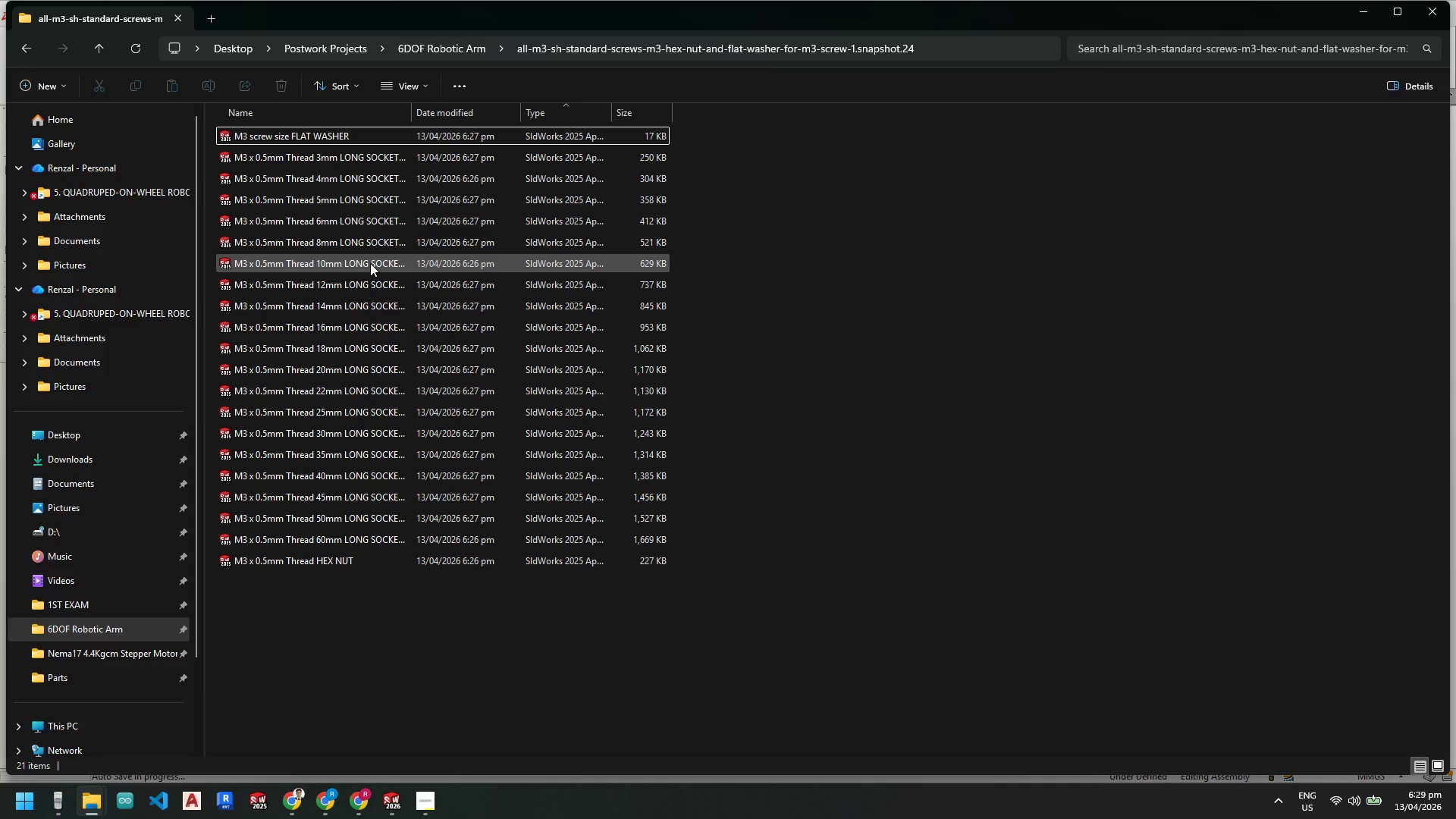 
wait(7.08)
 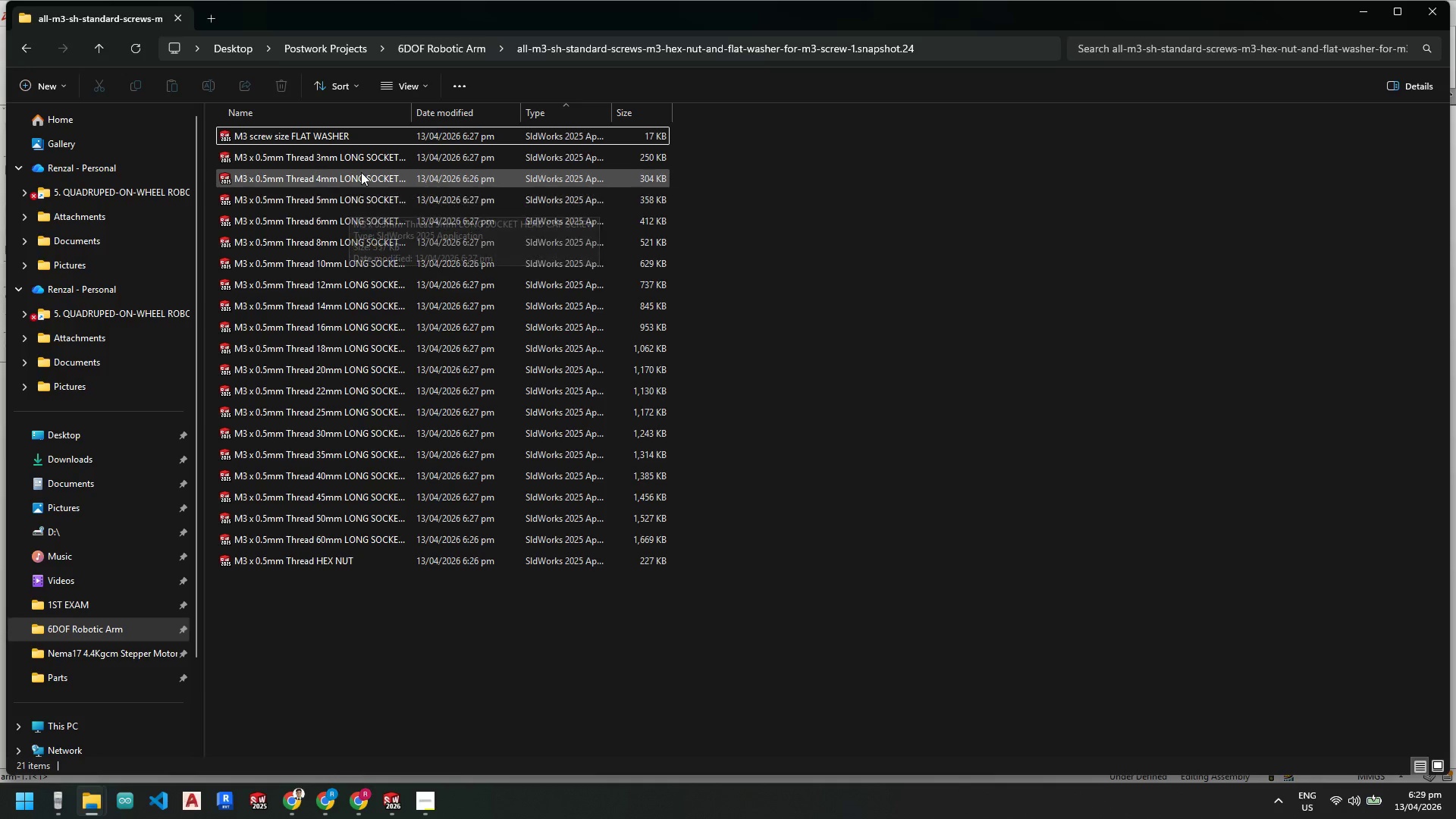 
left_click([382, 792])
 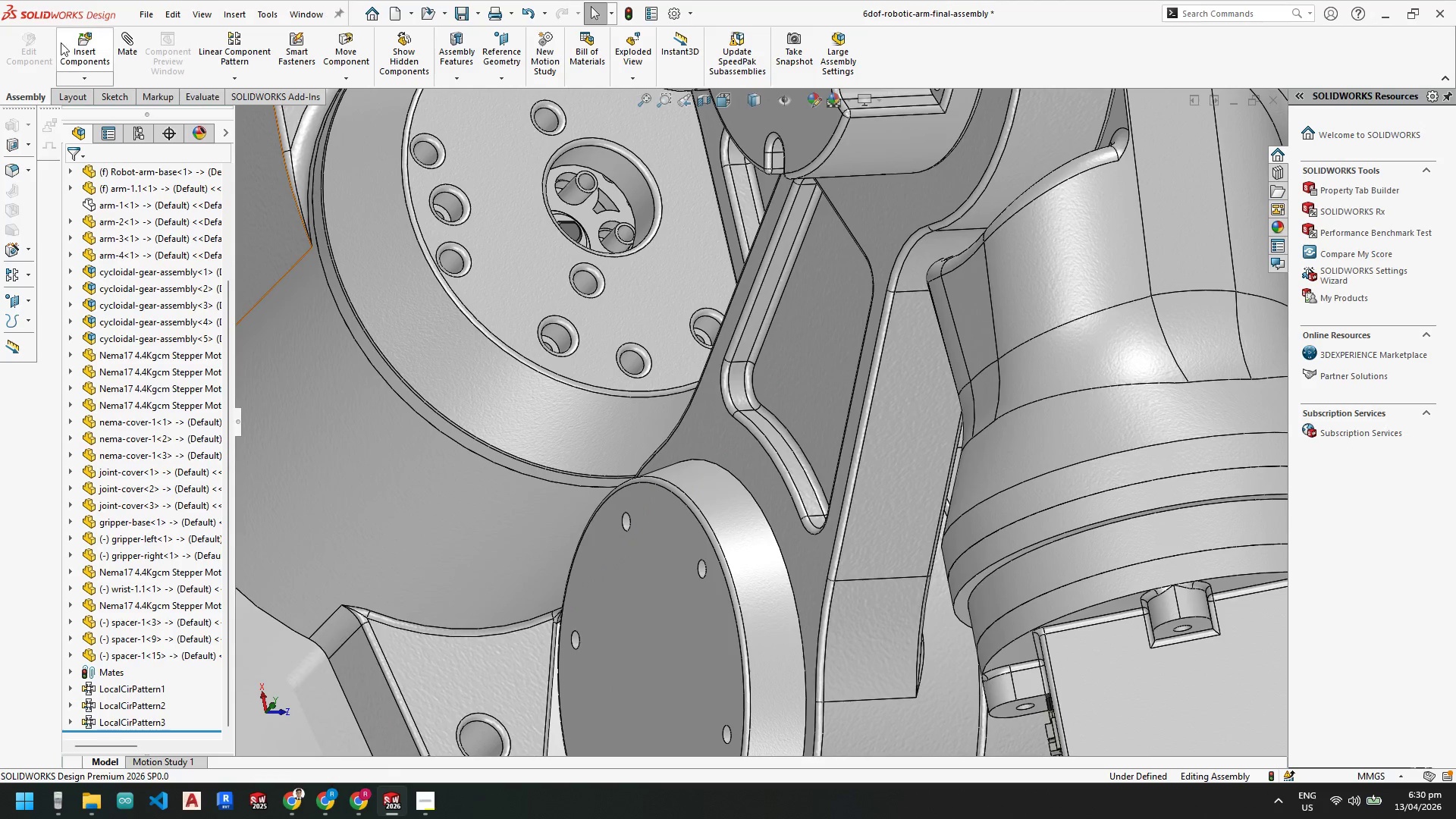 
left_click([84, 56])
 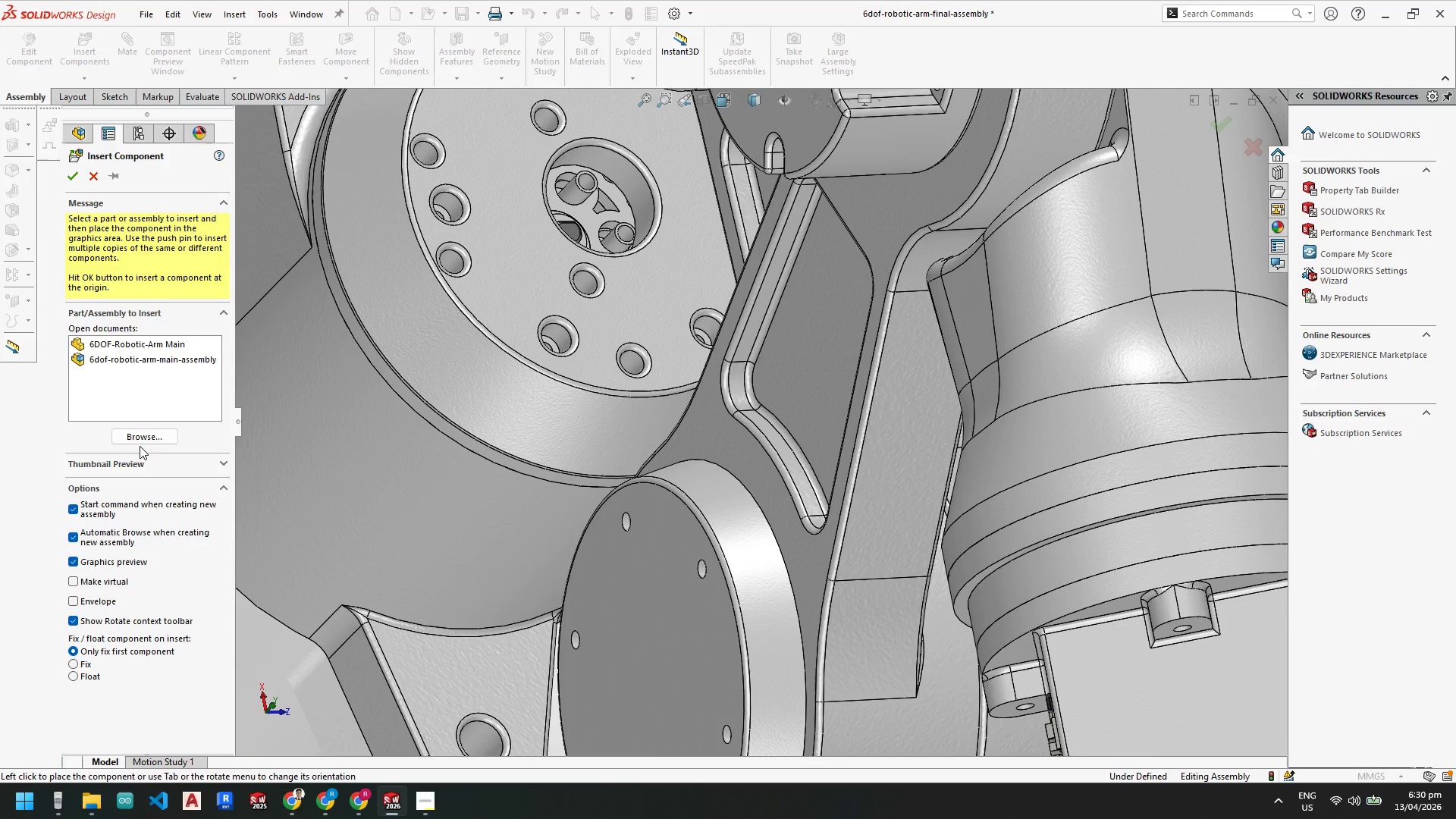 
left_click([140, 431])
 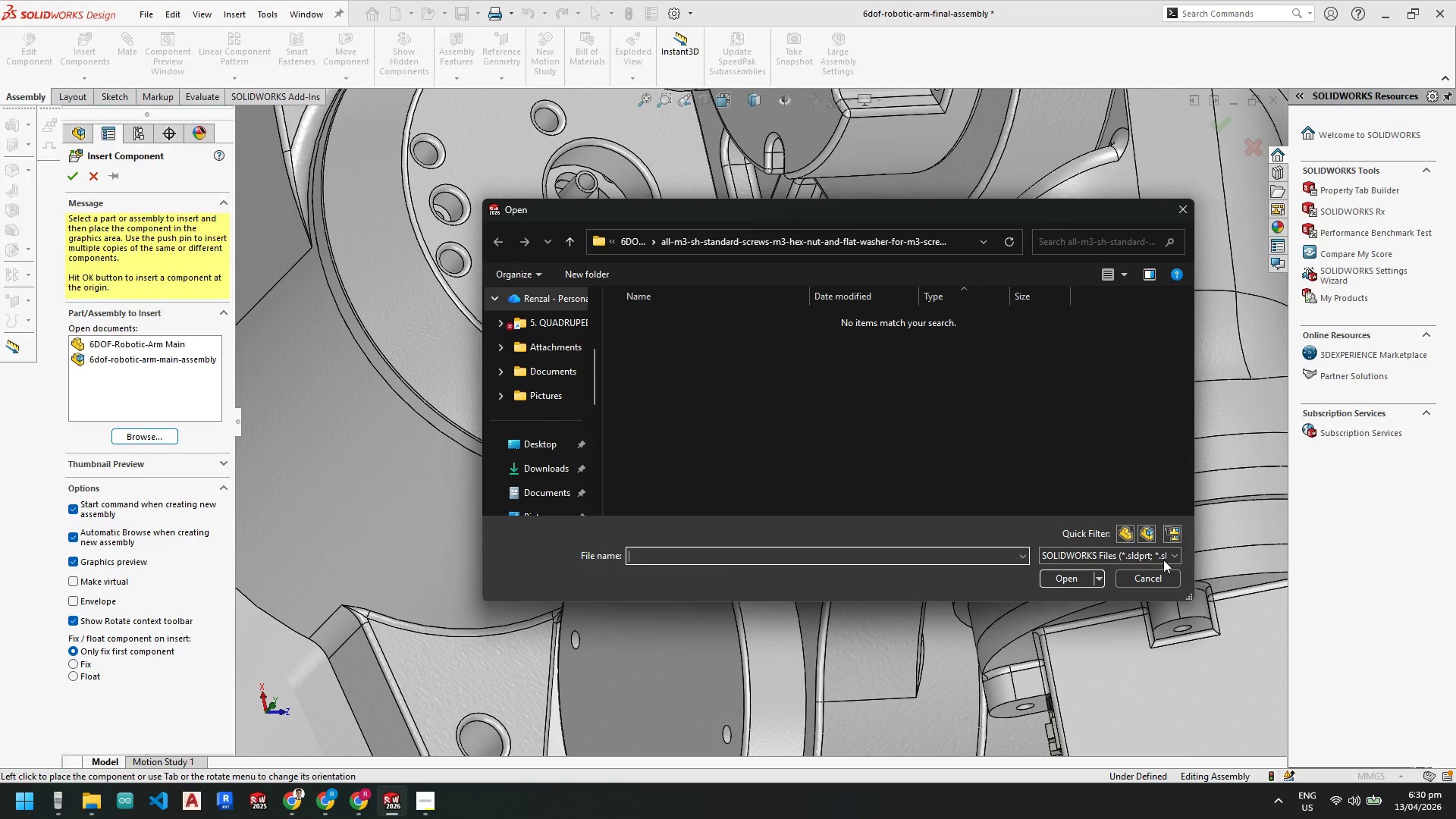 
left_click([1125, 556])
 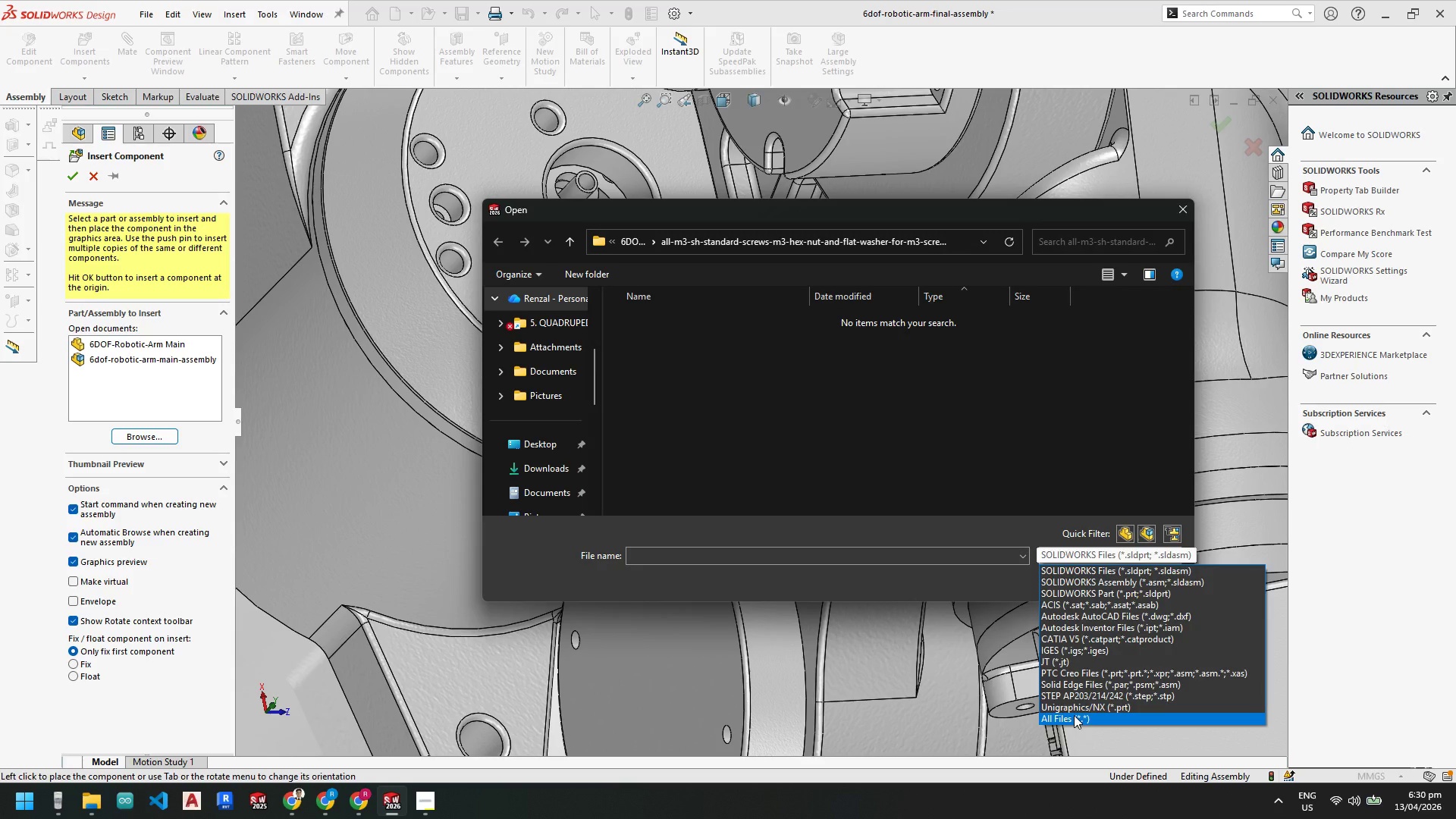 
left_click([1072, 720])
 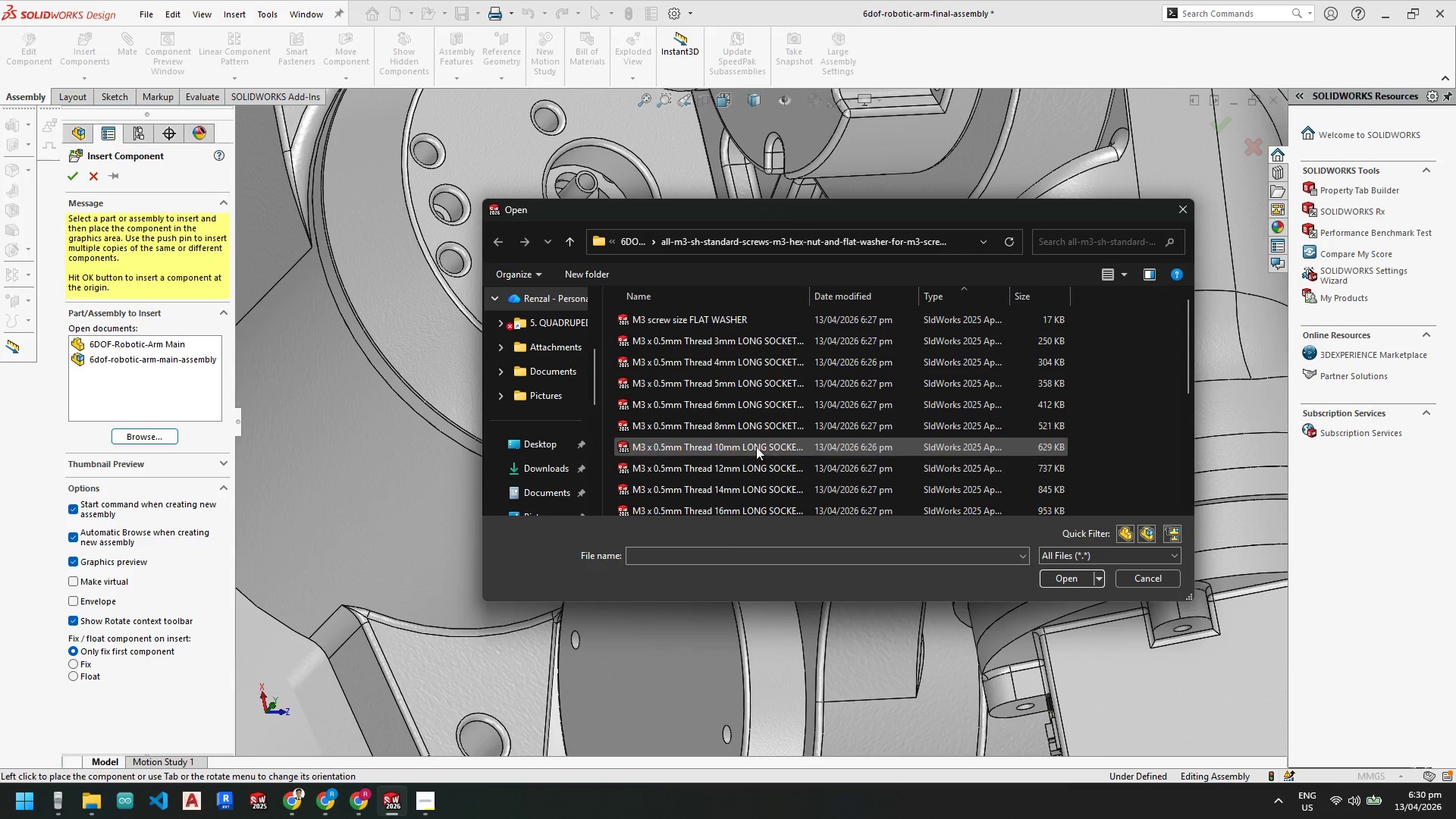 
double_click([745, 464])
 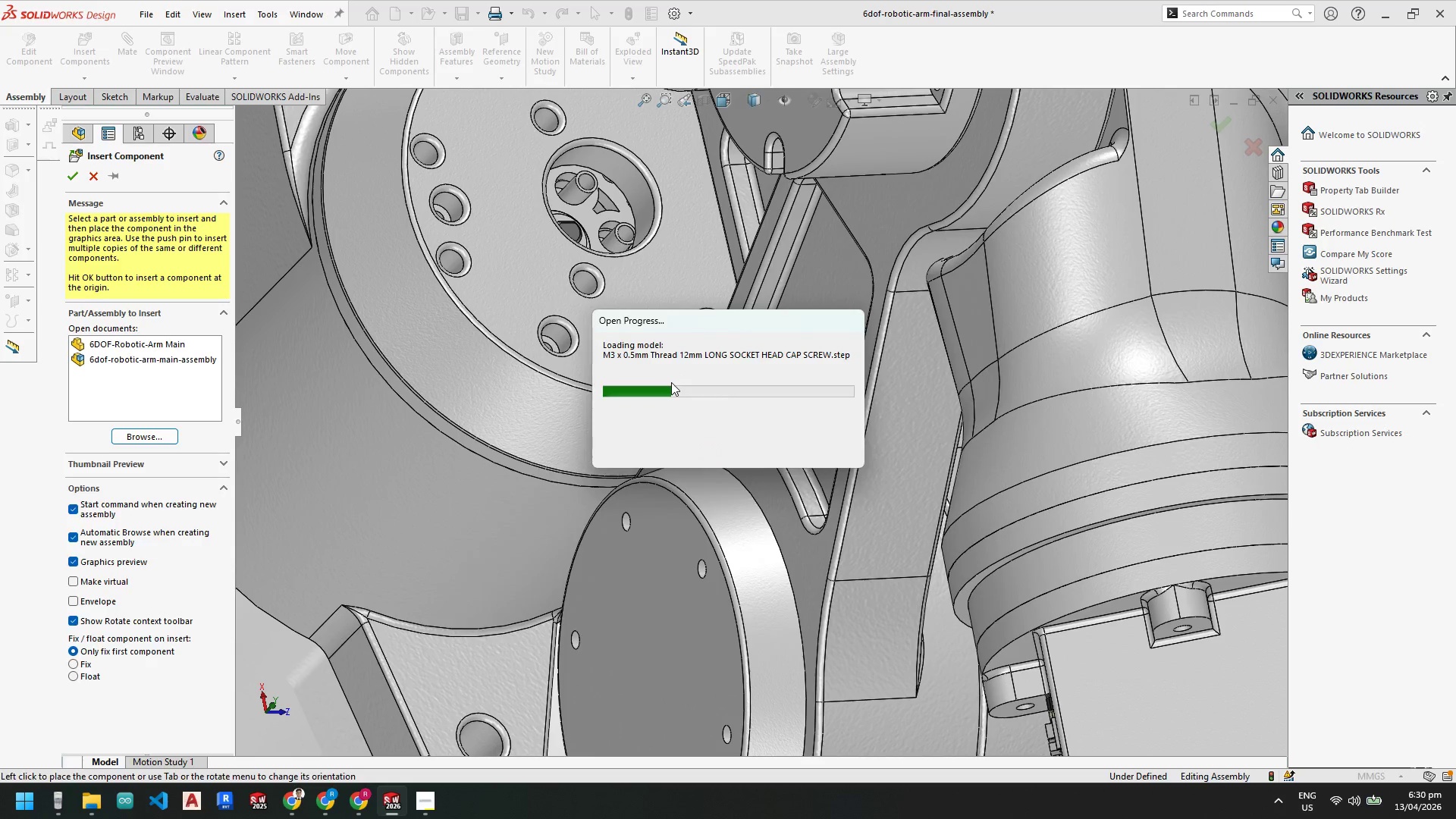 
scroll: coordinate [655, 383], scroll_direction: up, amount: 5.0
 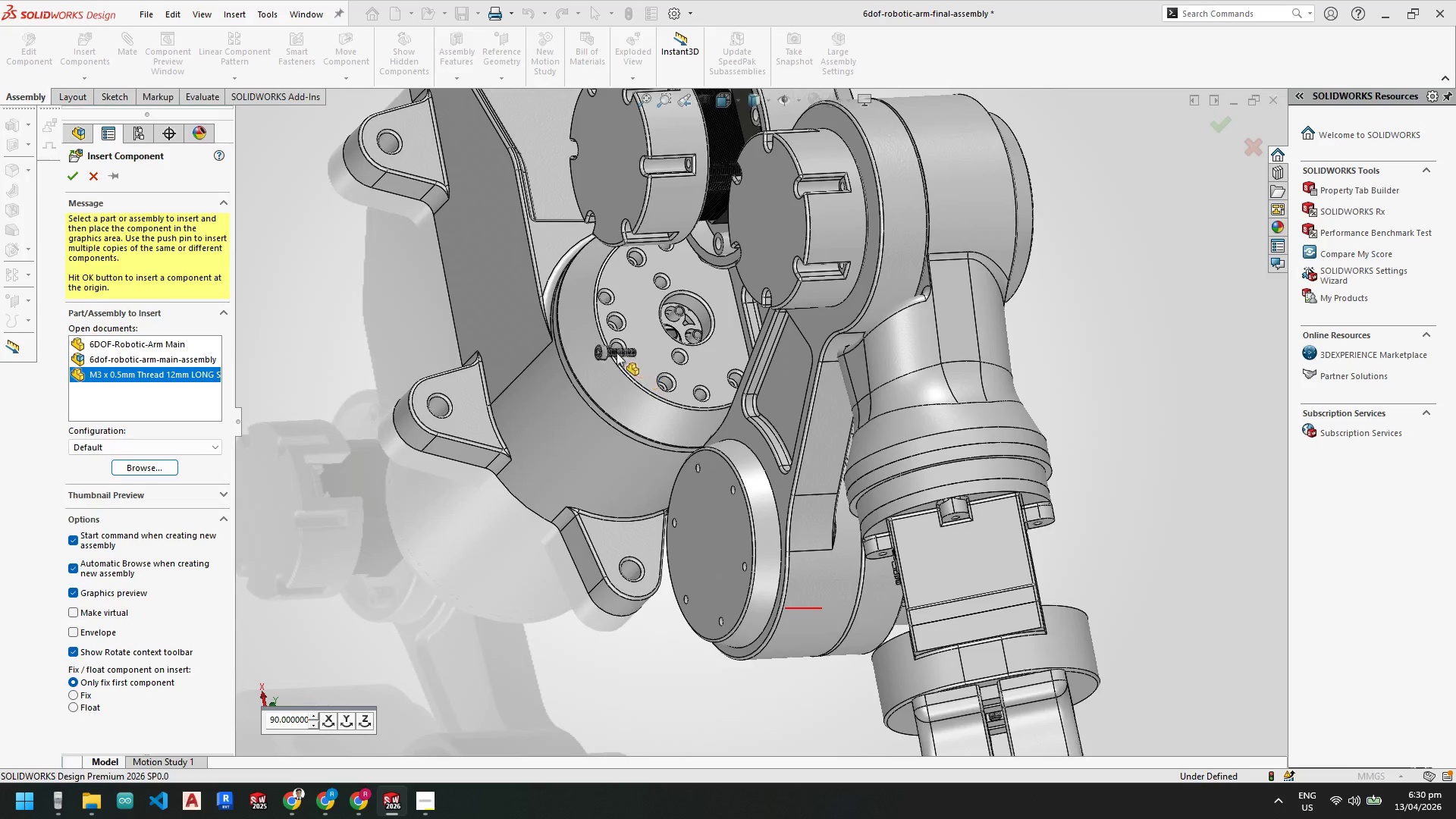 
scroll: coordinate [626, 356], scroll_direction: down, amount: 3.0
 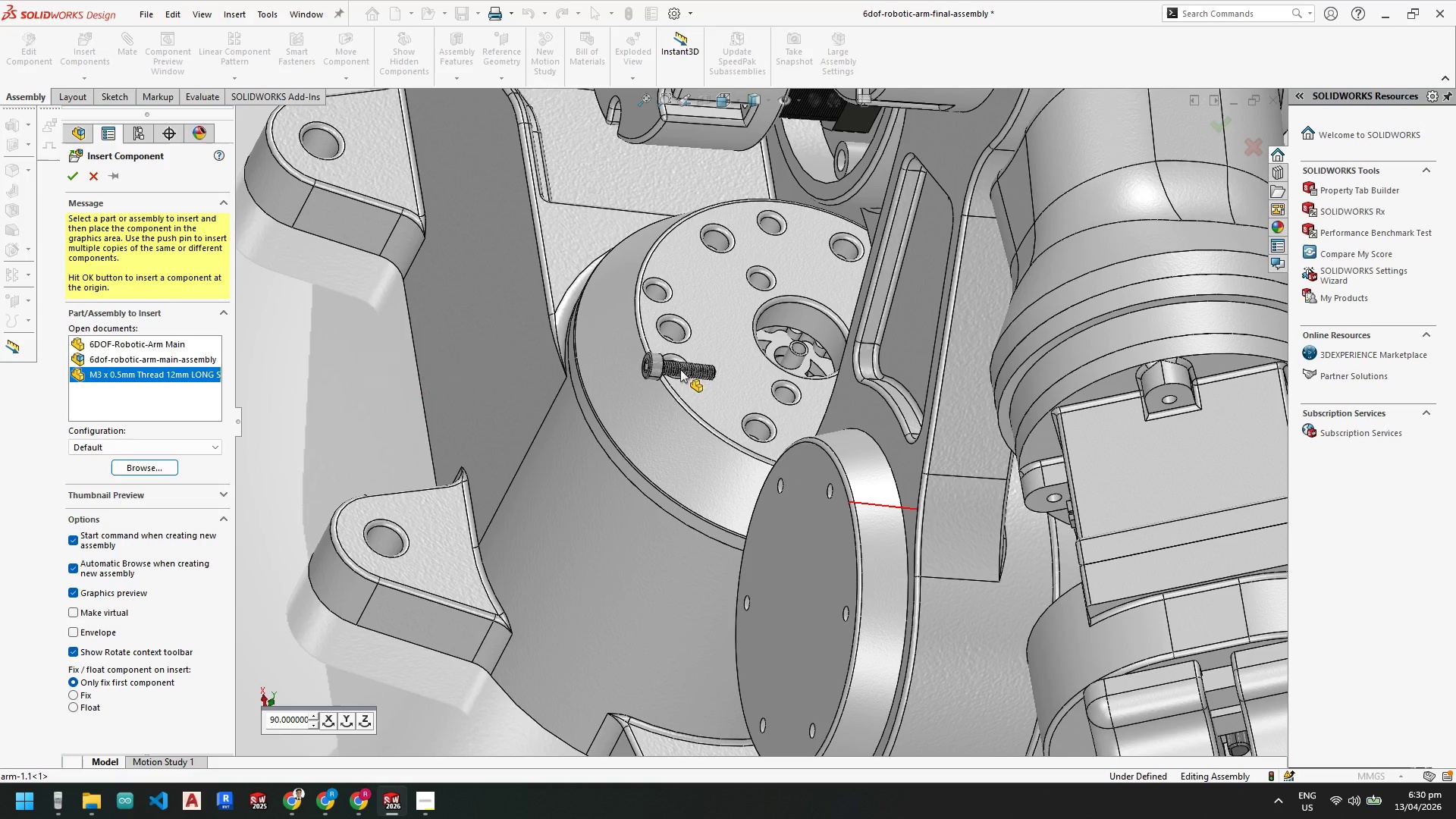 
left_click([391, 383])
 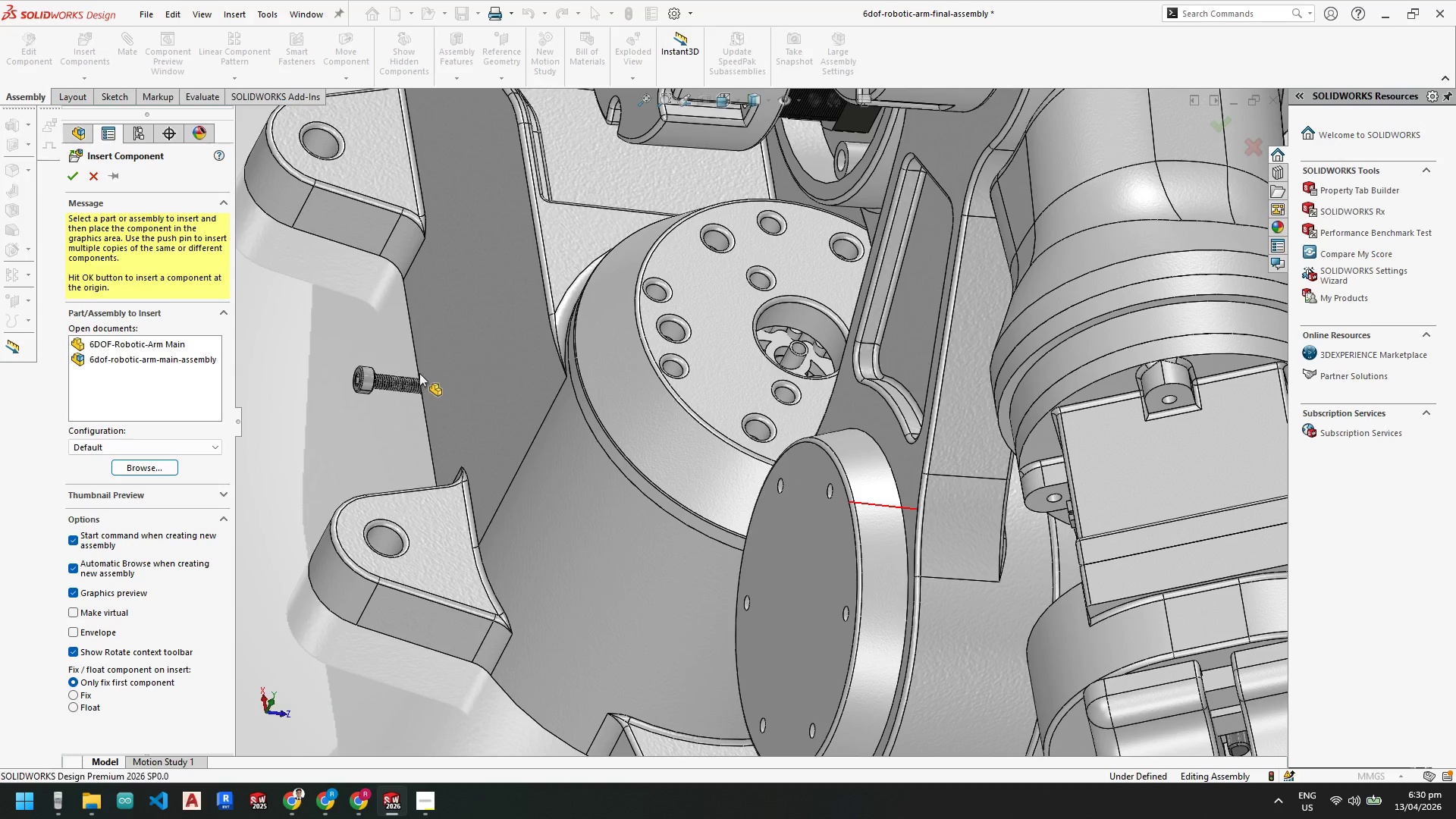 
scroll: coordinate [419, 373], scroll_direction: down, amount: 3.0
 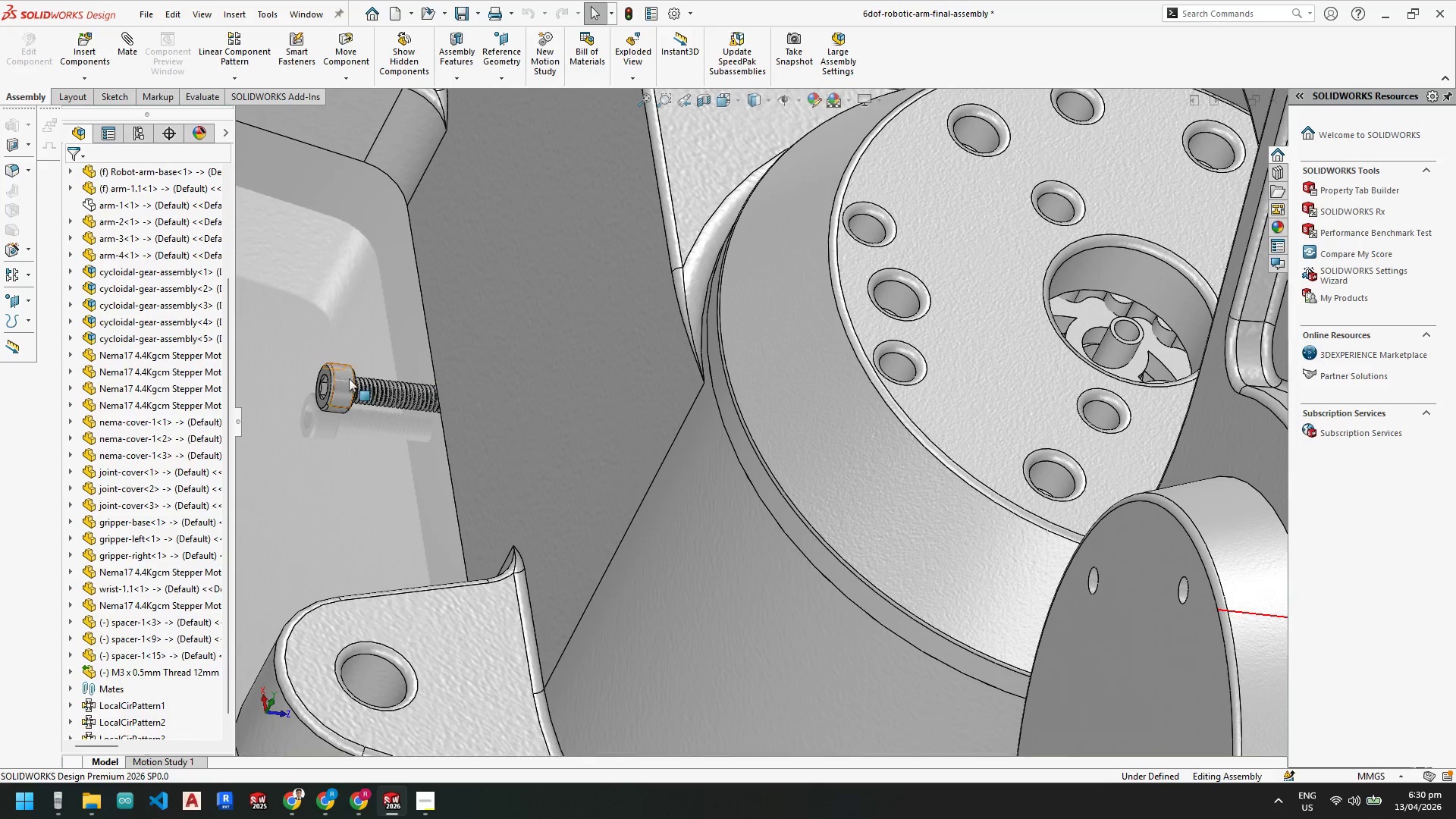 
left_click([343, 379])
 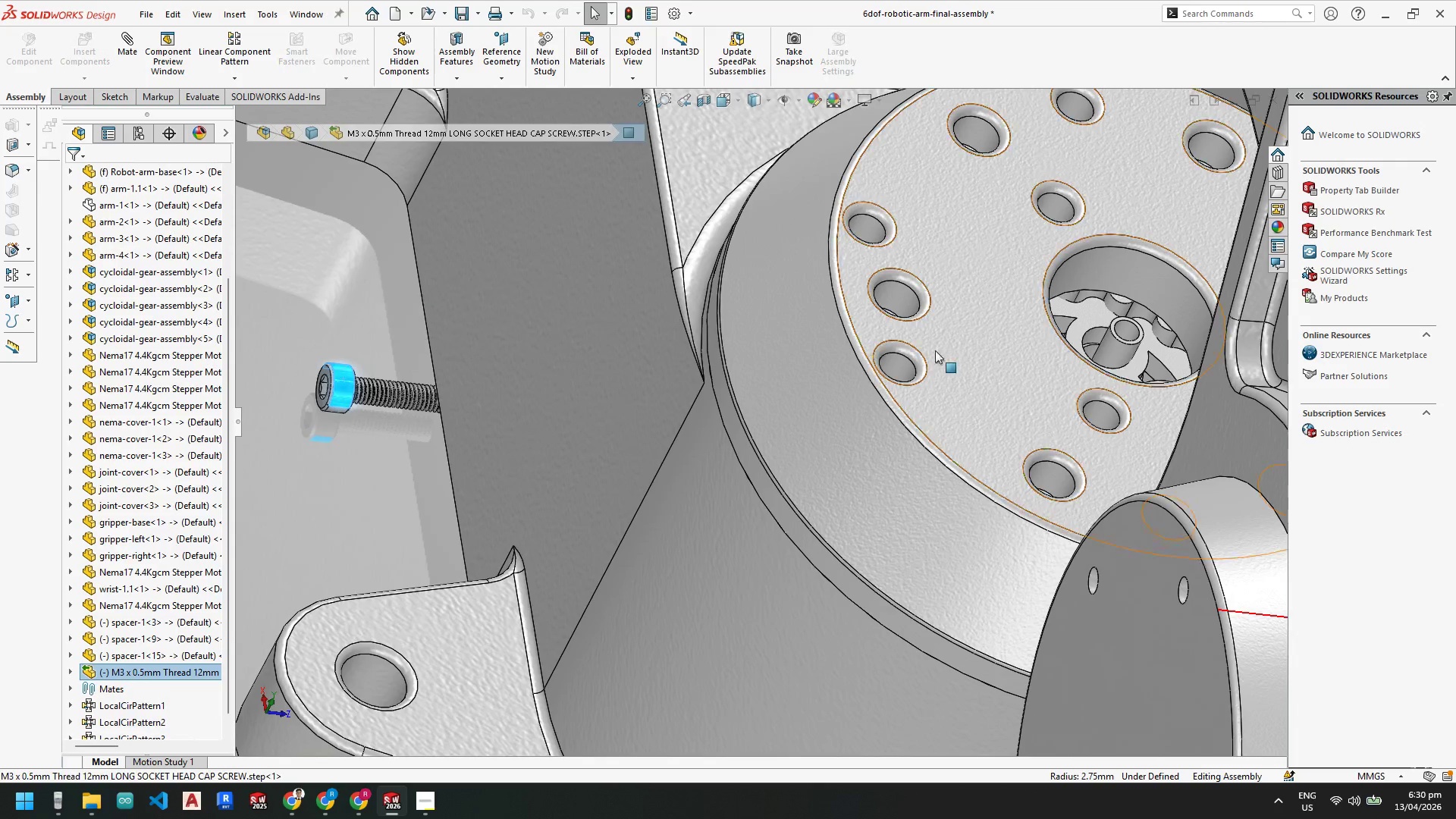 
hold_key(key=ControlLeft, duration=0.58)
left_click([899, 363])
 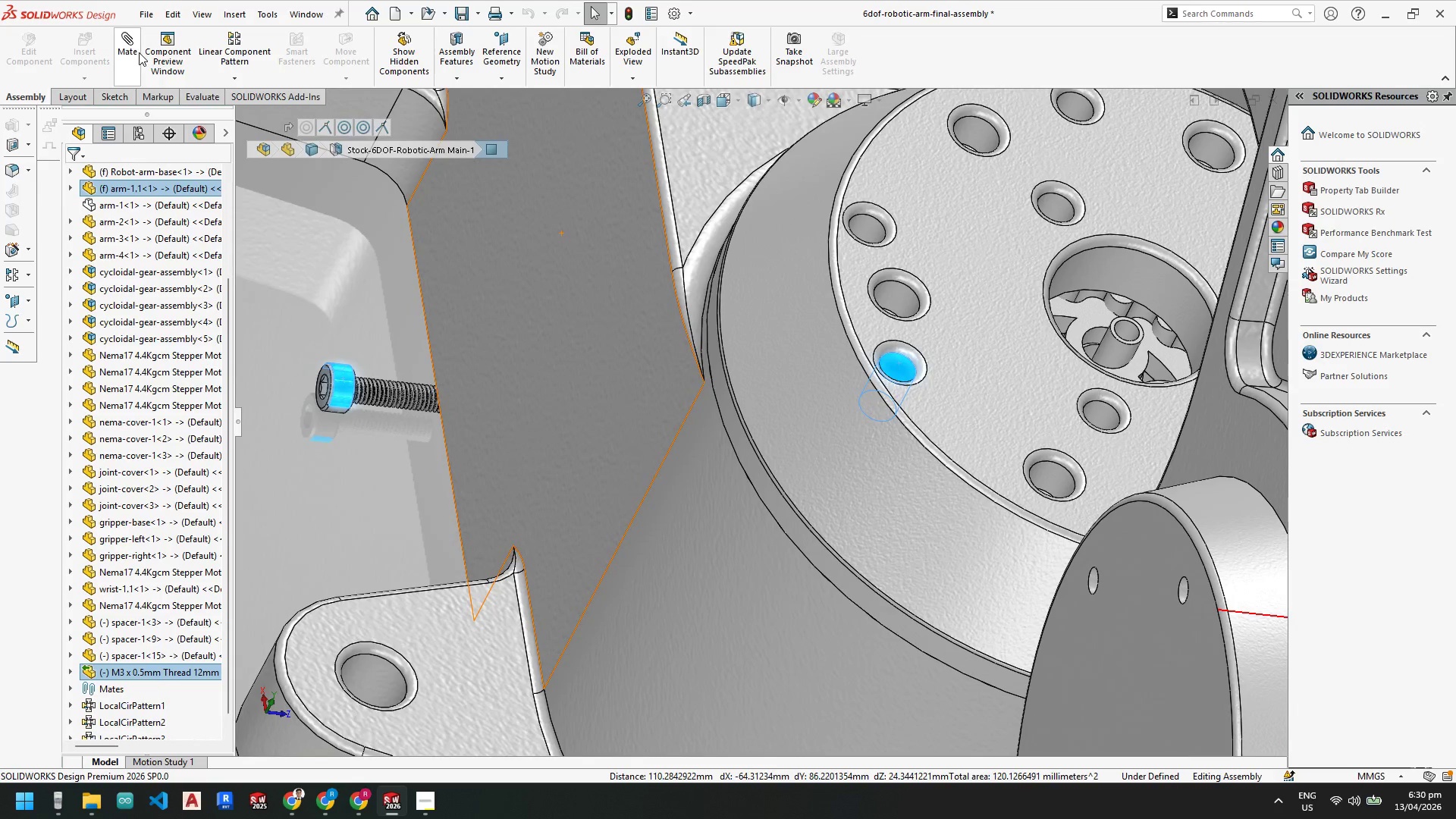 
left_click([124, 43])
 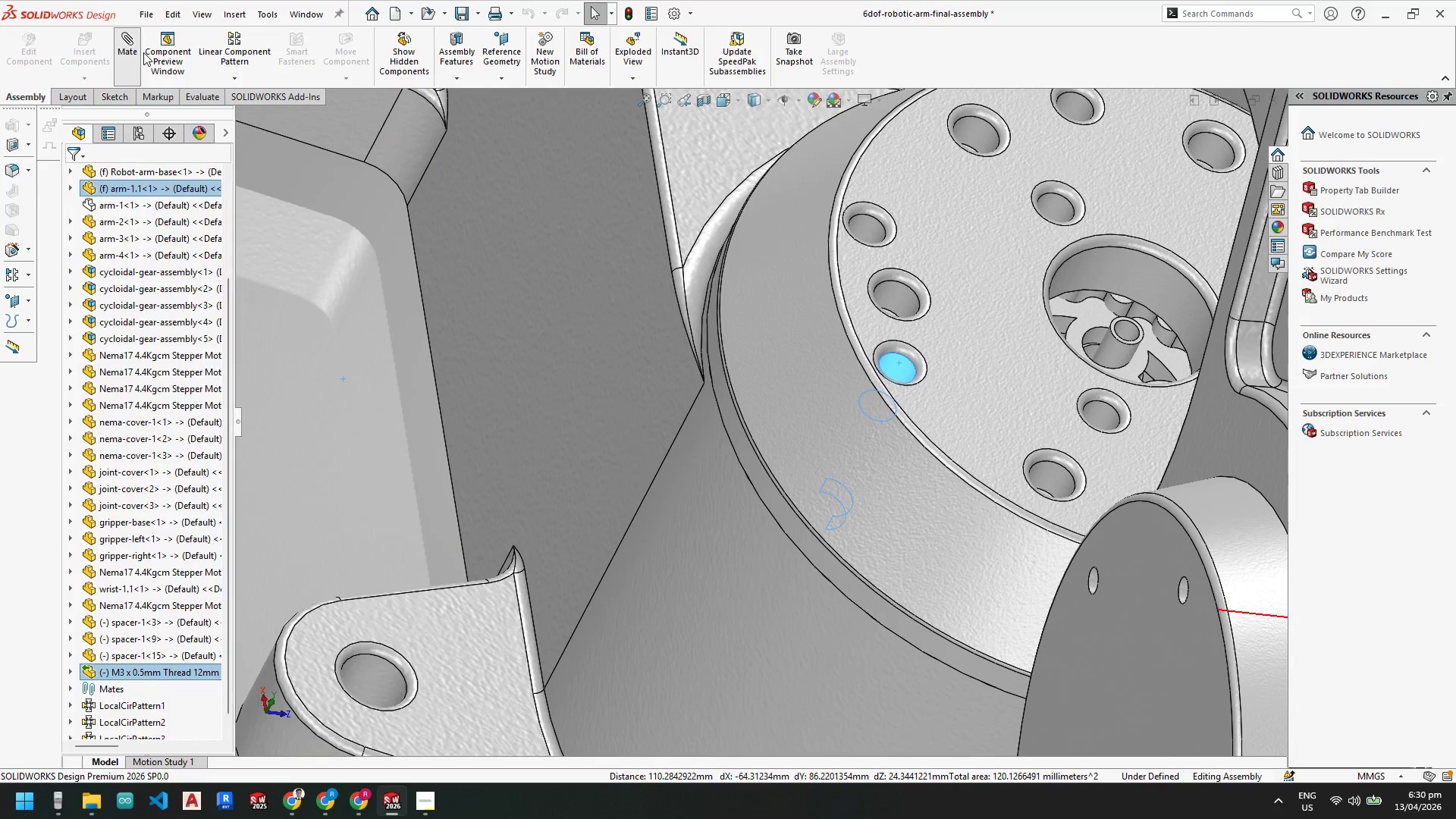 
scroll: coordinate [743, 449], scroll_direction: up, amount: 5.0
 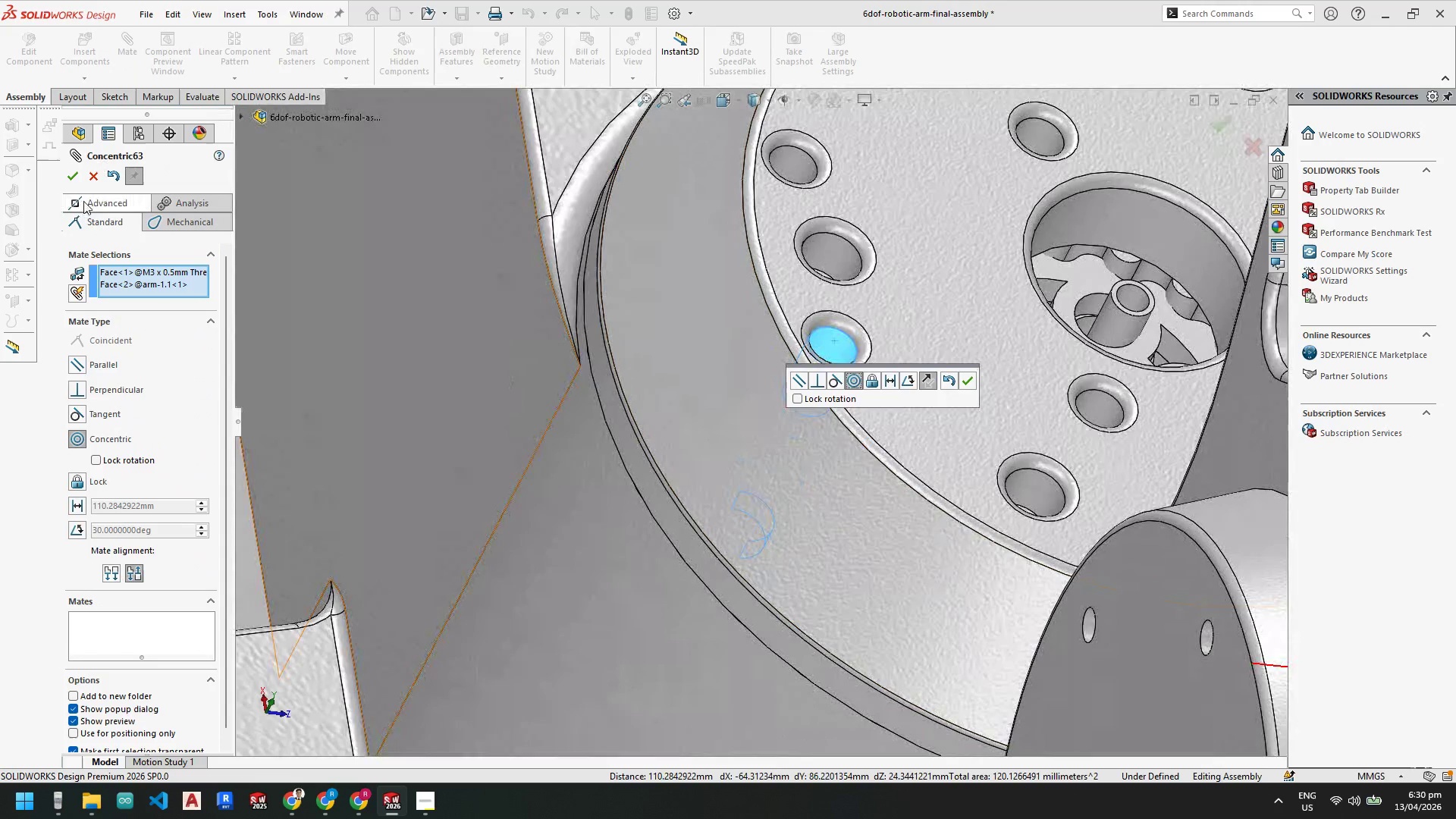 
left_click([77, 176])
 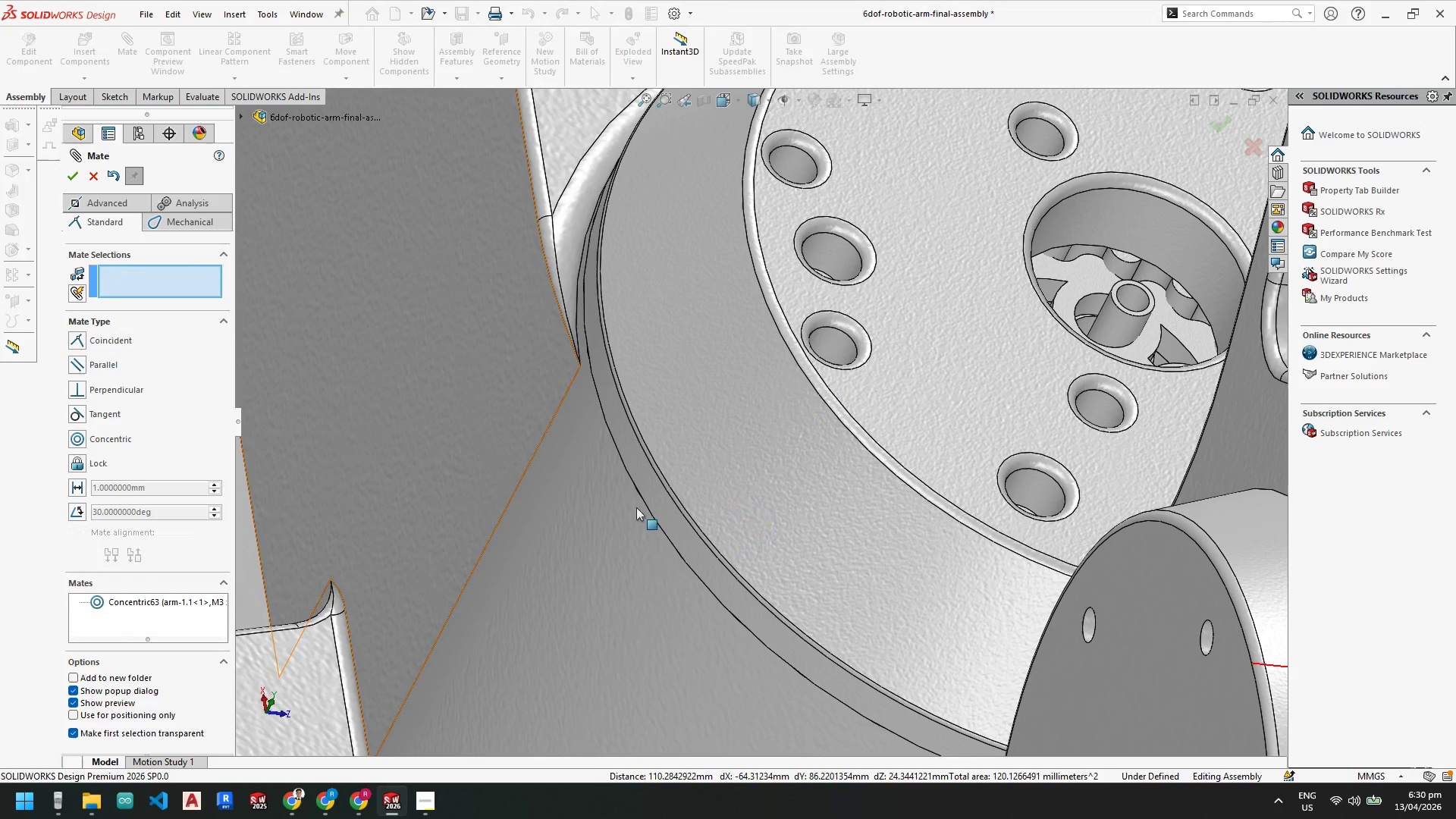 
scroll: coordinate [653, 559], scroll_direction: up, amount: 4.0
 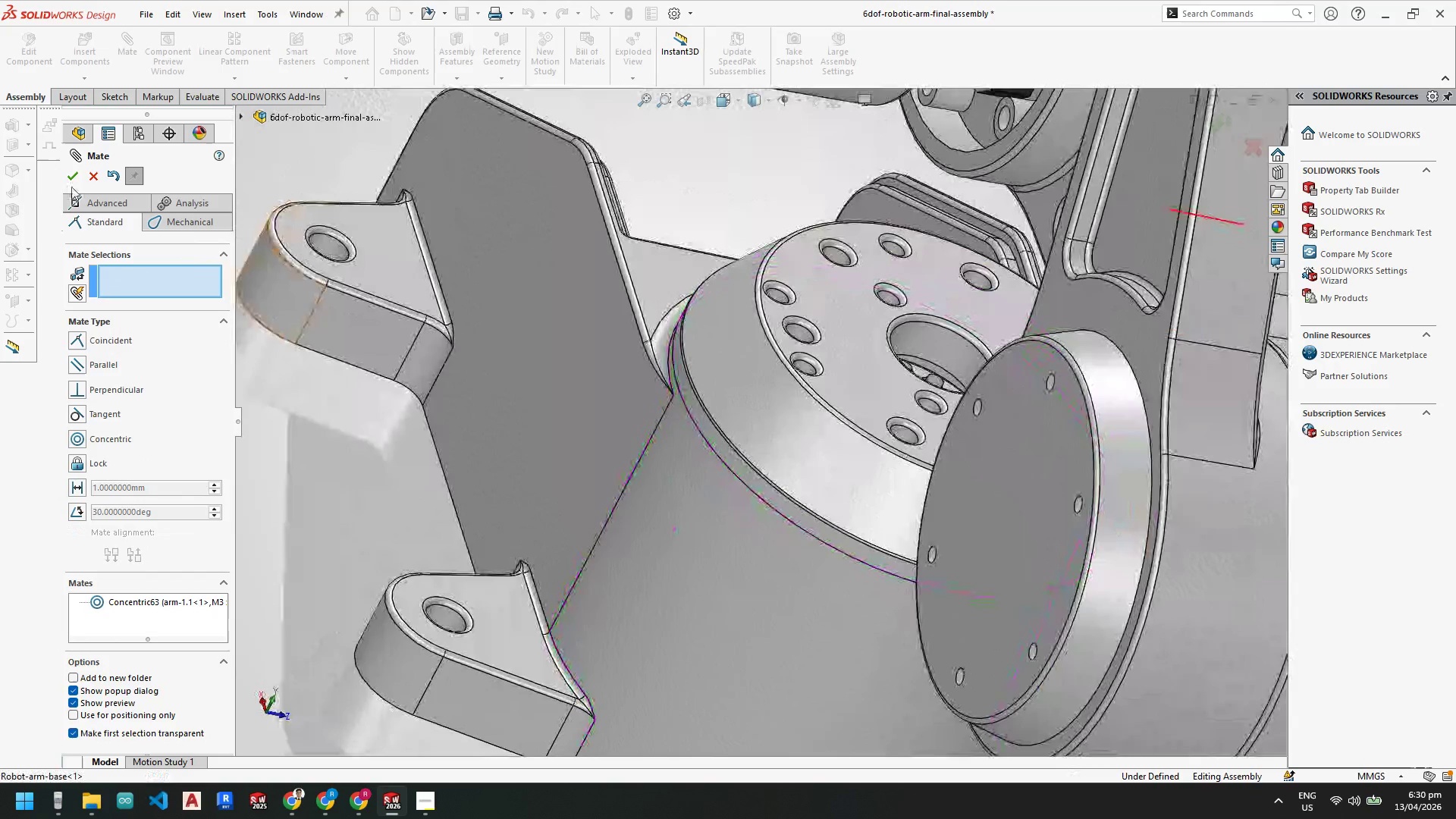 
left_click([74, 176])
 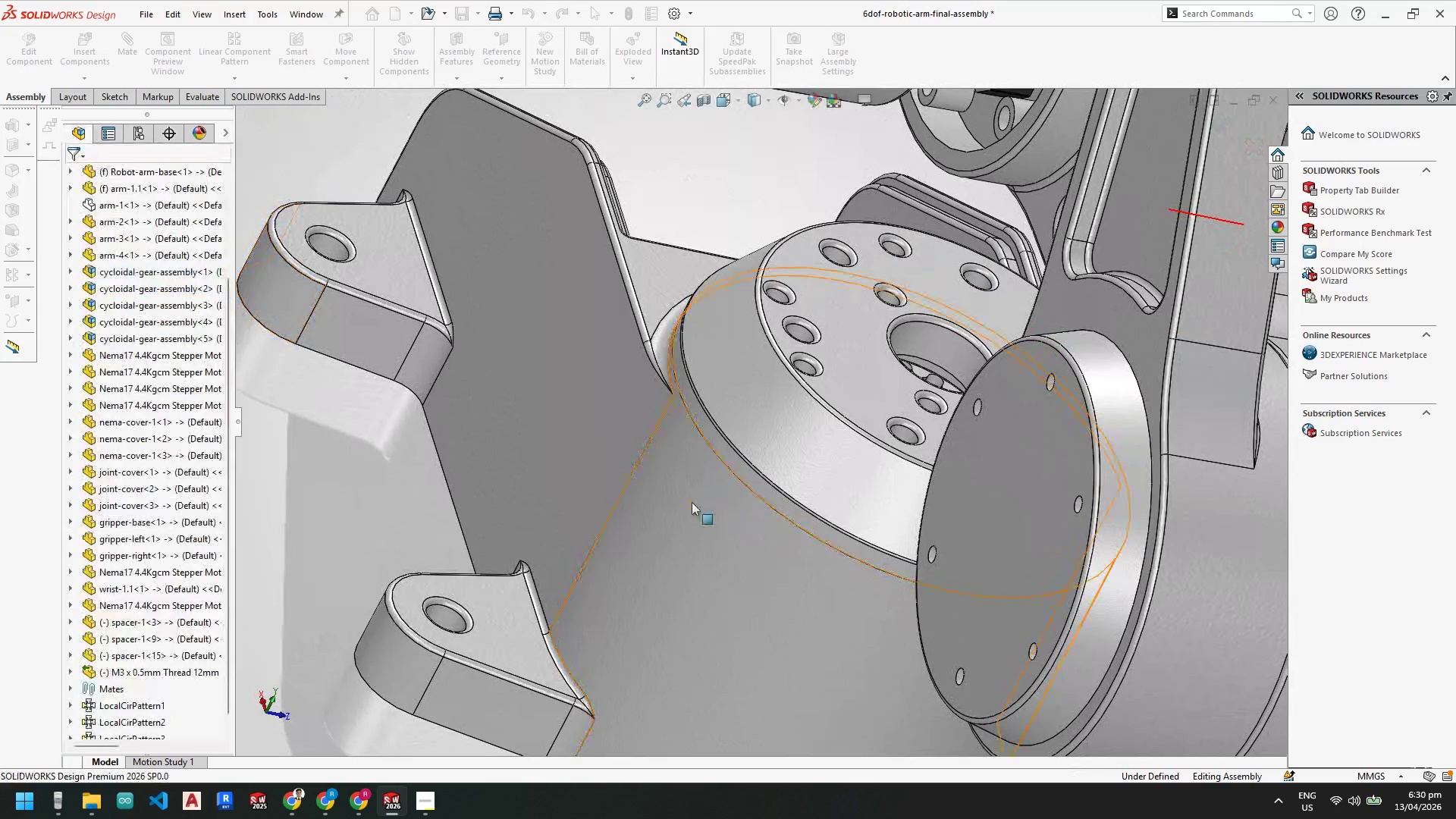 
right_click([690, 503])
 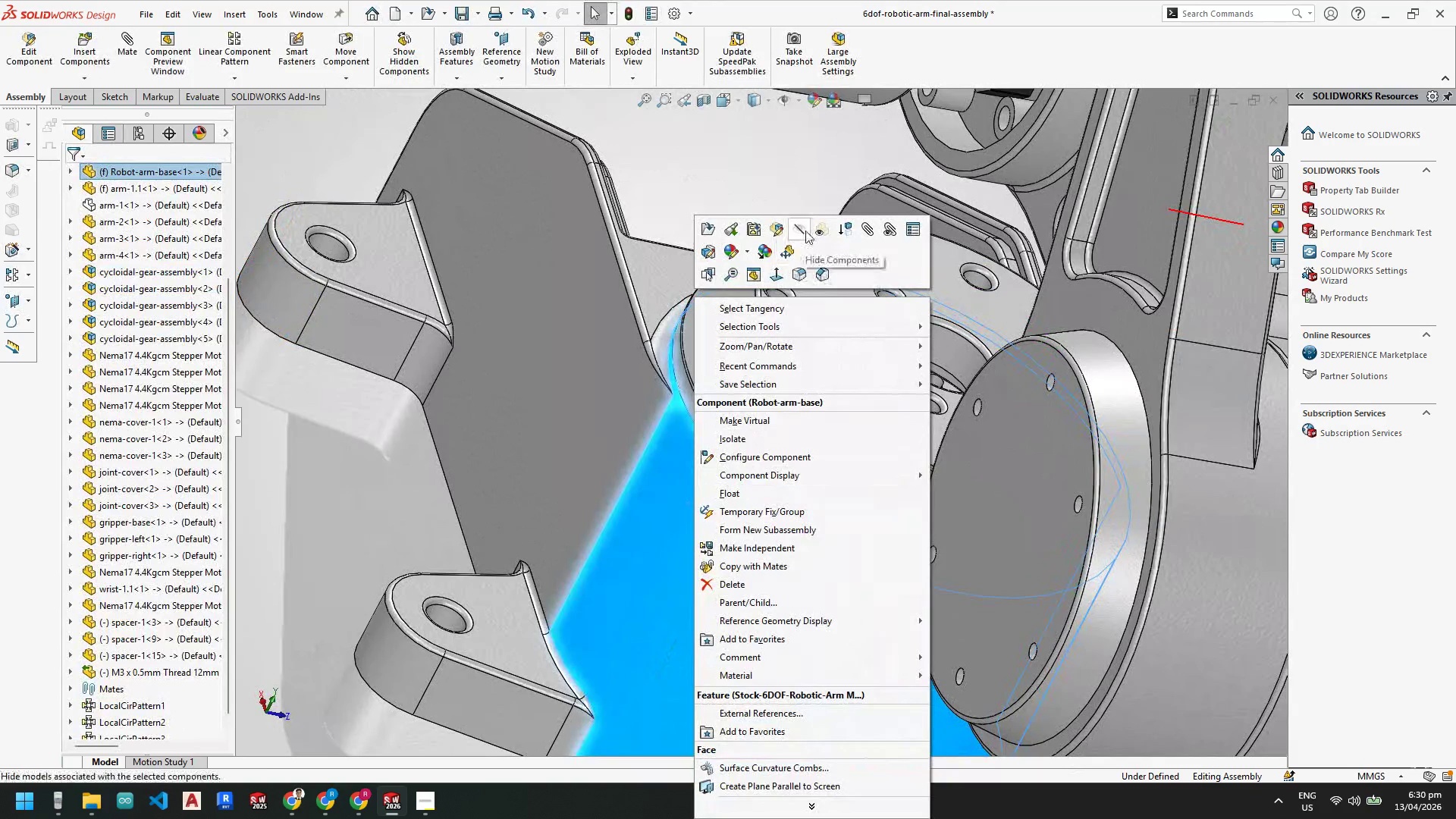 
left_click([812, 231])
 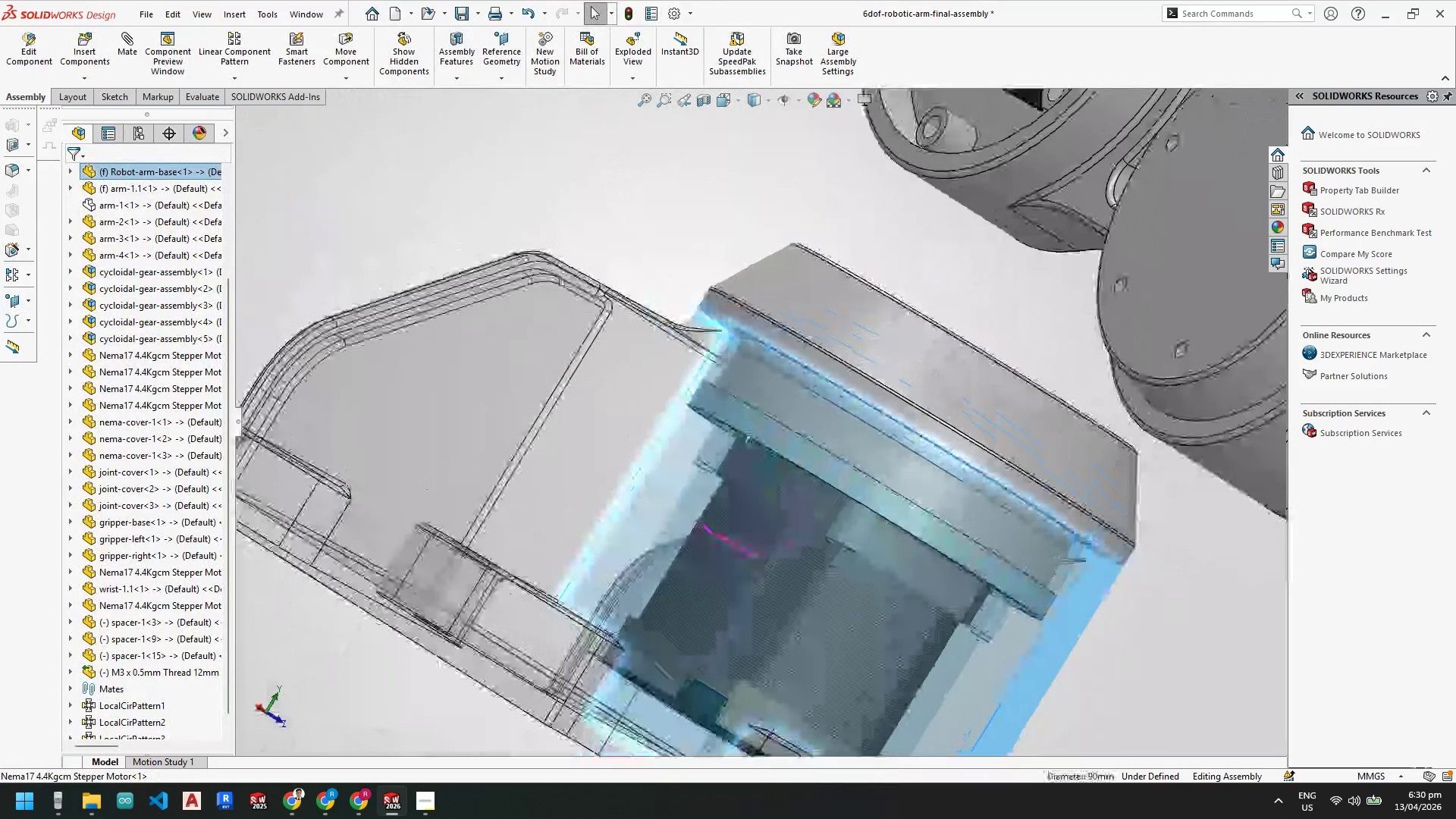 
left_click_drag(start_coordinate=[767, 462], to_coordinate=[919, 284])
 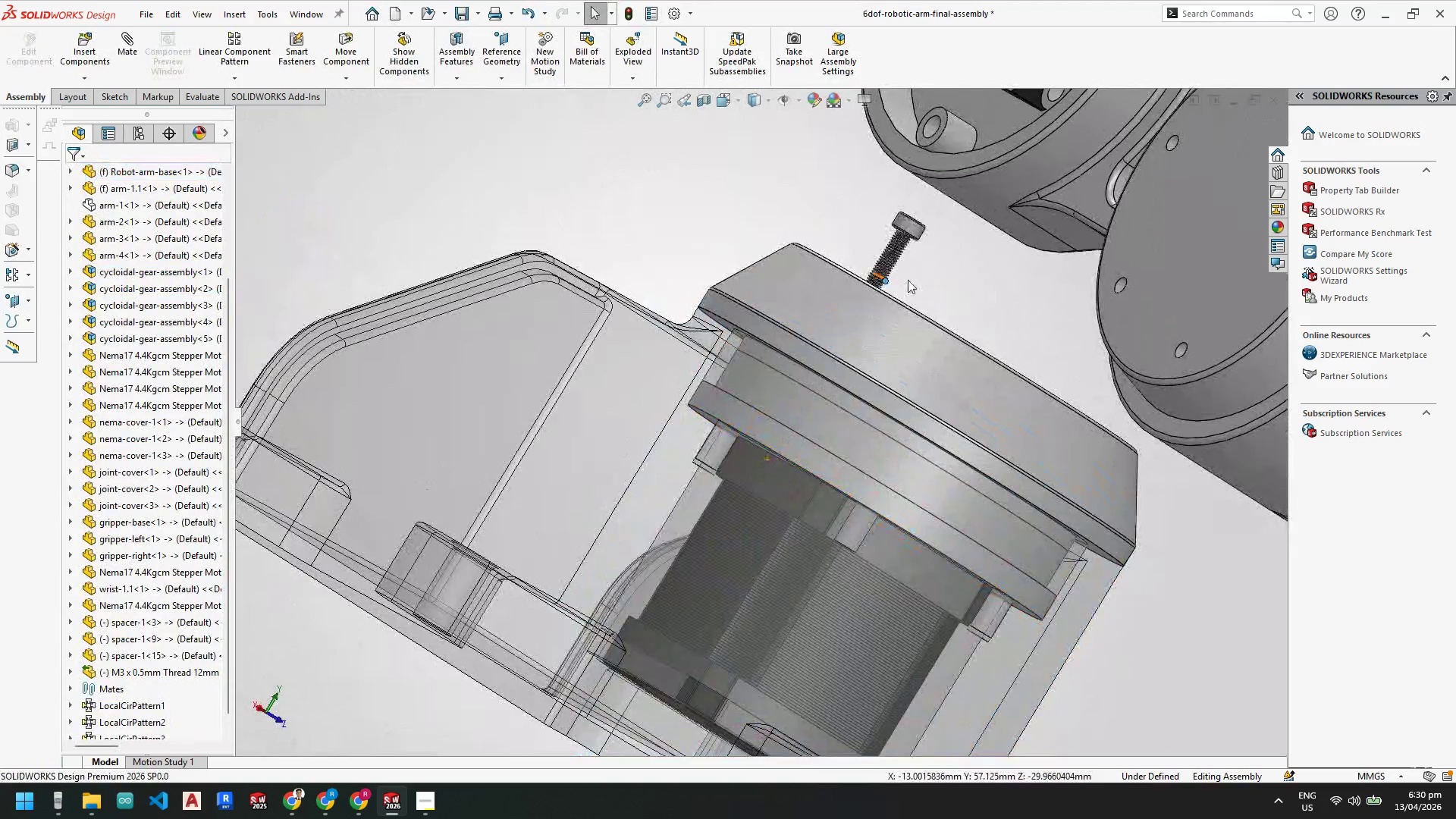 
scroll: coordinate [1032, 156], scroll_direction: down, amount: 10.0
 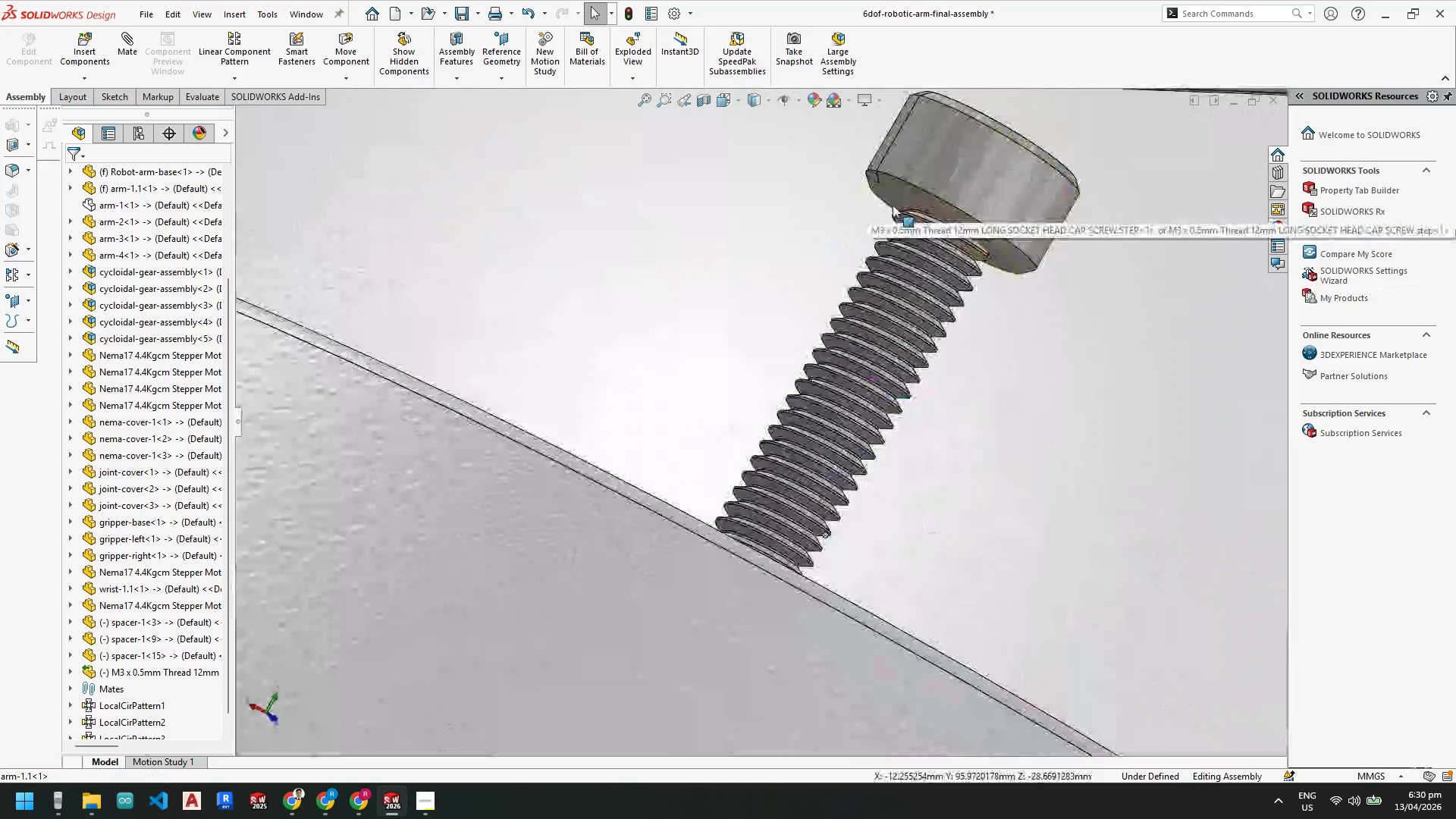 
left_click([892, 201])
 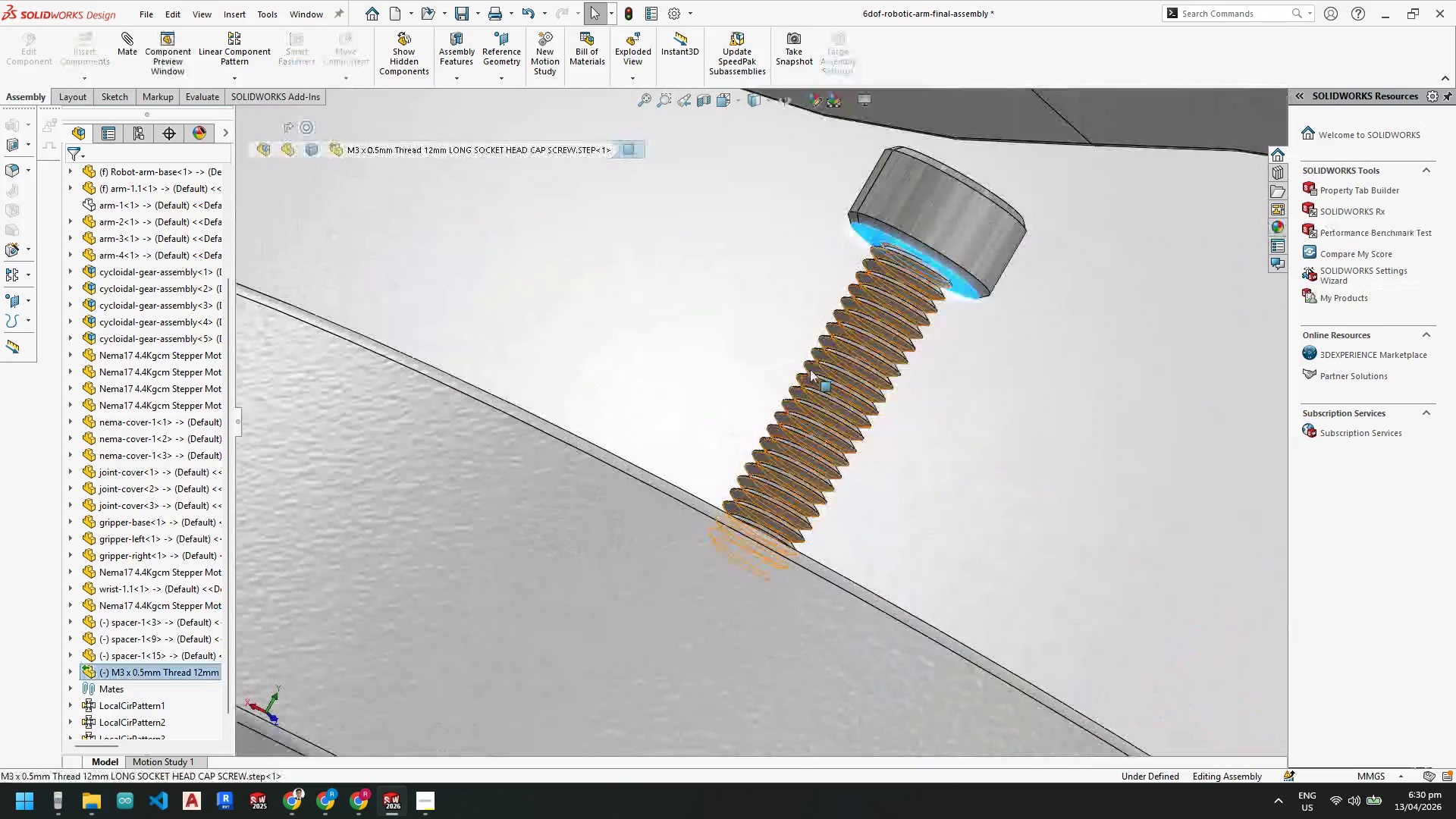 
scroll: coordinate [810, 369], scroll_direction: up, amount: 3.0
 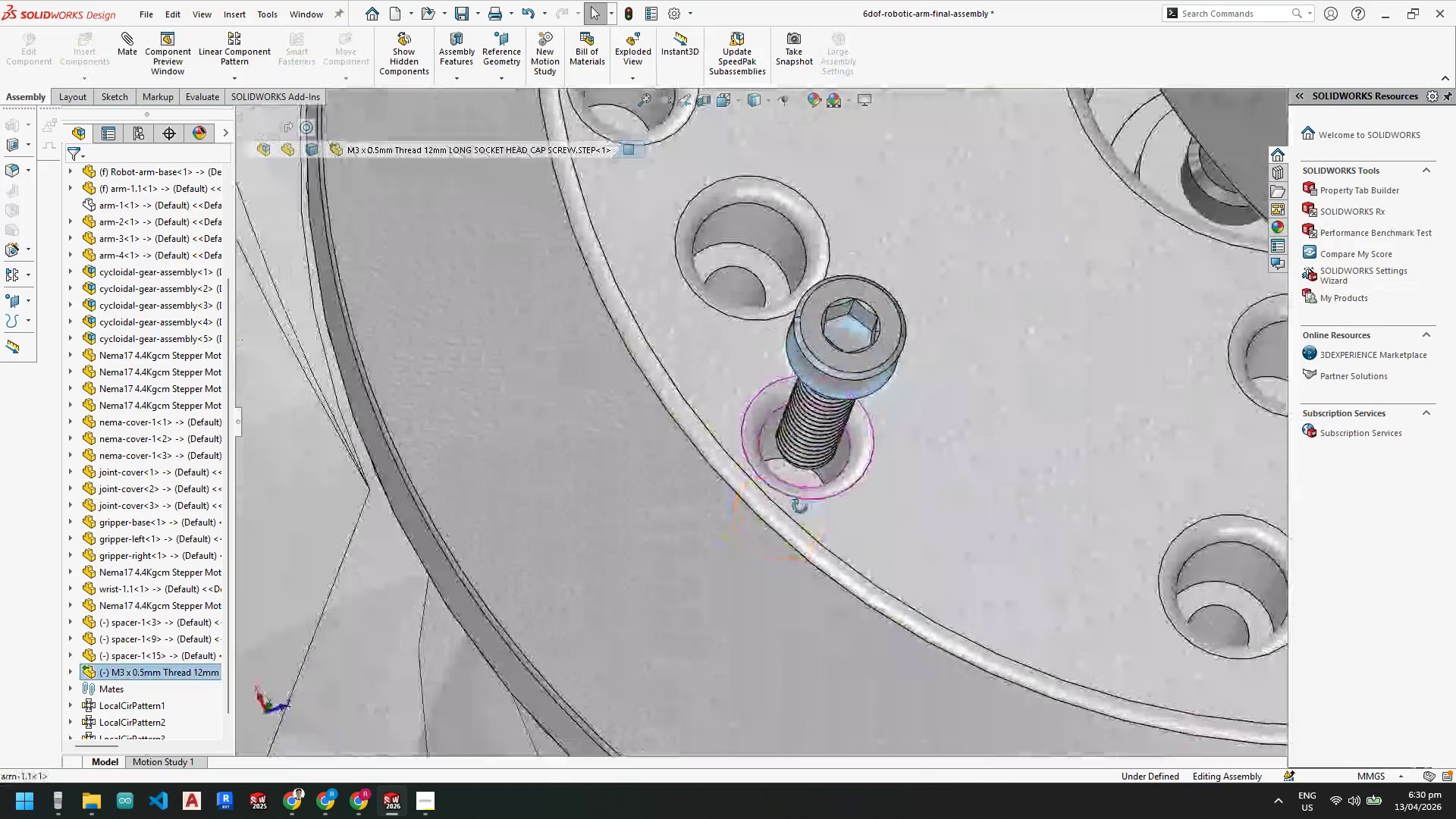 
hold_key(key=ControlLeft, duration=0.64)
left_click([791, 473])
 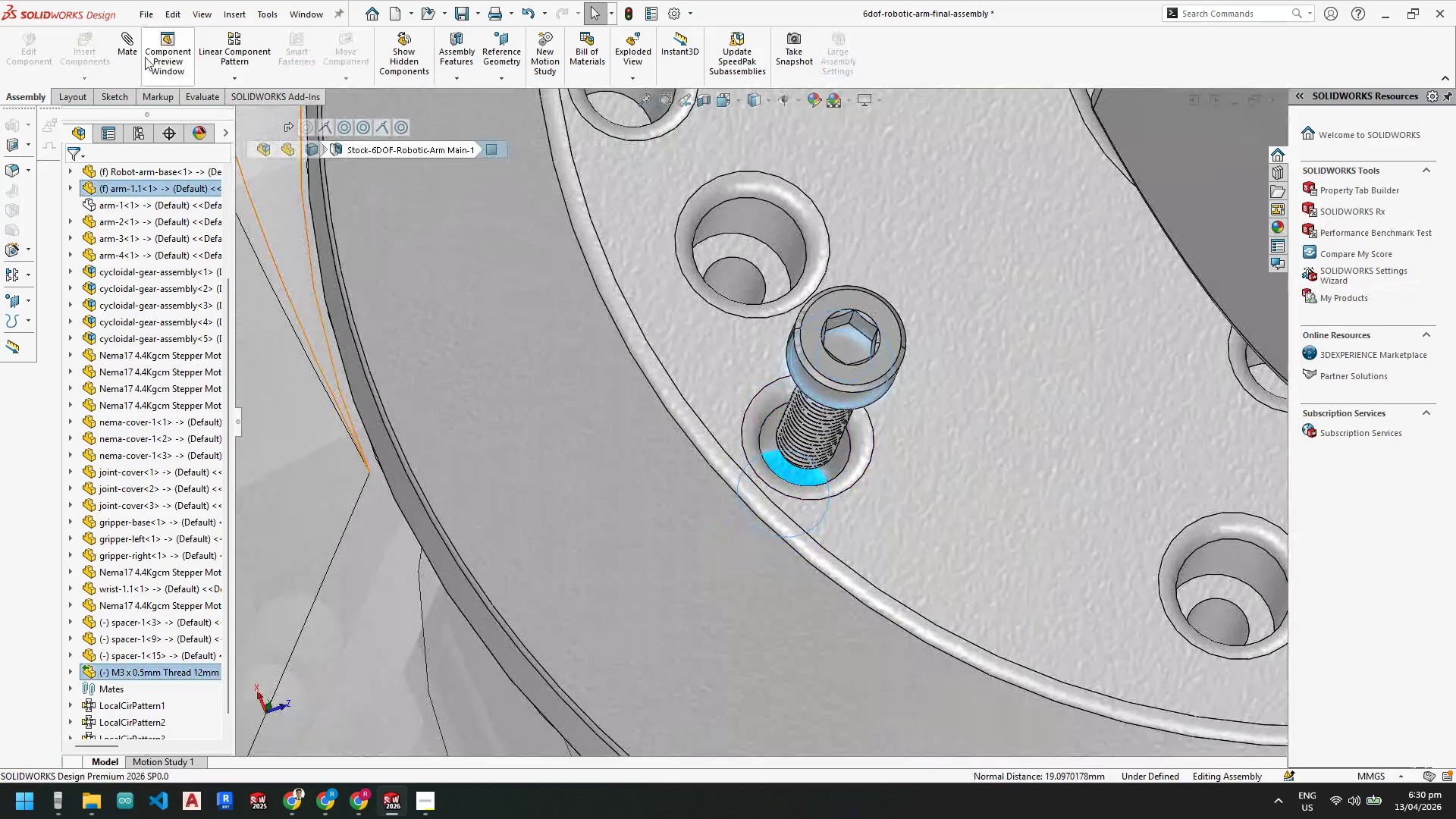 
left_click([127, 54])
 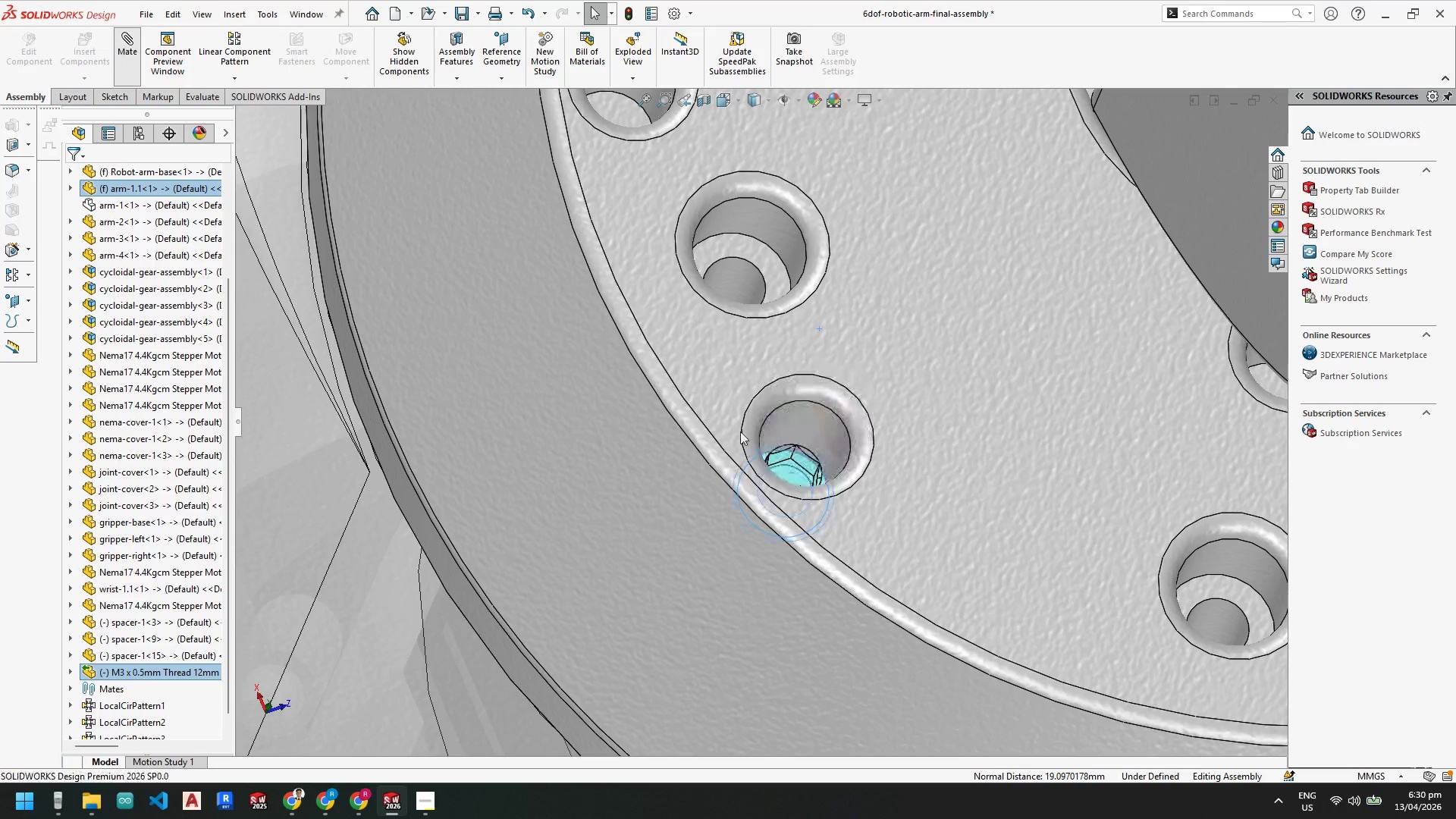 
scroll: coordinate [766, 479], scroll_direction: up, amount: 4.0
 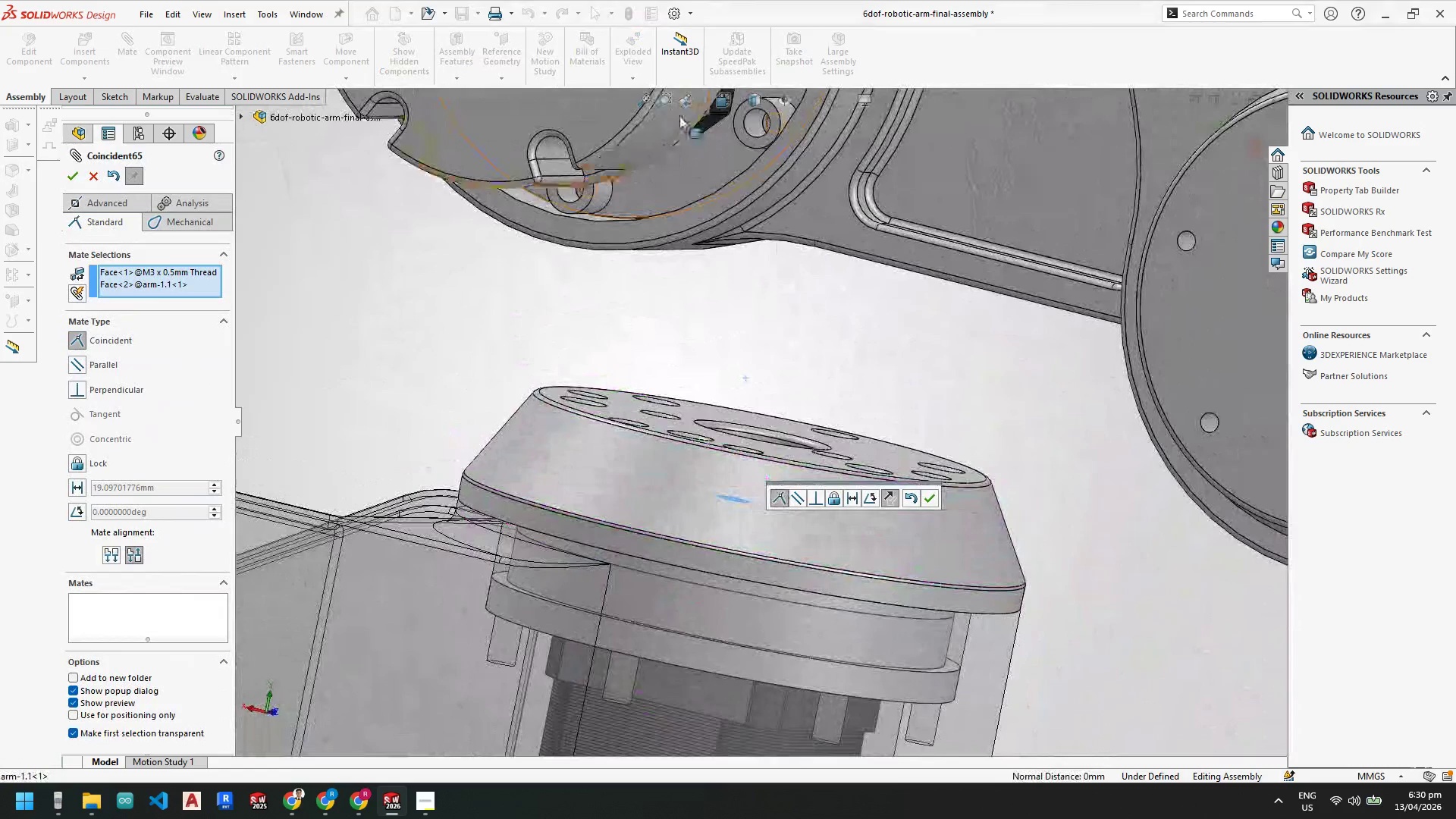 
left_click([764, 102])
 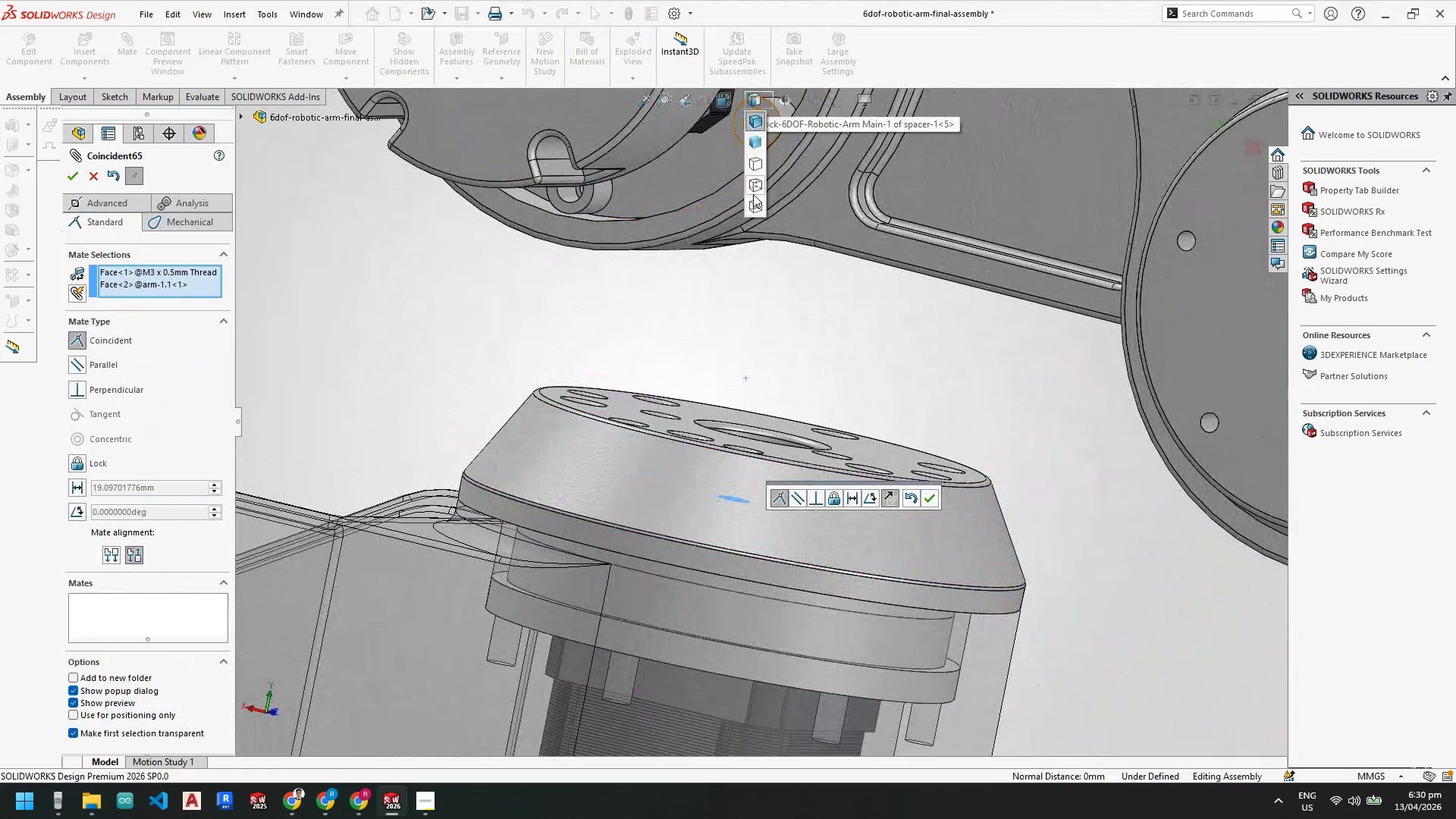 
left_click([755, 186])
 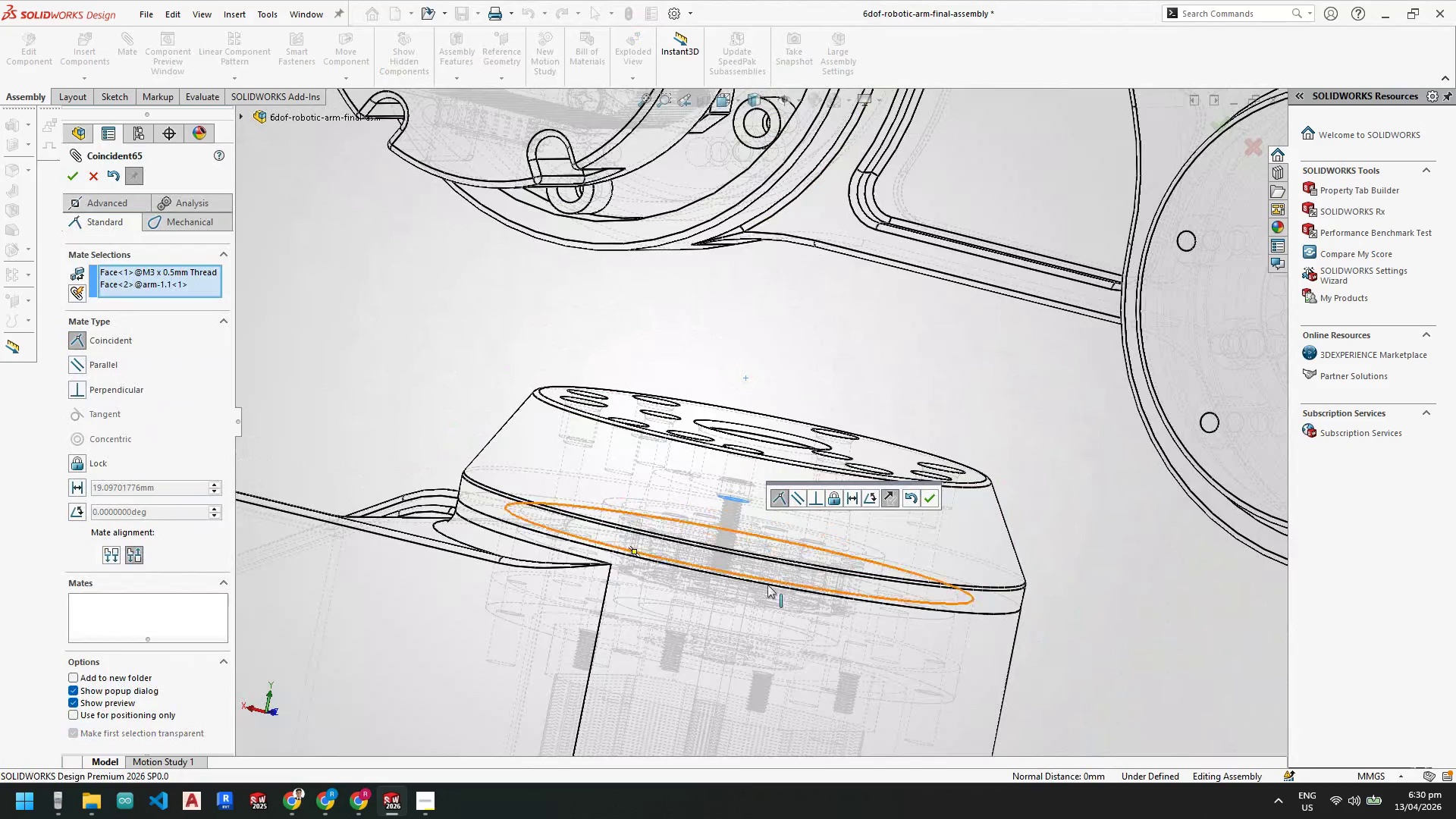 
scroll: coordinate [765, 585], scroll_direction: down, amount: 3.0
 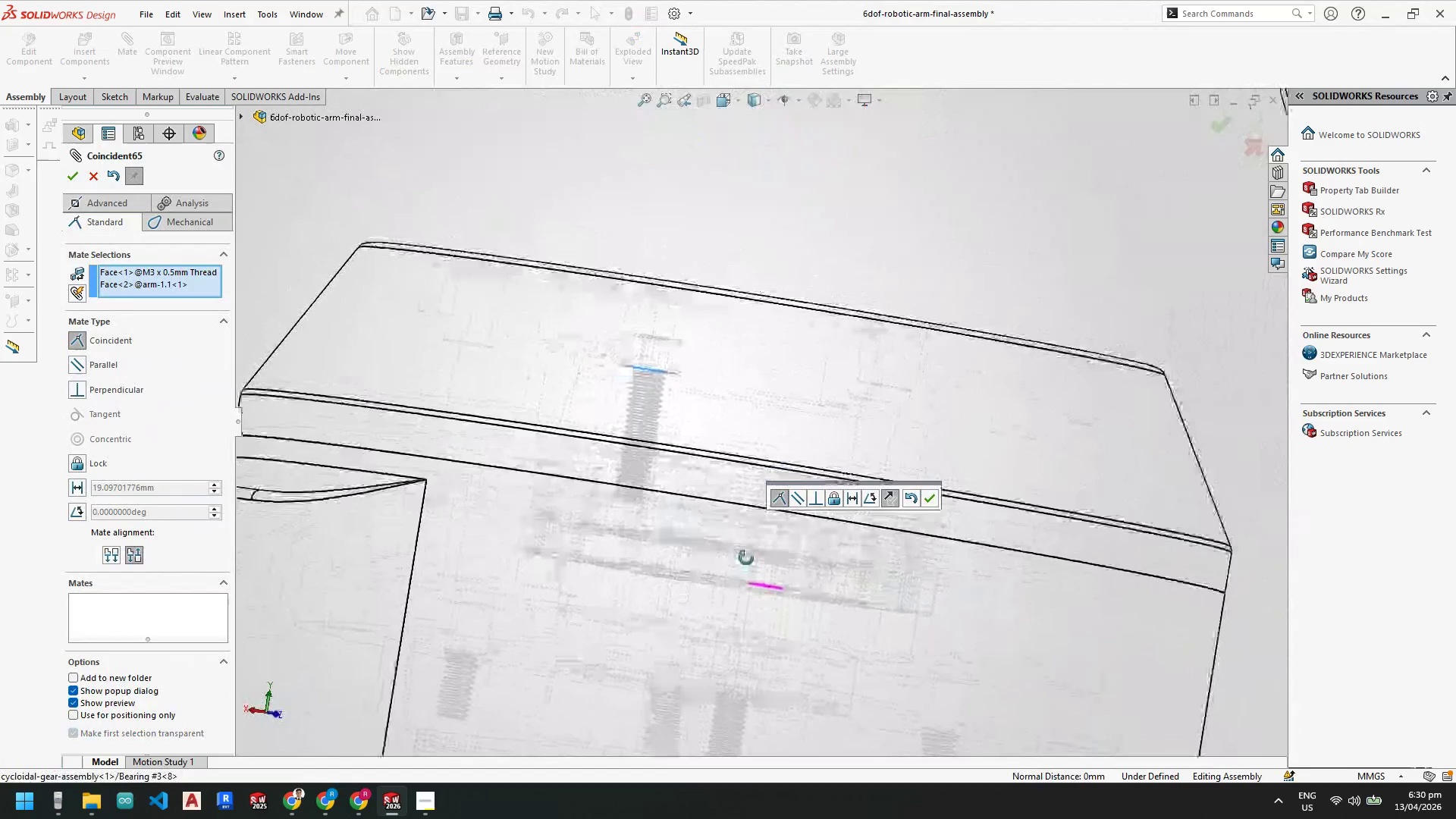 
left_click_drag(start_coordinate=[69, 176], to_coordinate=[73, 178])
 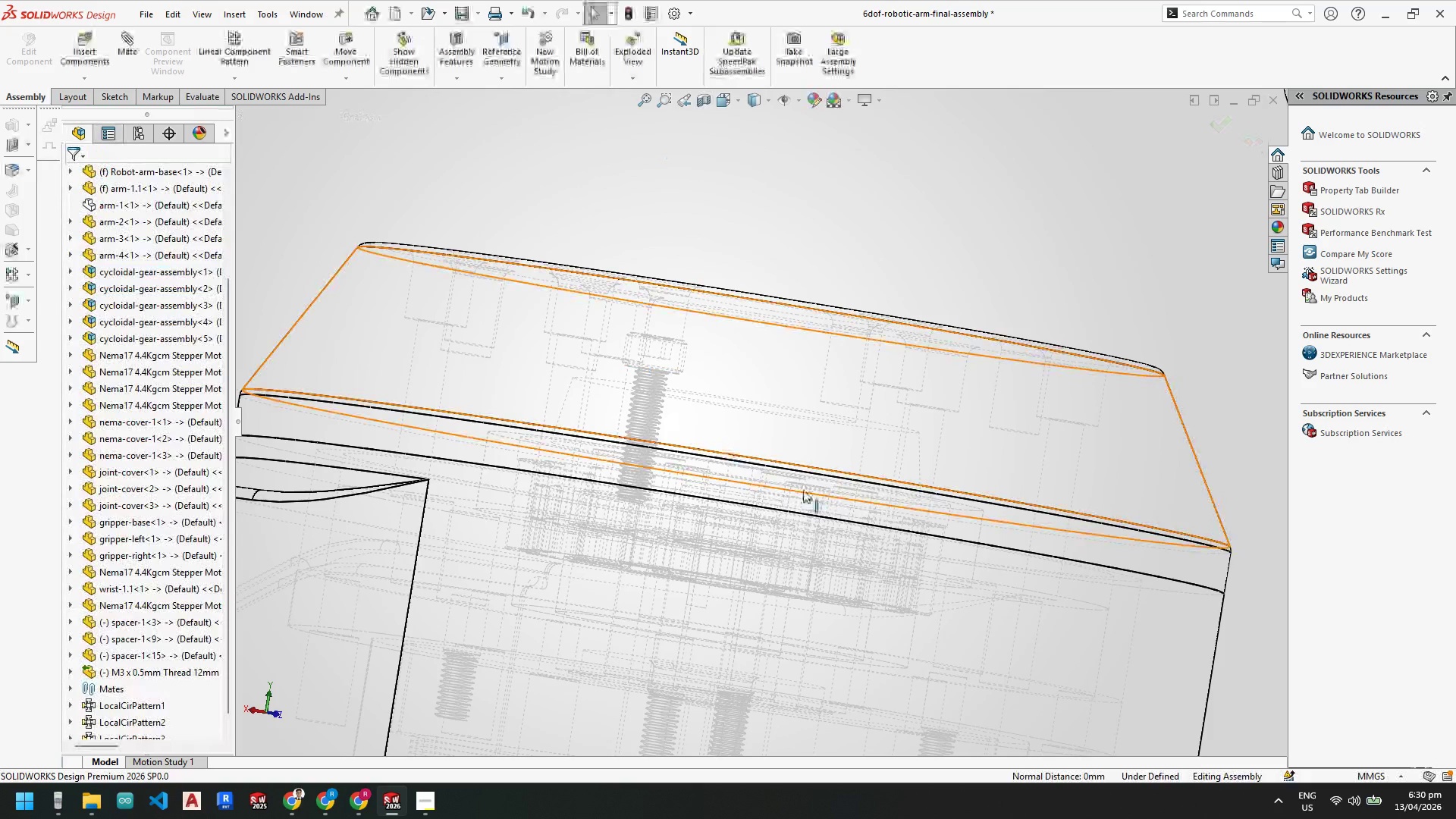 
left_click([73, 178])
 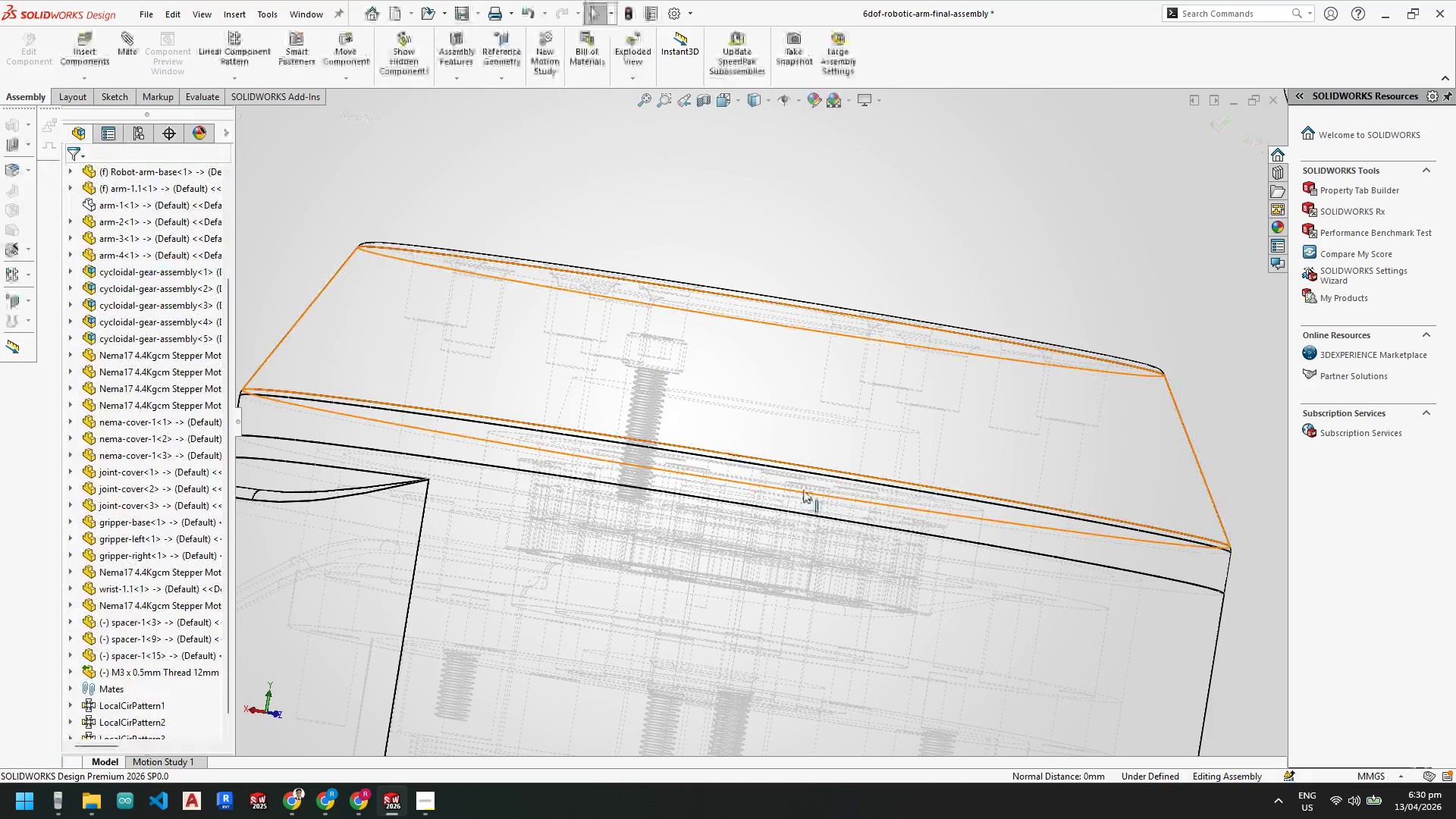 
scroll: coordinate [798, 485], scroll_direction: up, amount: 5.0
 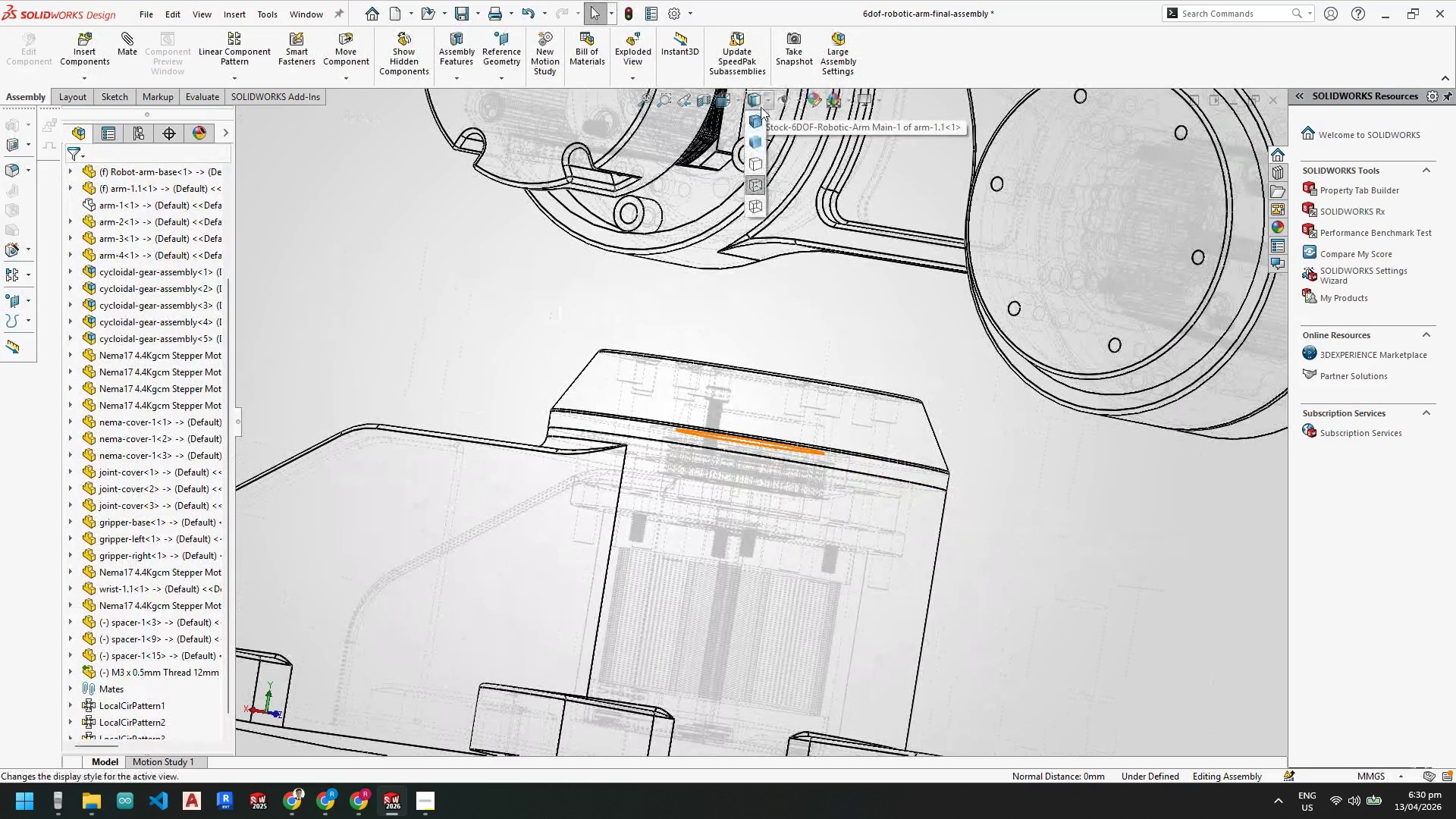 
left_click([758, 123])
 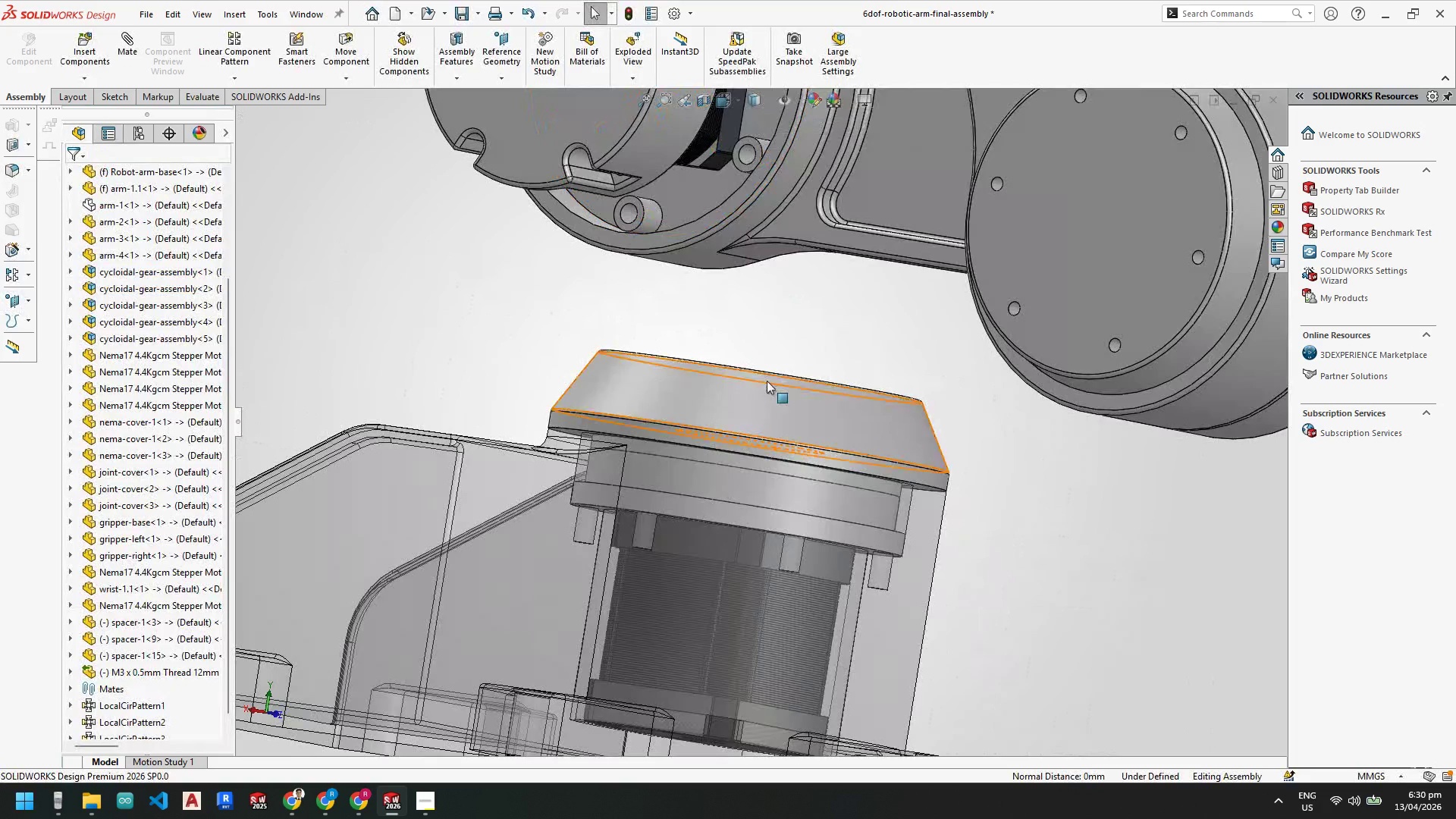 
scroll: coordinate [764, 388], scroll_direction: down, amount: 1.0
 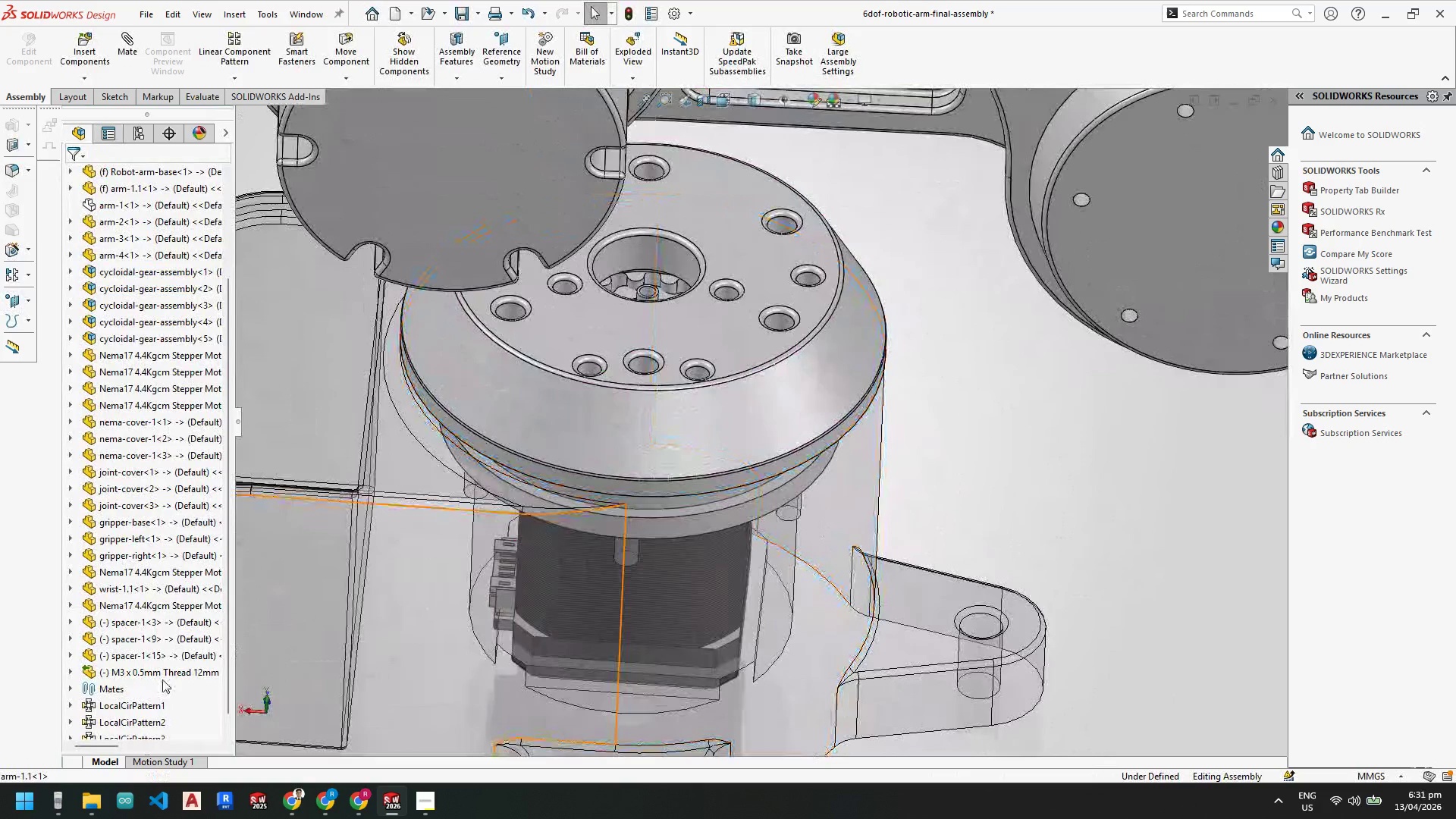 
left_click([164, 673])
 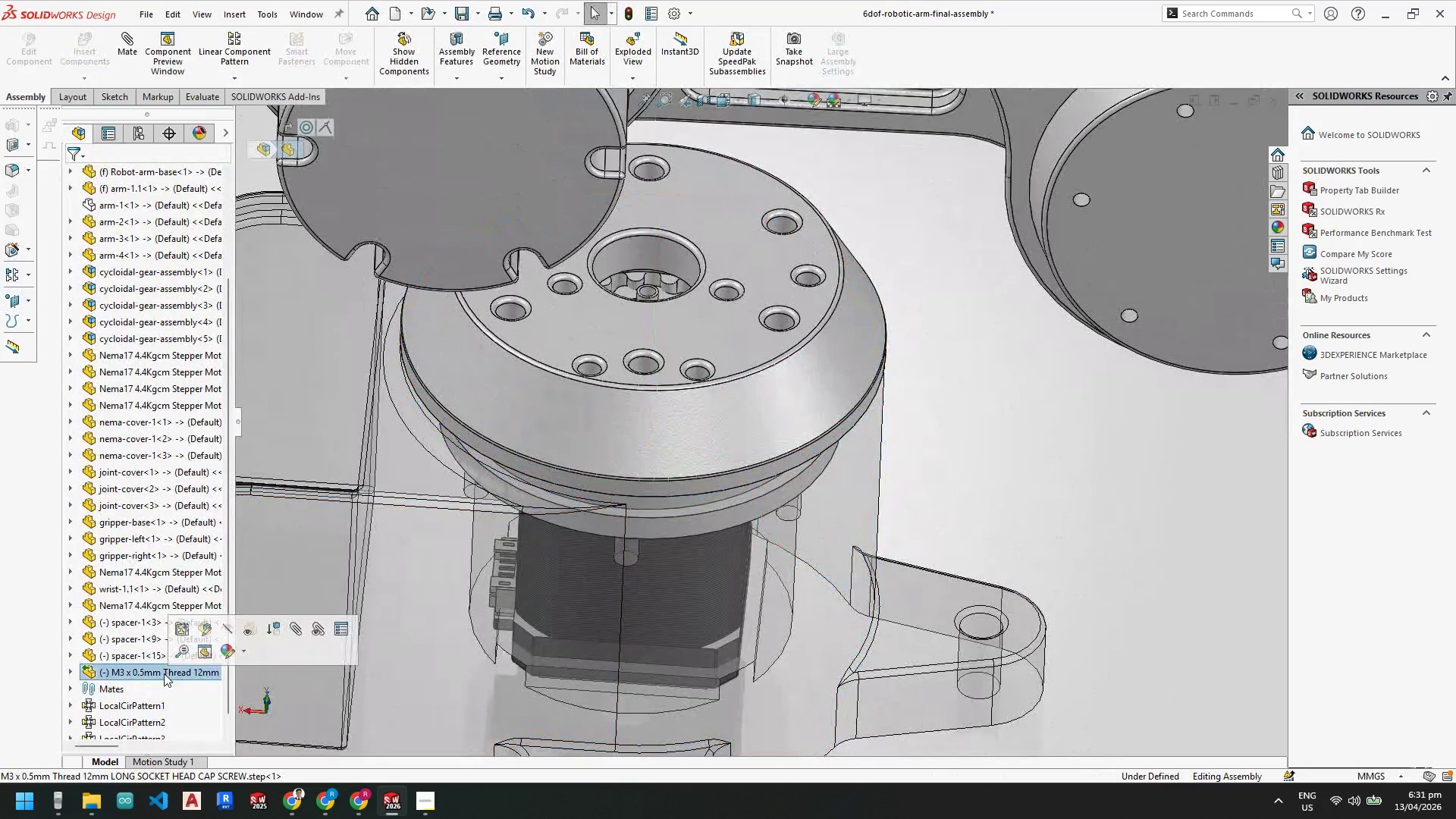 
key(Delete)
 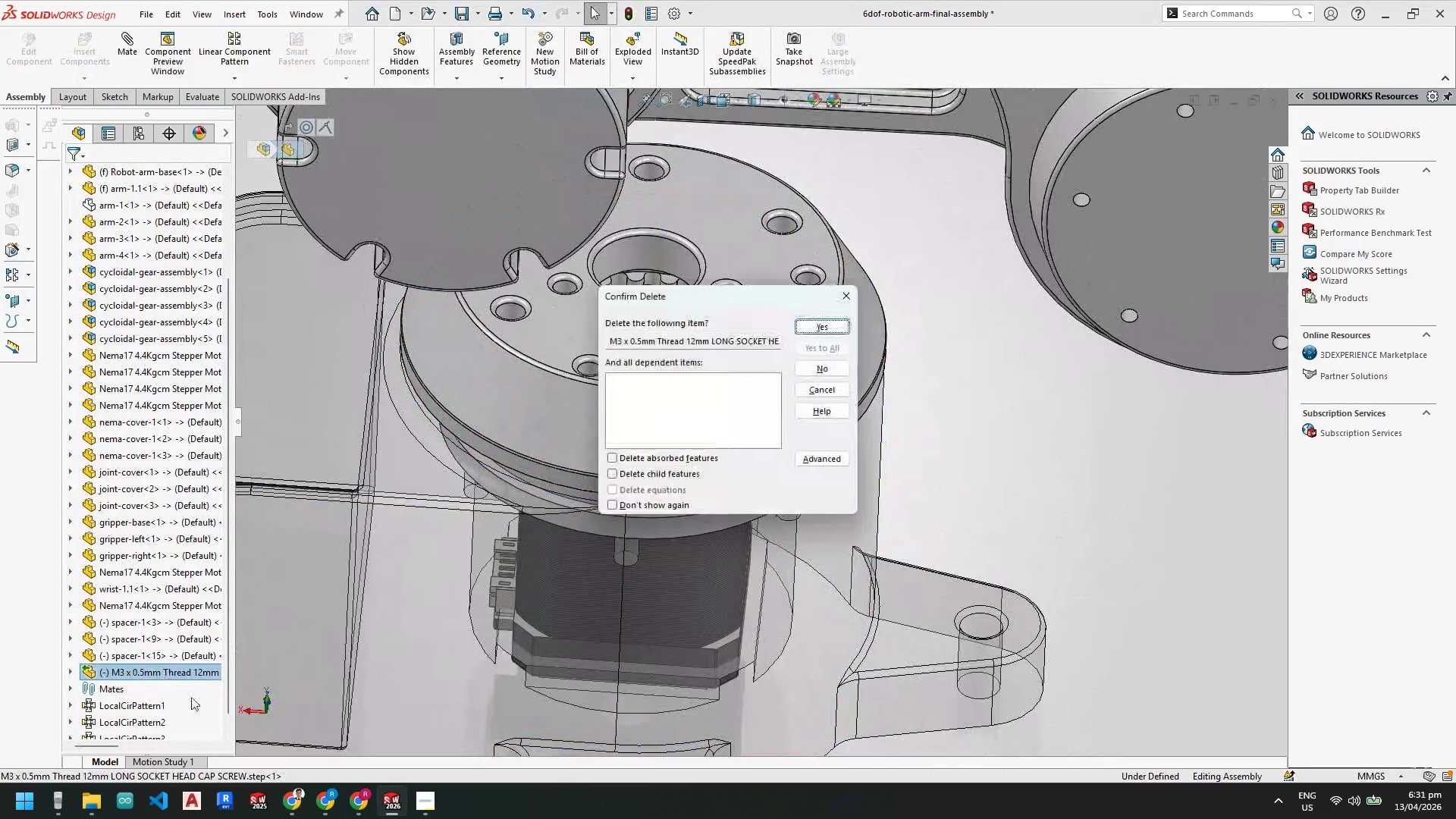 
key(Enter)
 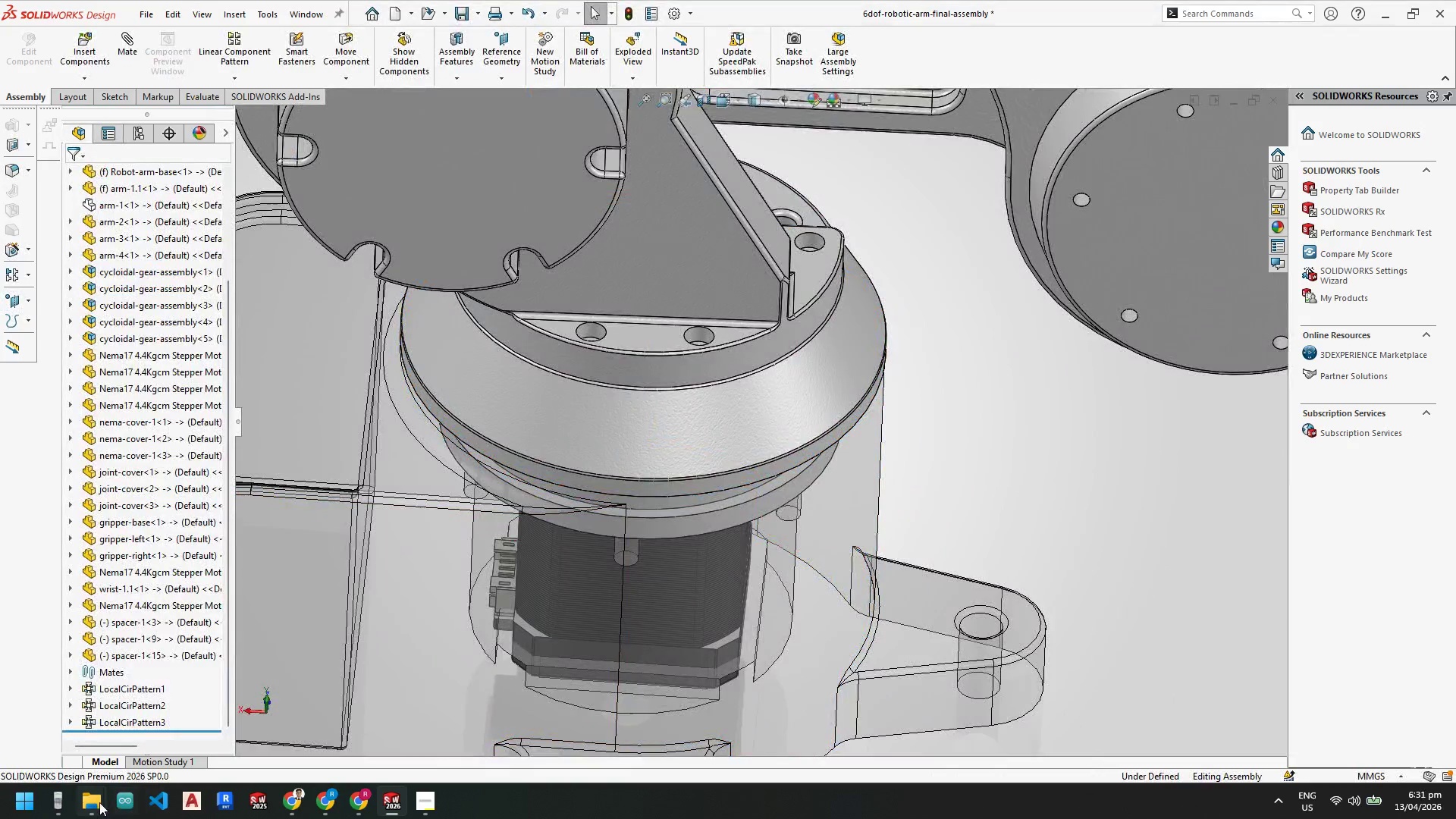 
left_click([93, 802])
 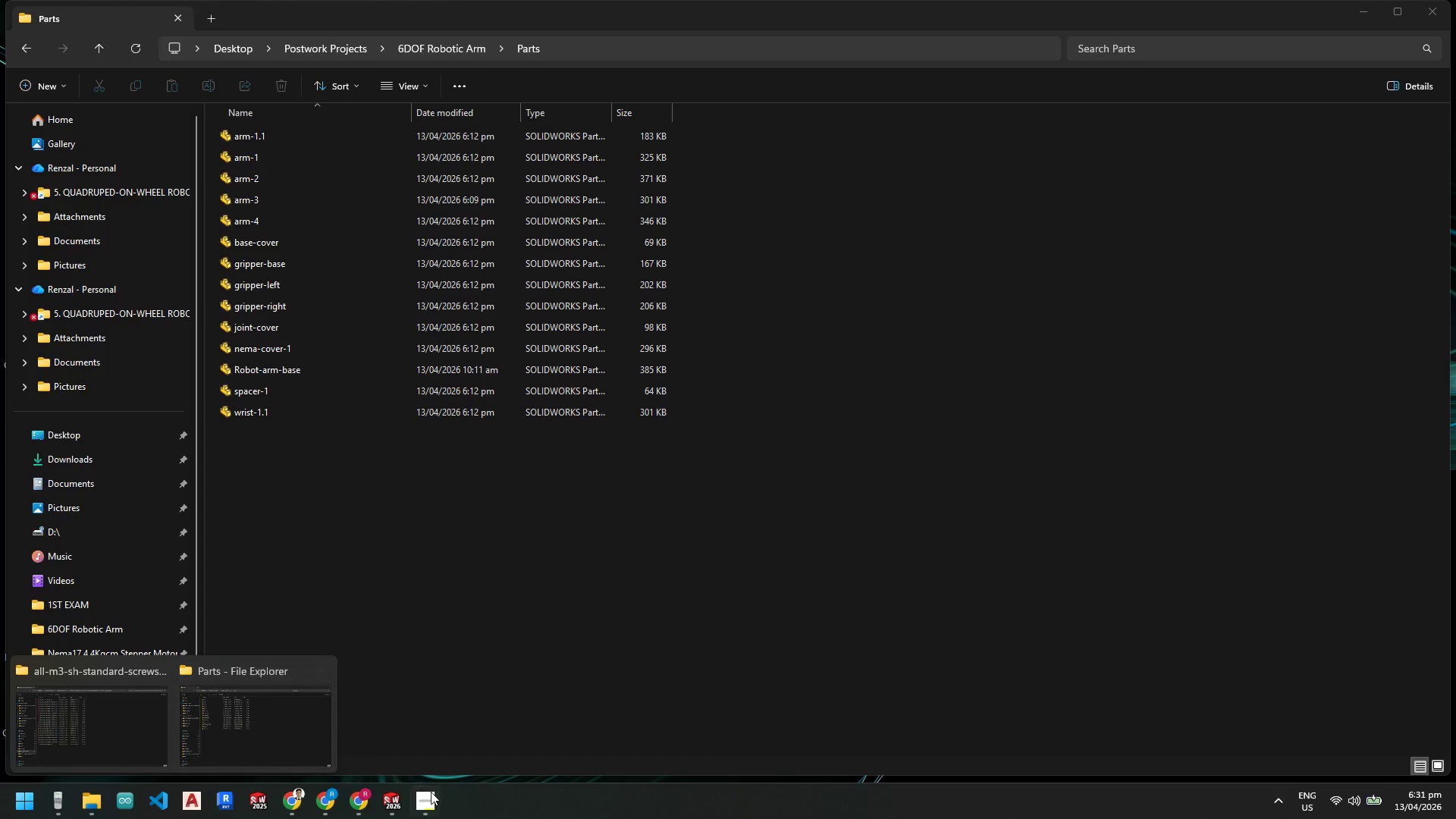 
left_click([98, 733])
 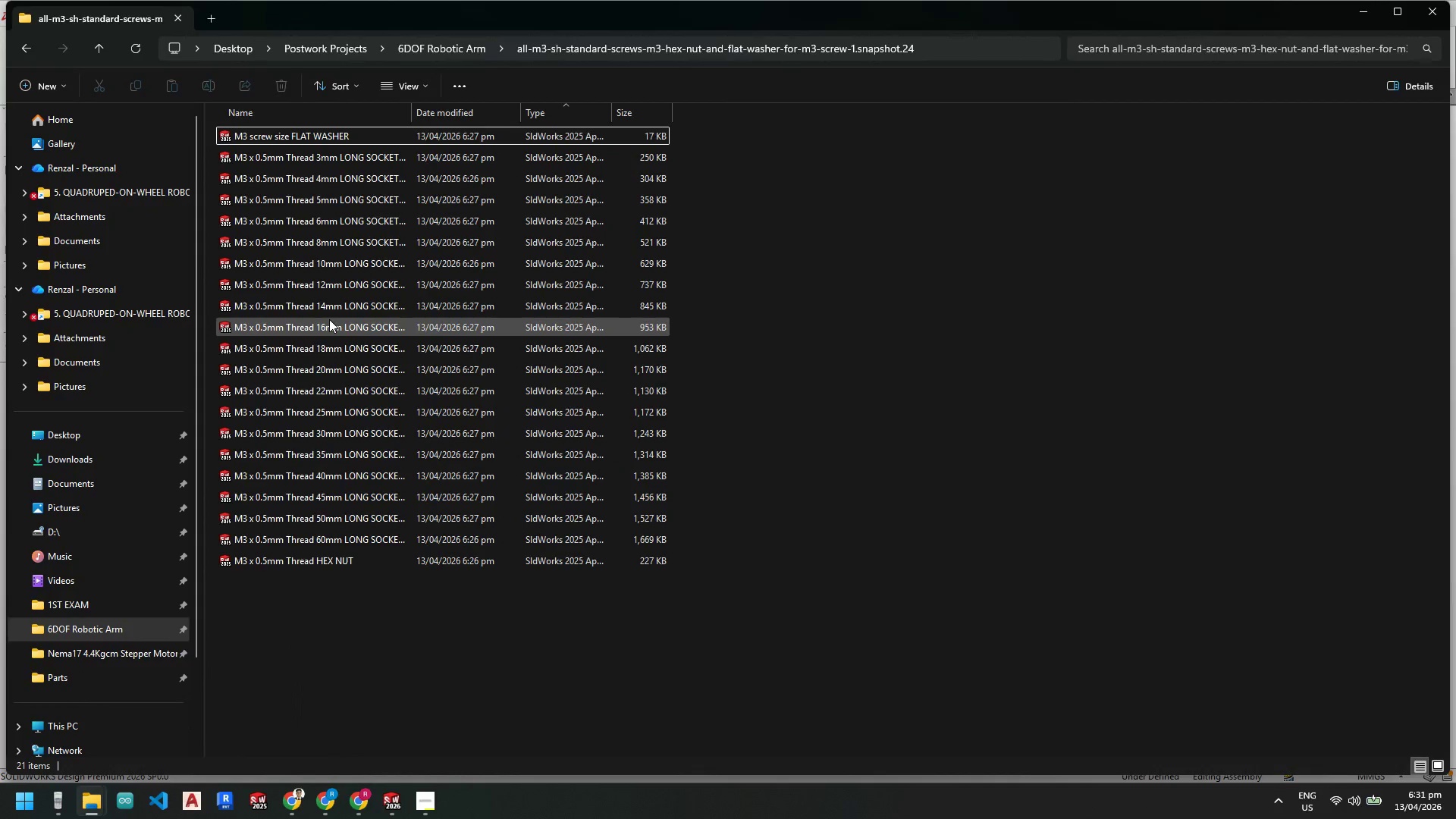 
double_click([328, 305])
 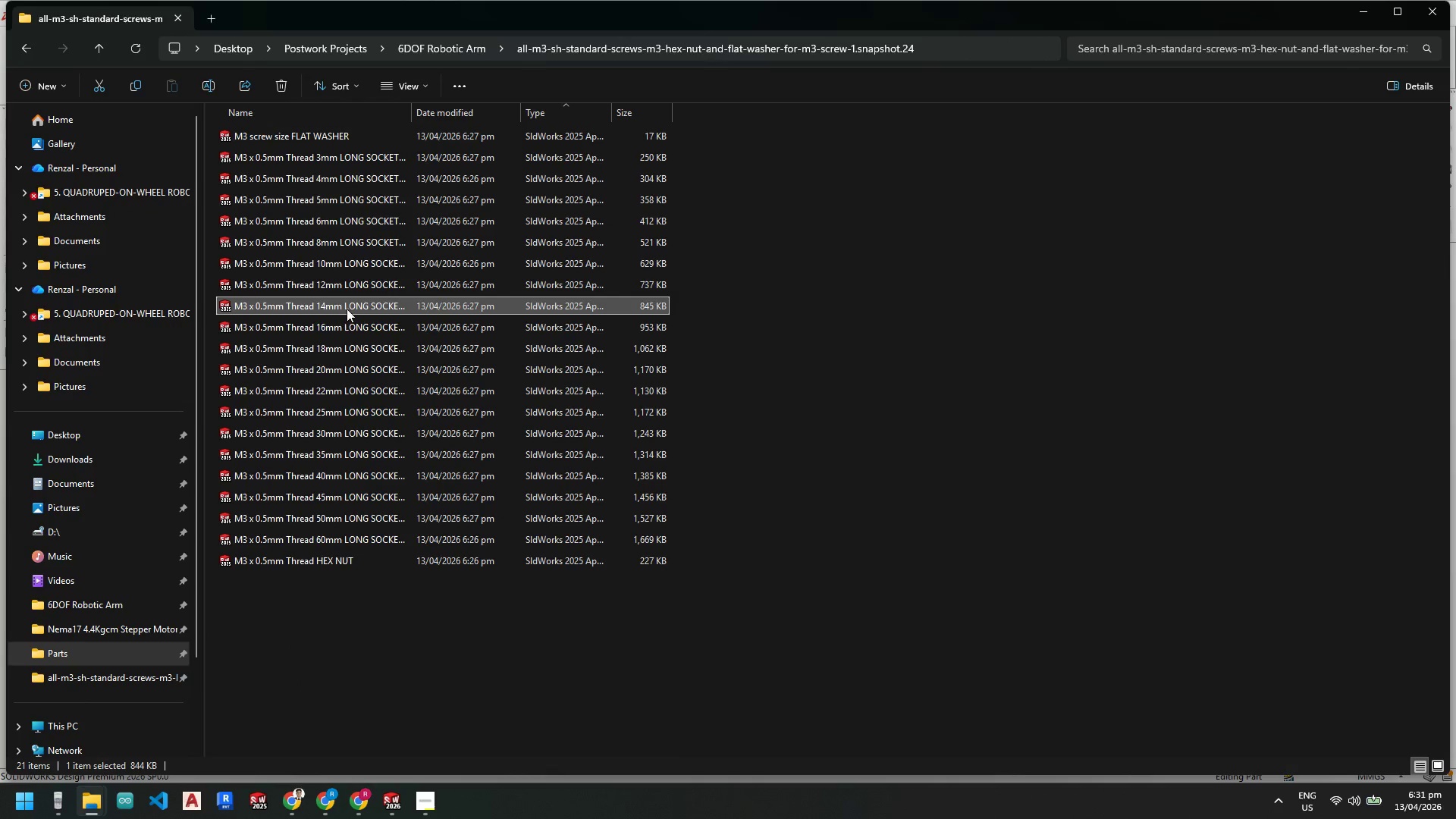 
scroll: coordinate [608, 627], scroll_direction: up, amount: 6.0
 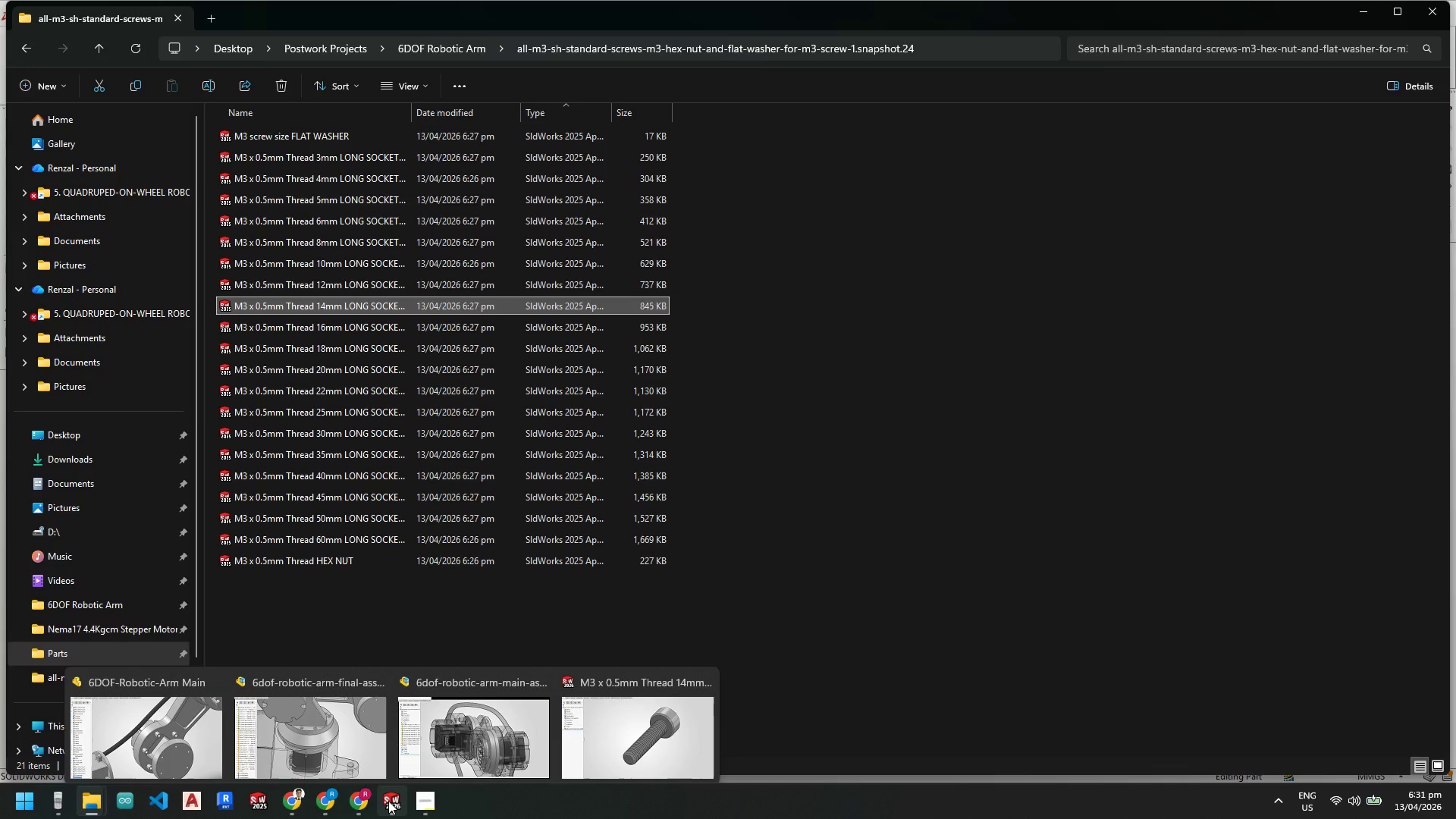 
left_click([704, 717])
 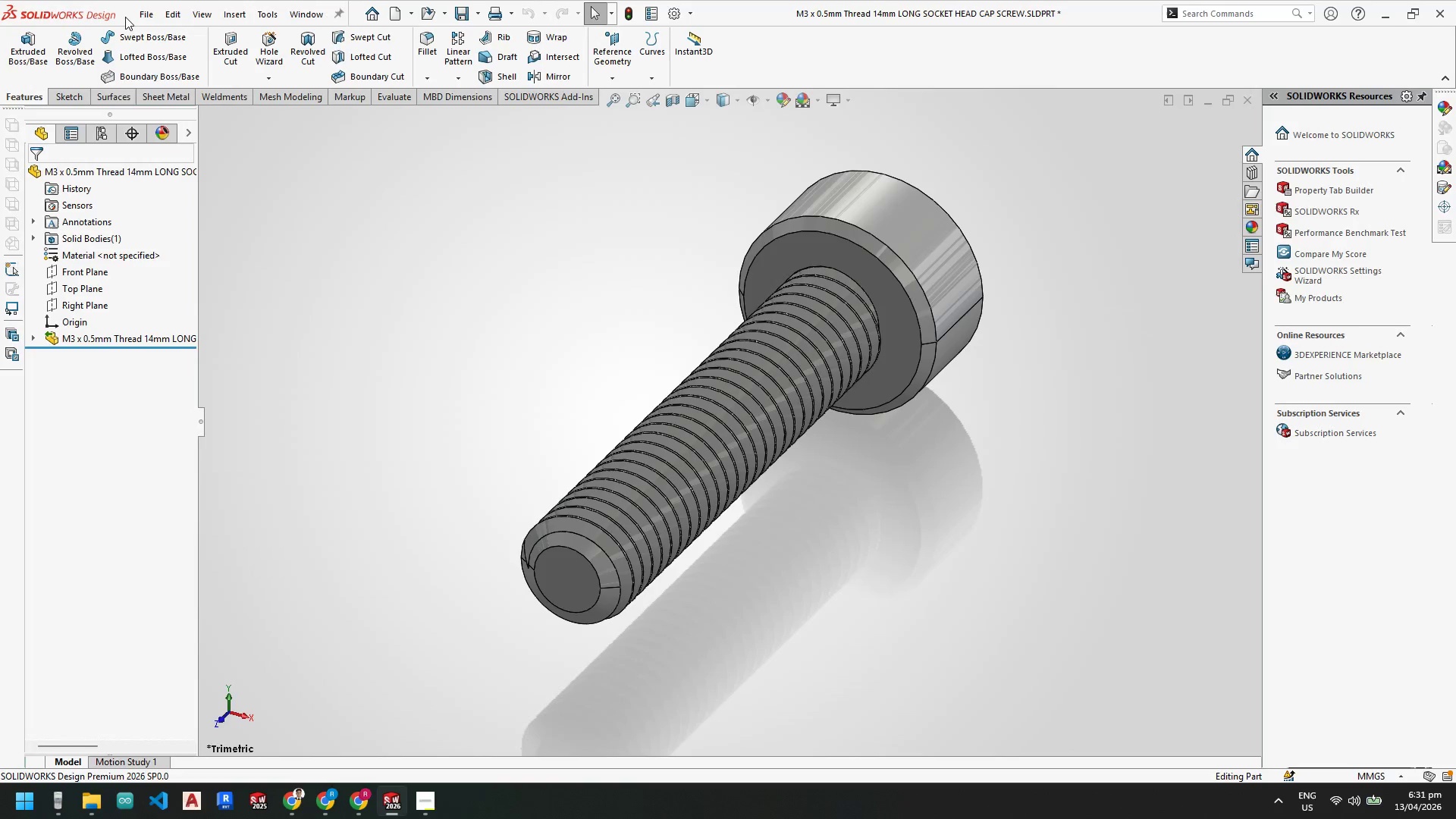 
left_click([146, 8])
 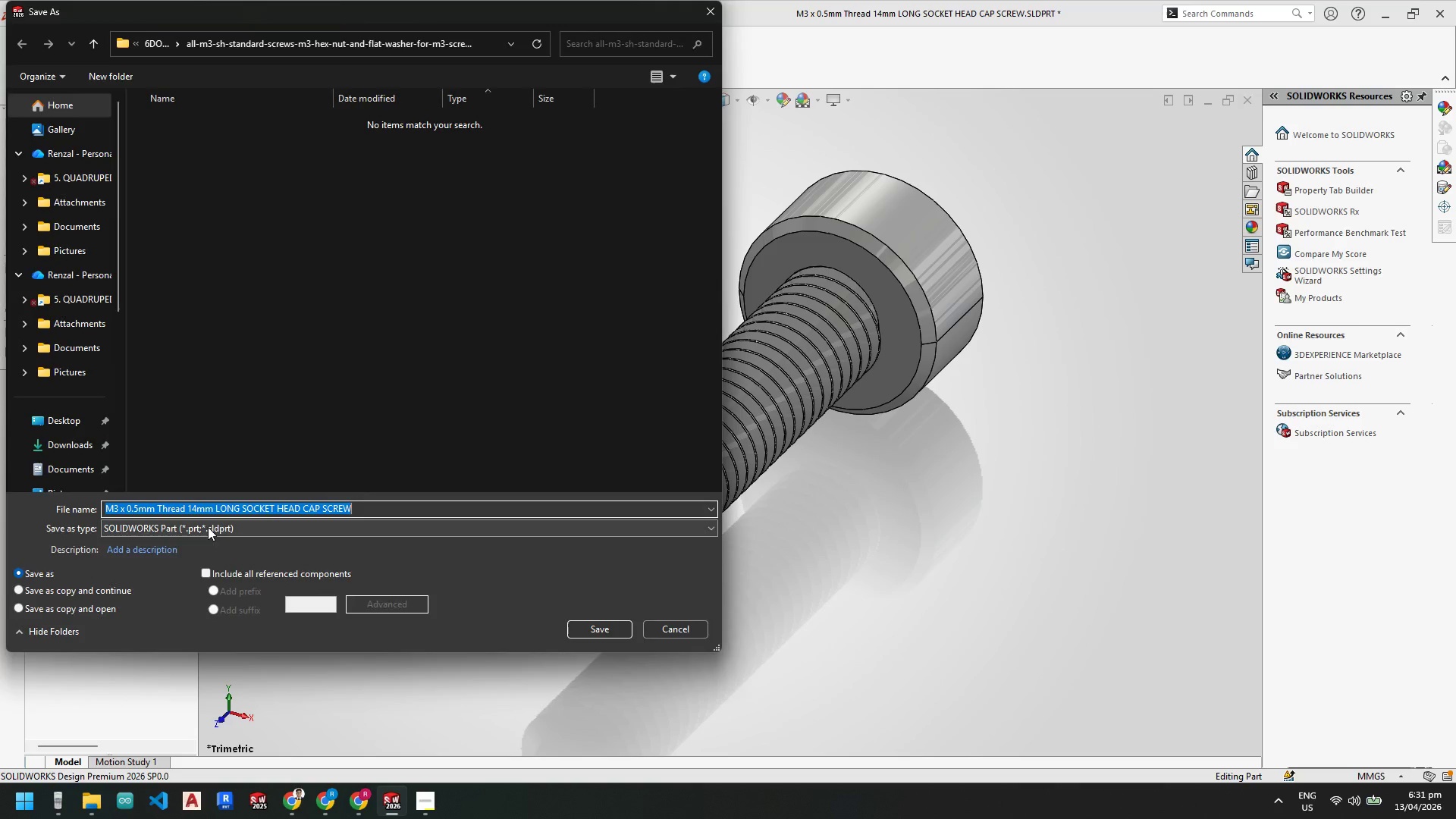 
double_click([208, 527])
 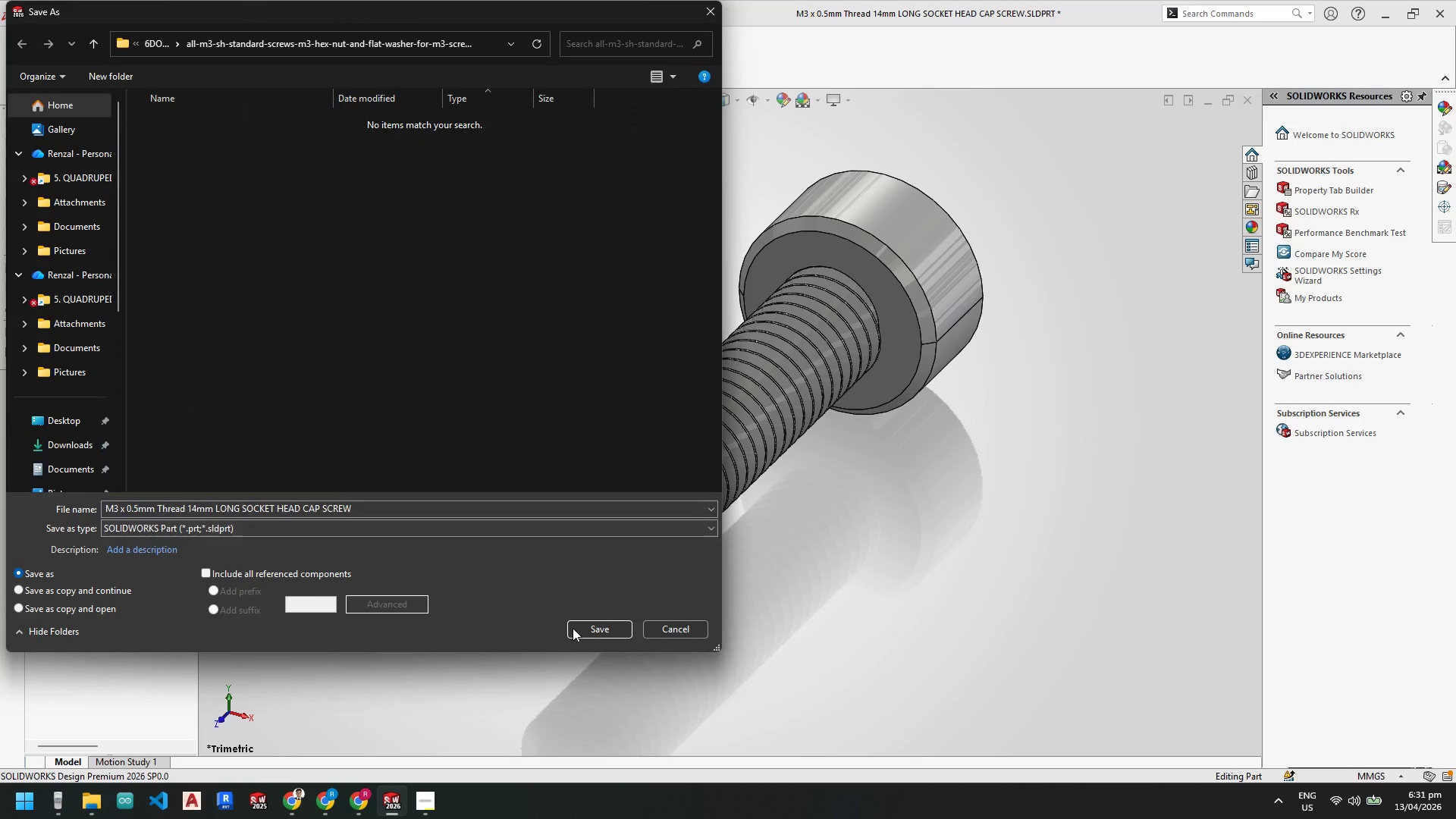 
left_click([597, 628])
 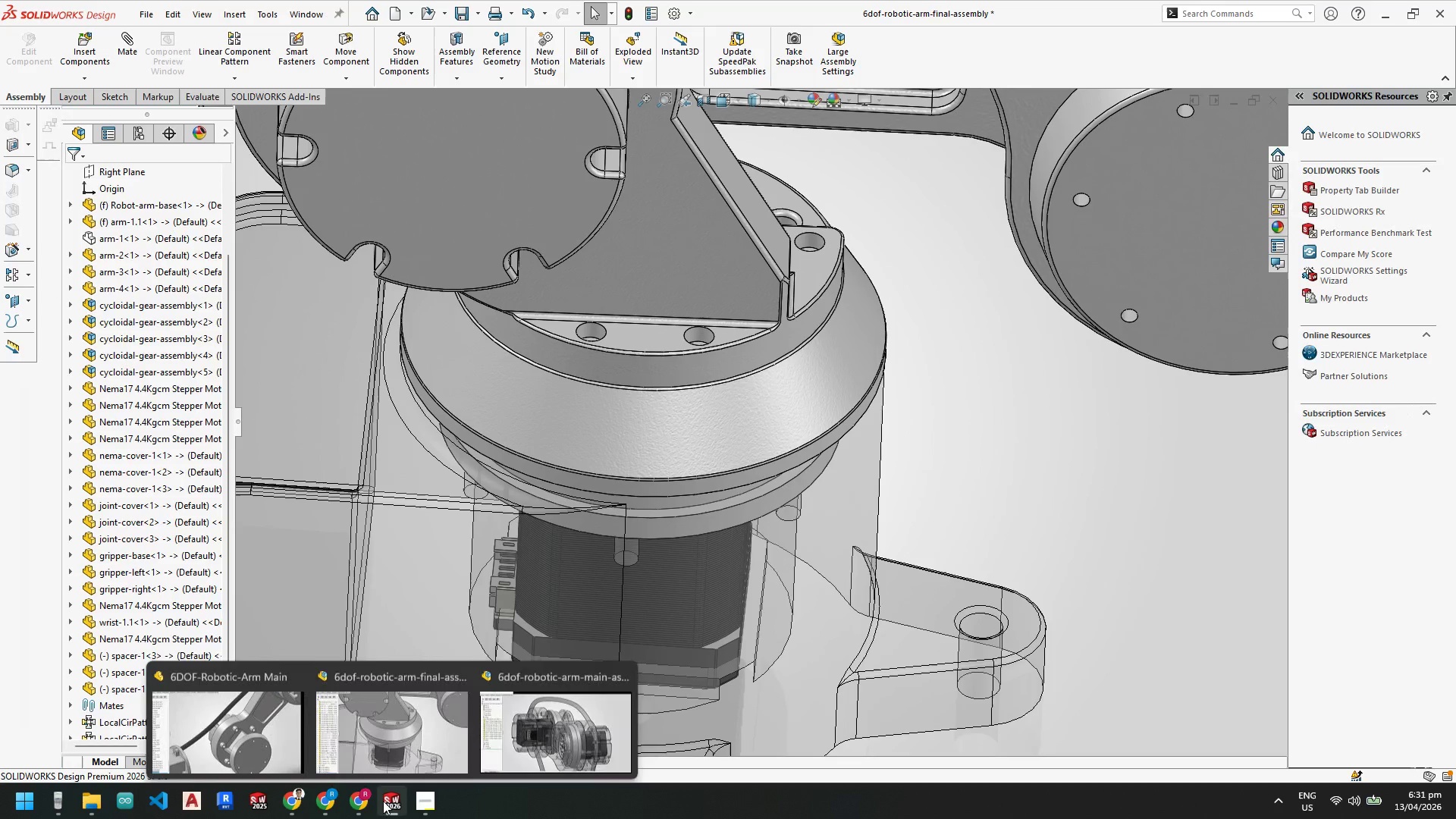 
left_click([390, 723])
 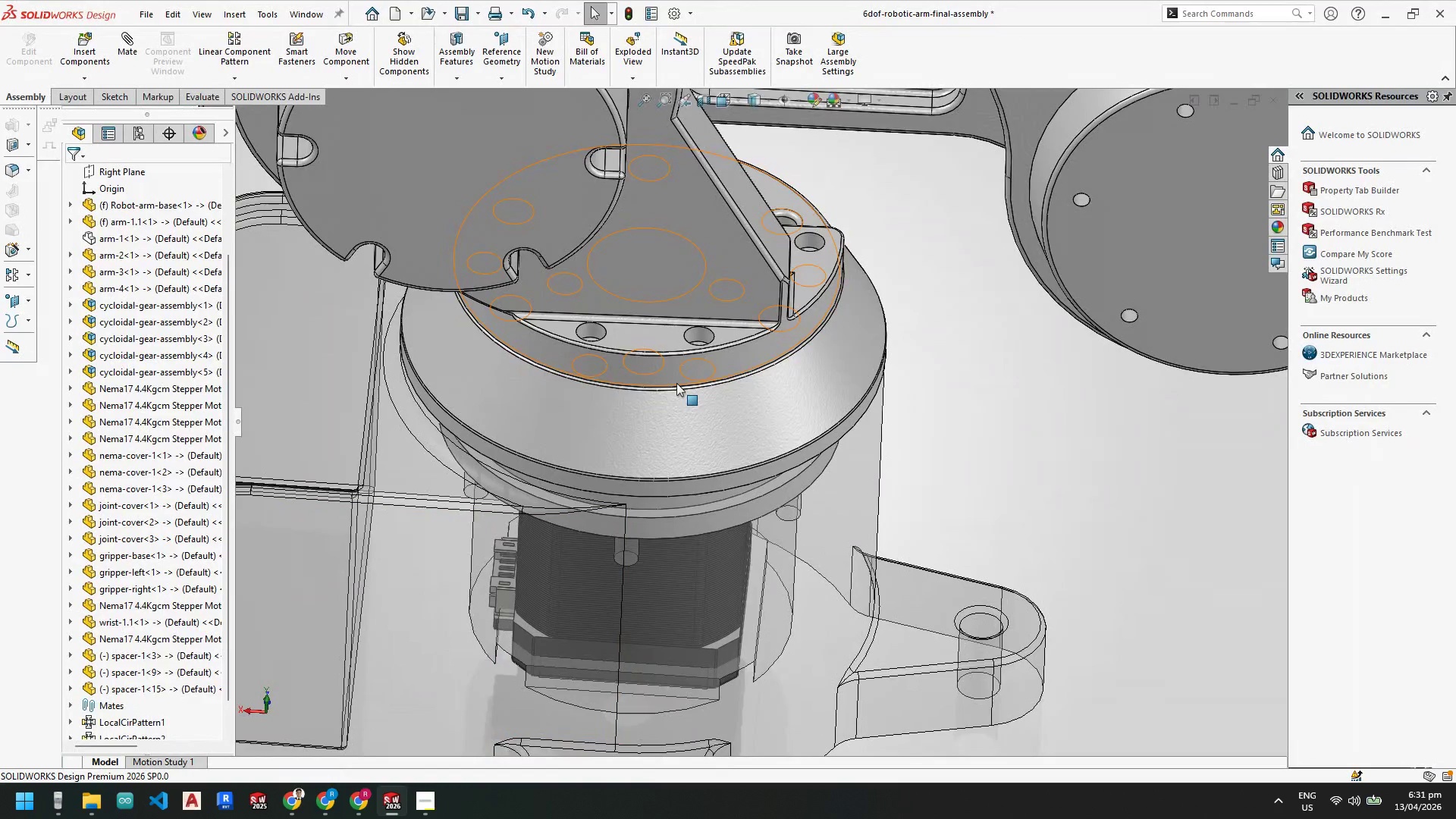 
scroll: coordinate [396, 167], scroll_direction: up, amount: 1.0
 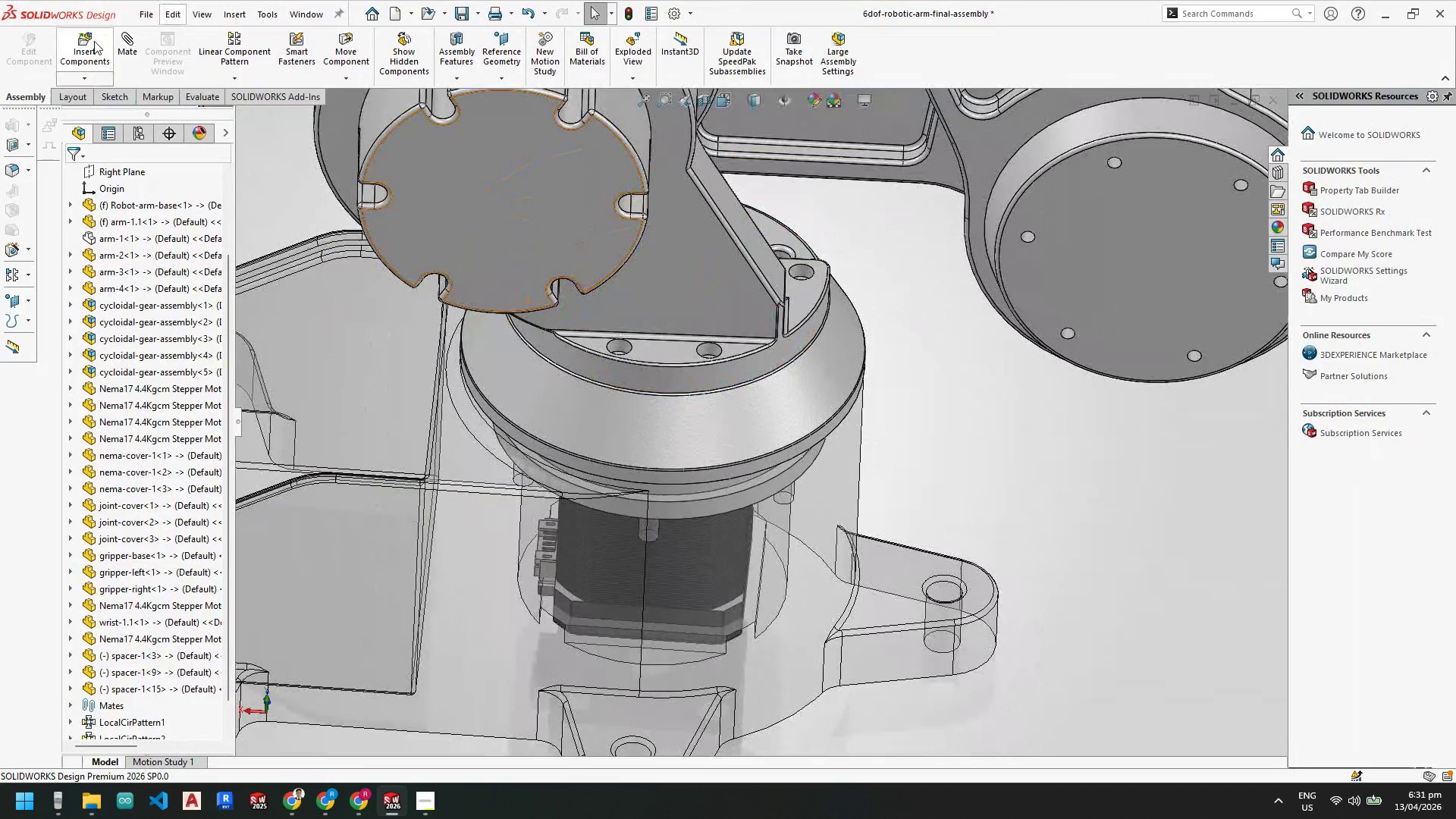 
left_click([86, 43])
 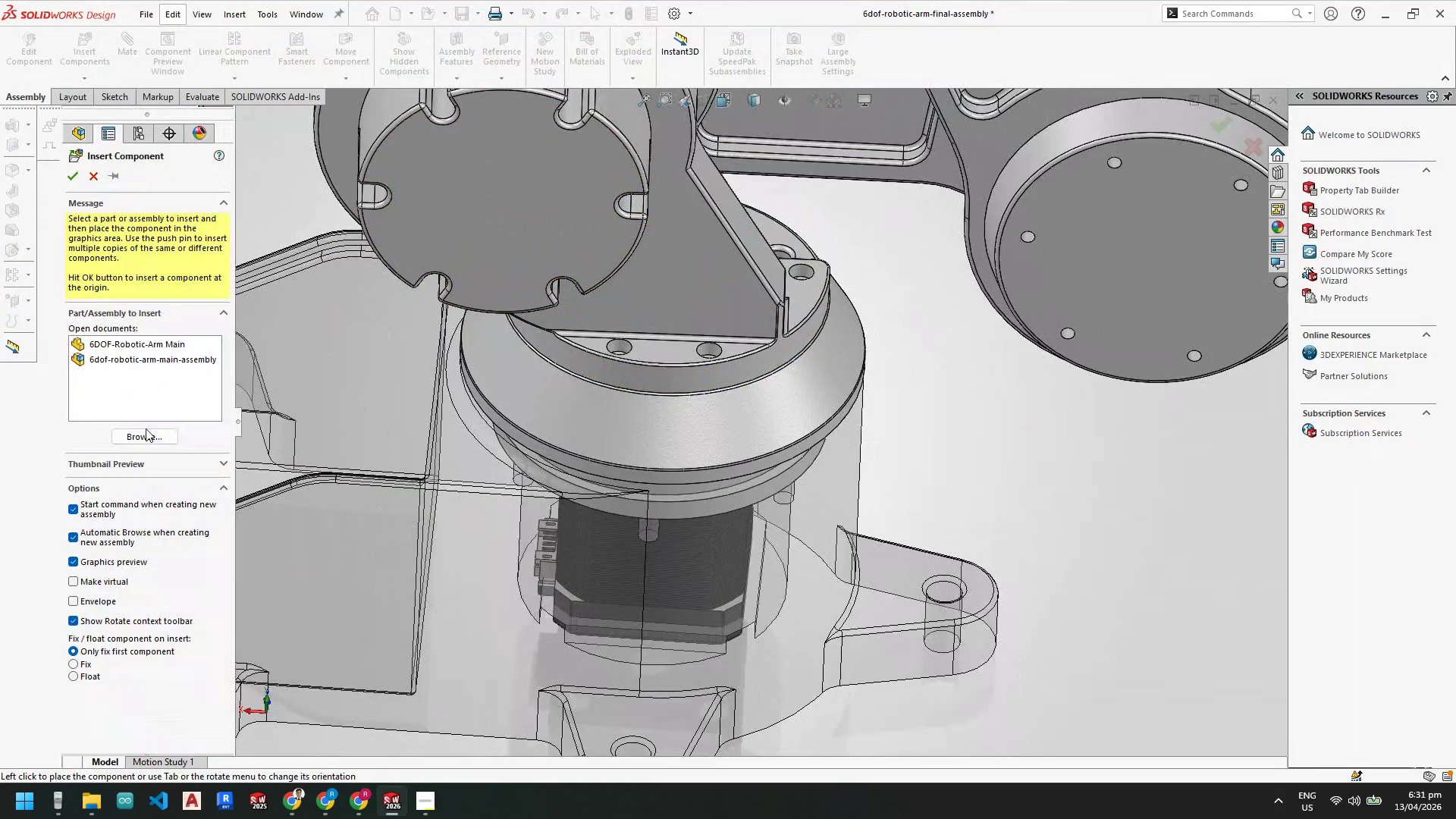 
left_click([145, 437])
 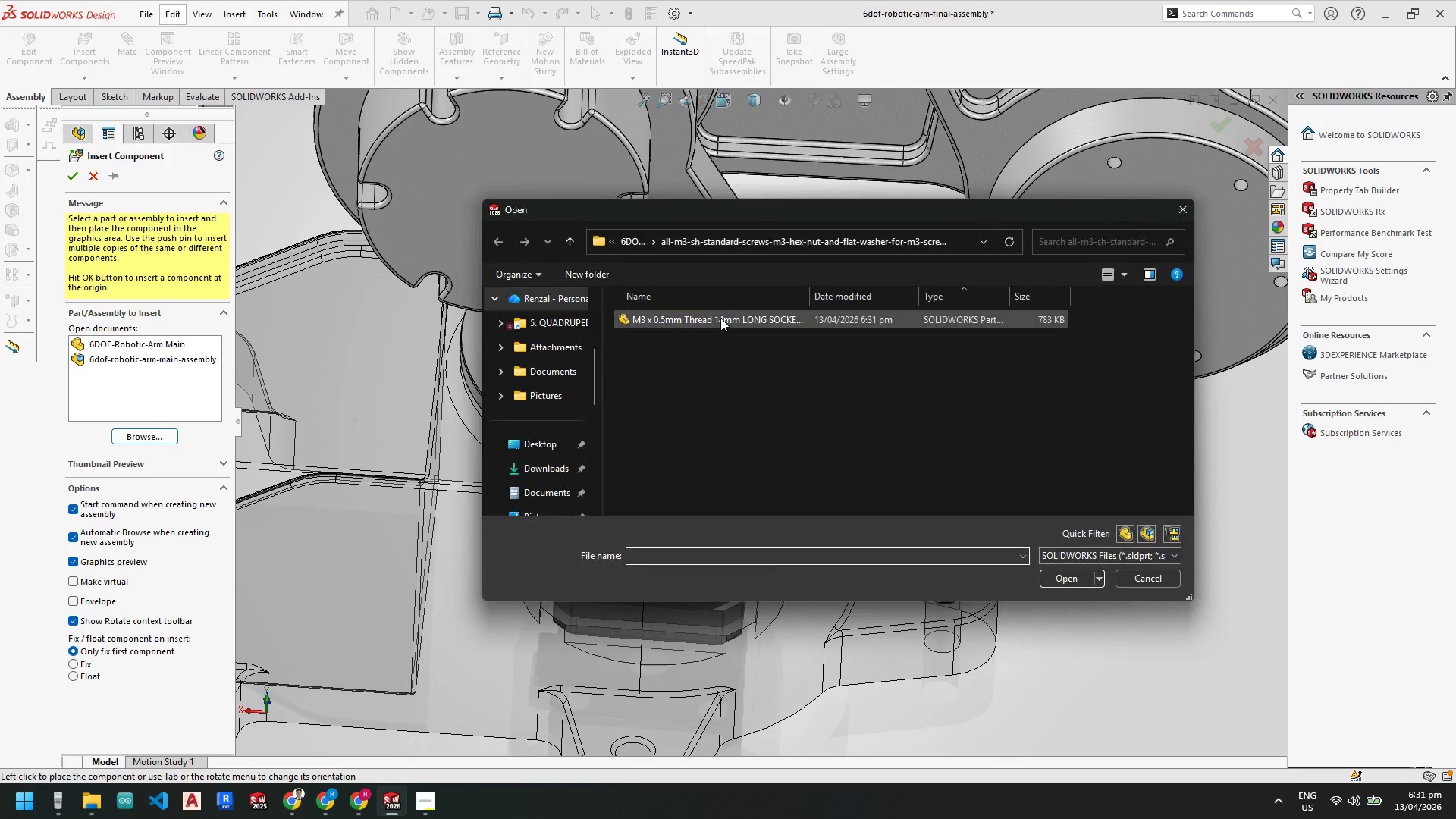 
double_click([720, 317])
 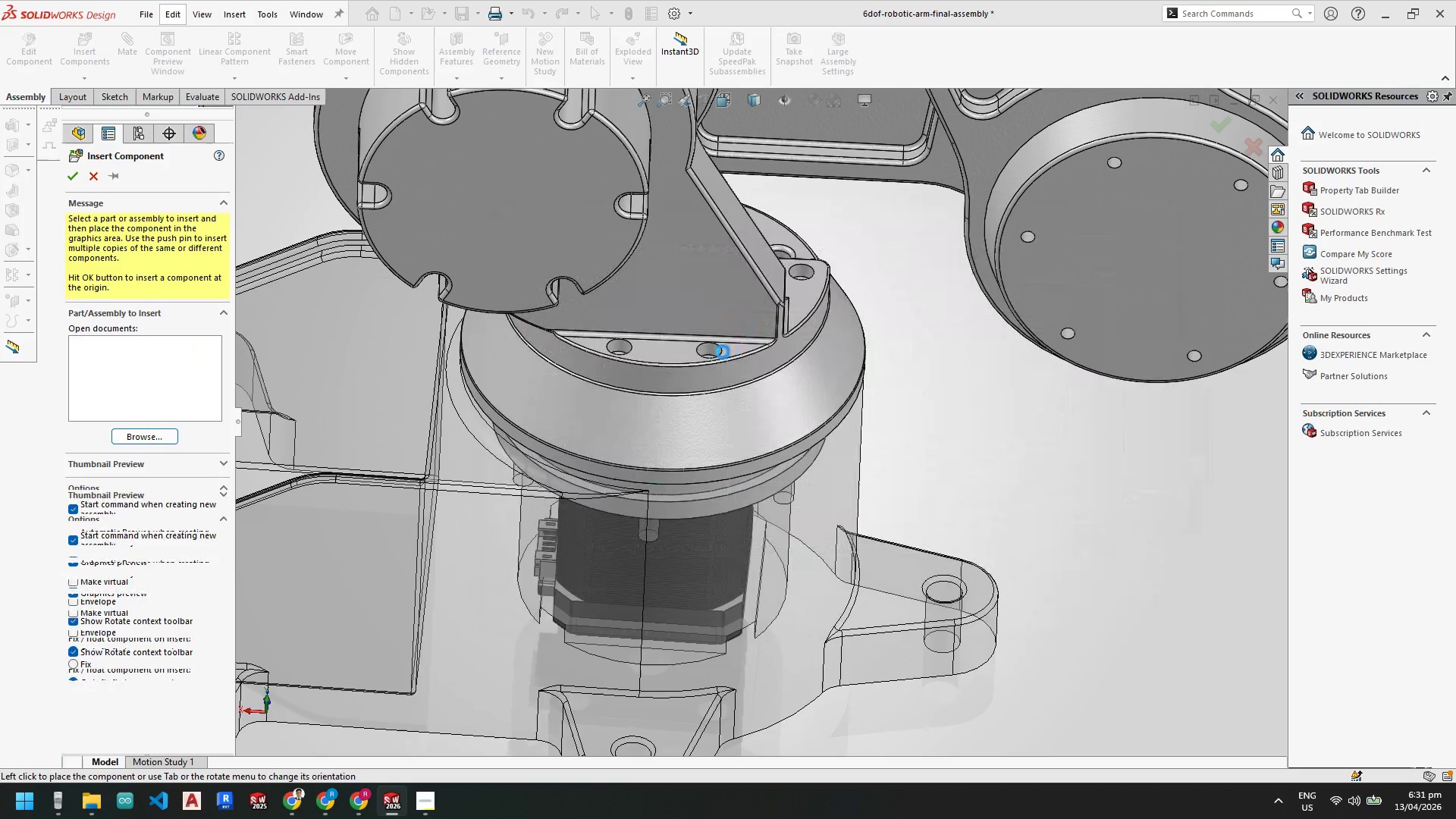 
scroll: coordinate [721, 358], scroll_direction: down, amount: 3.0
 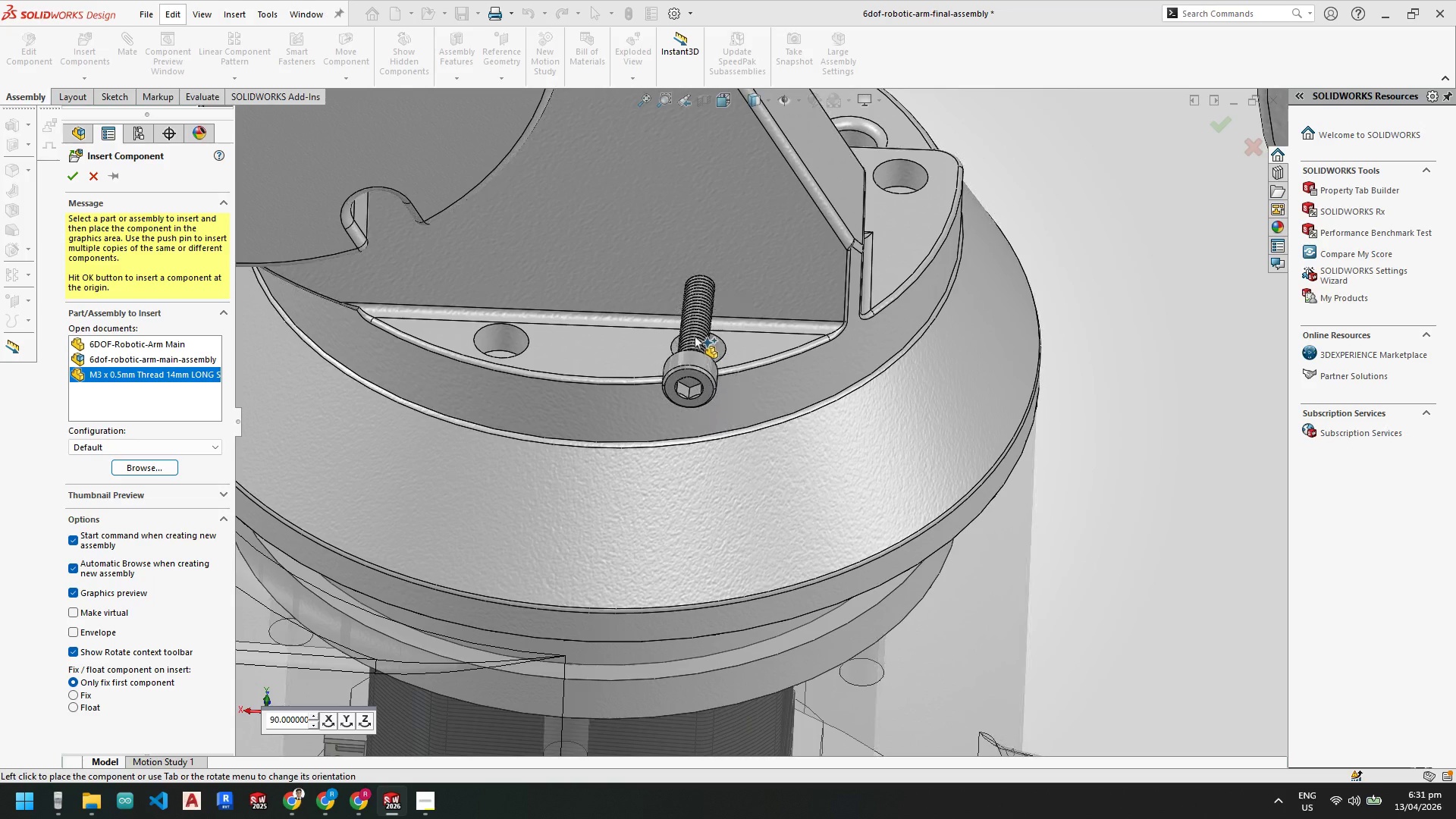 
scroll: coordinate [691, 357], scroll_direction: up, amount: 2.0
 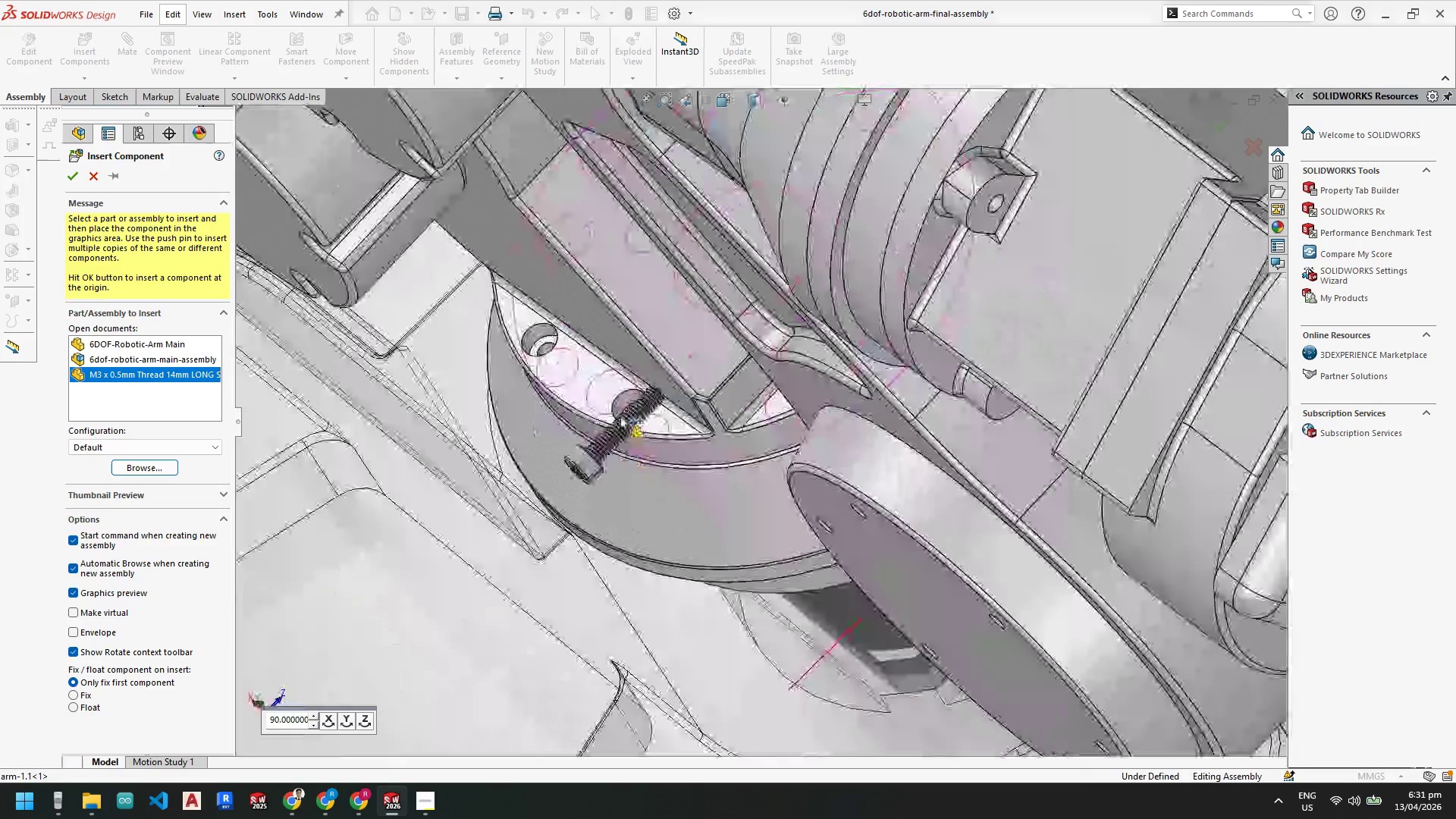 
scroll: coordinate [629, 416], scroll_direction: down, amount: 4.0
 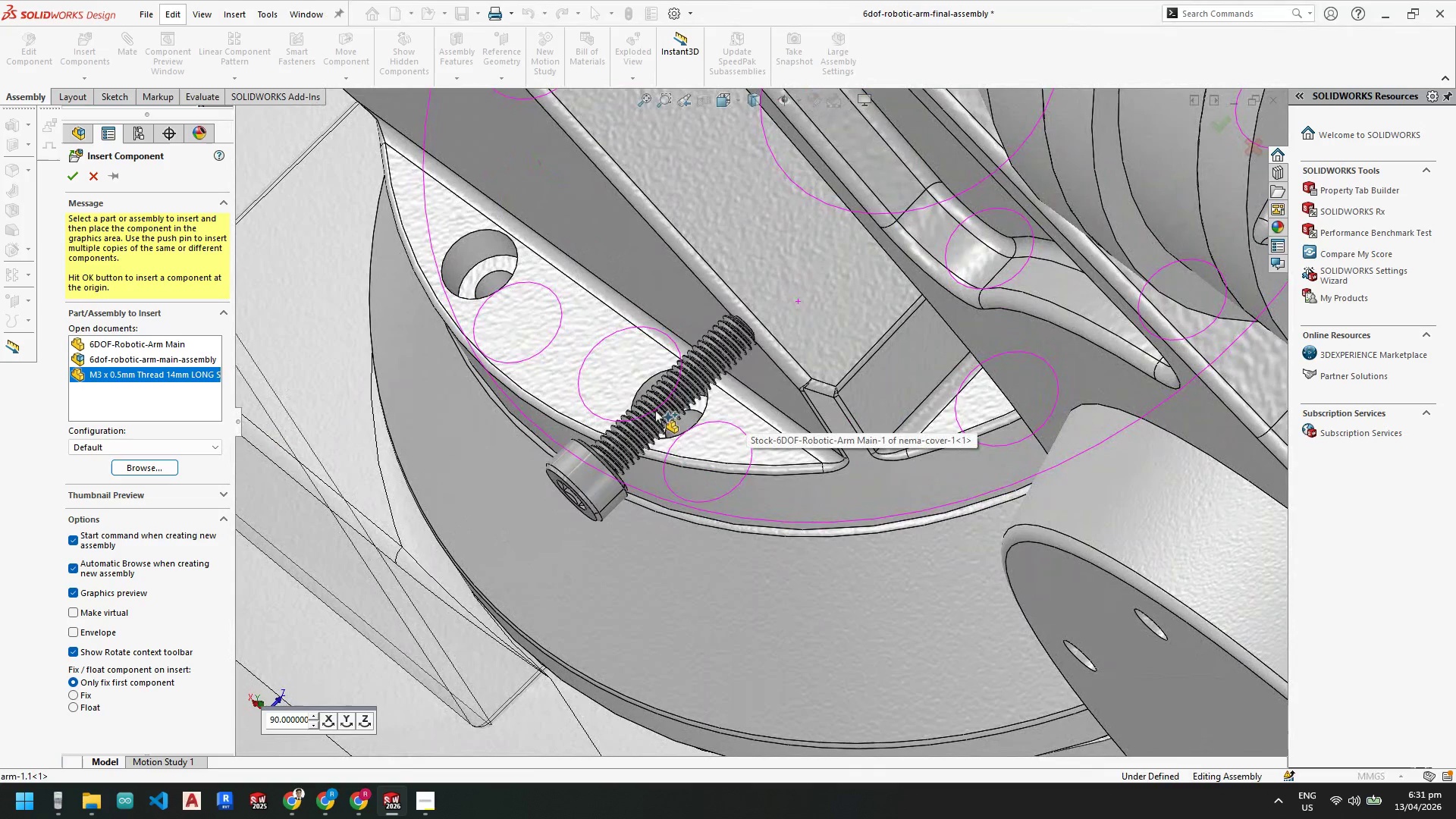 
wait(6.16)
 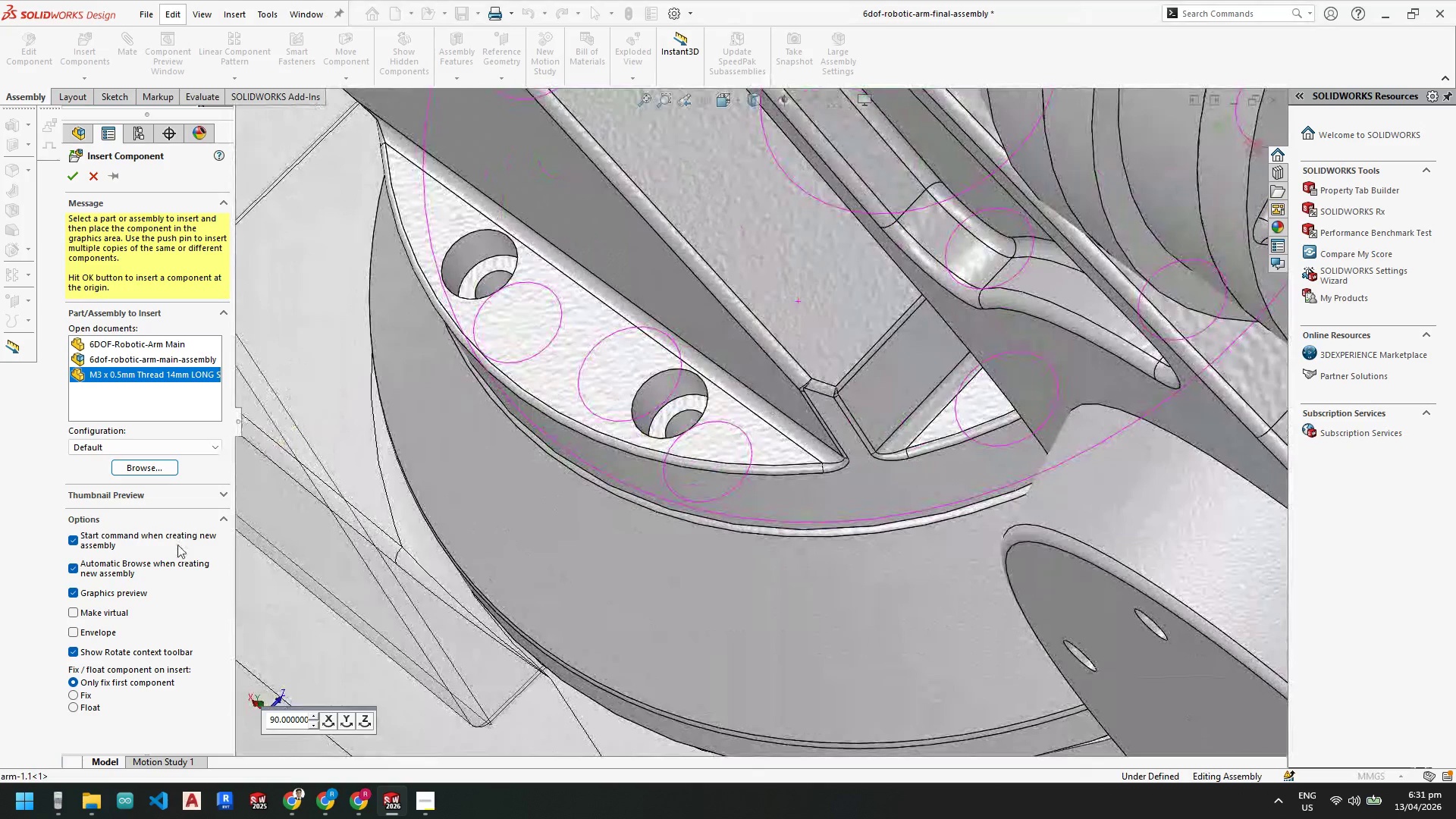 
left_click([554, 467])
 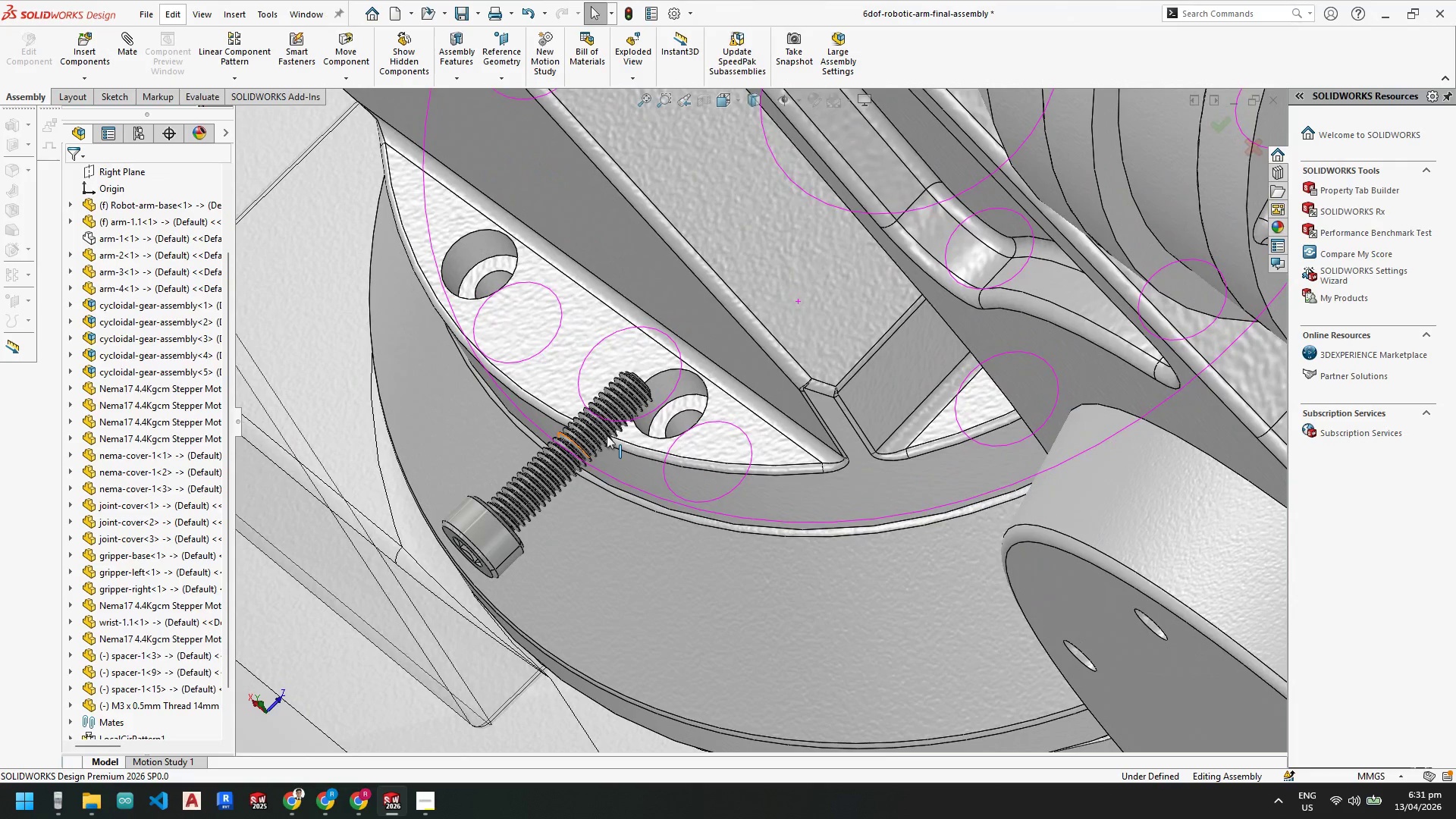 
scroll: coordinate [639, 415], scroll_direction: up, amount: 4.0
 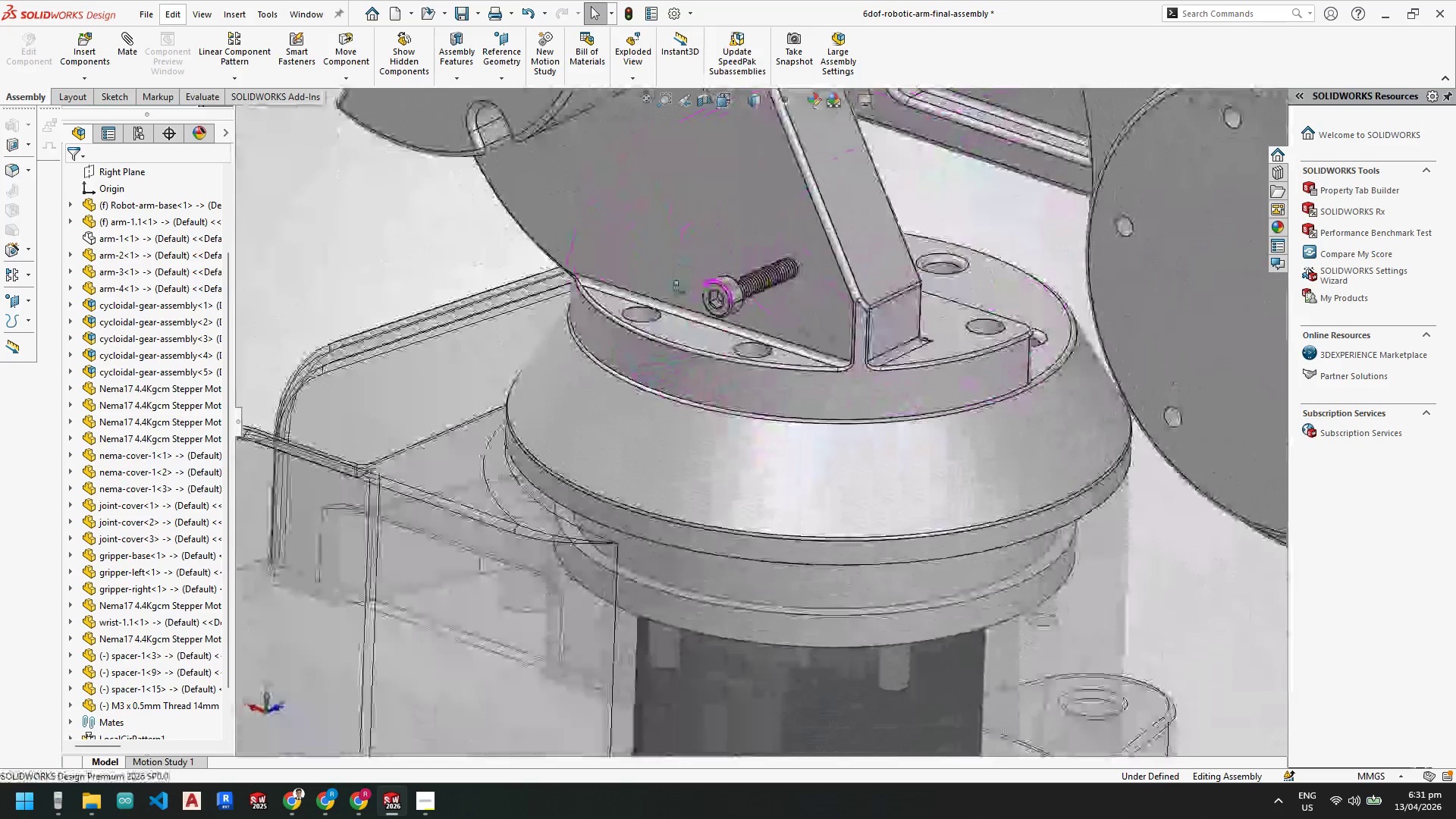 
scroll: coordinate [761, 263], scroll_direction: down, amount: 4.0
 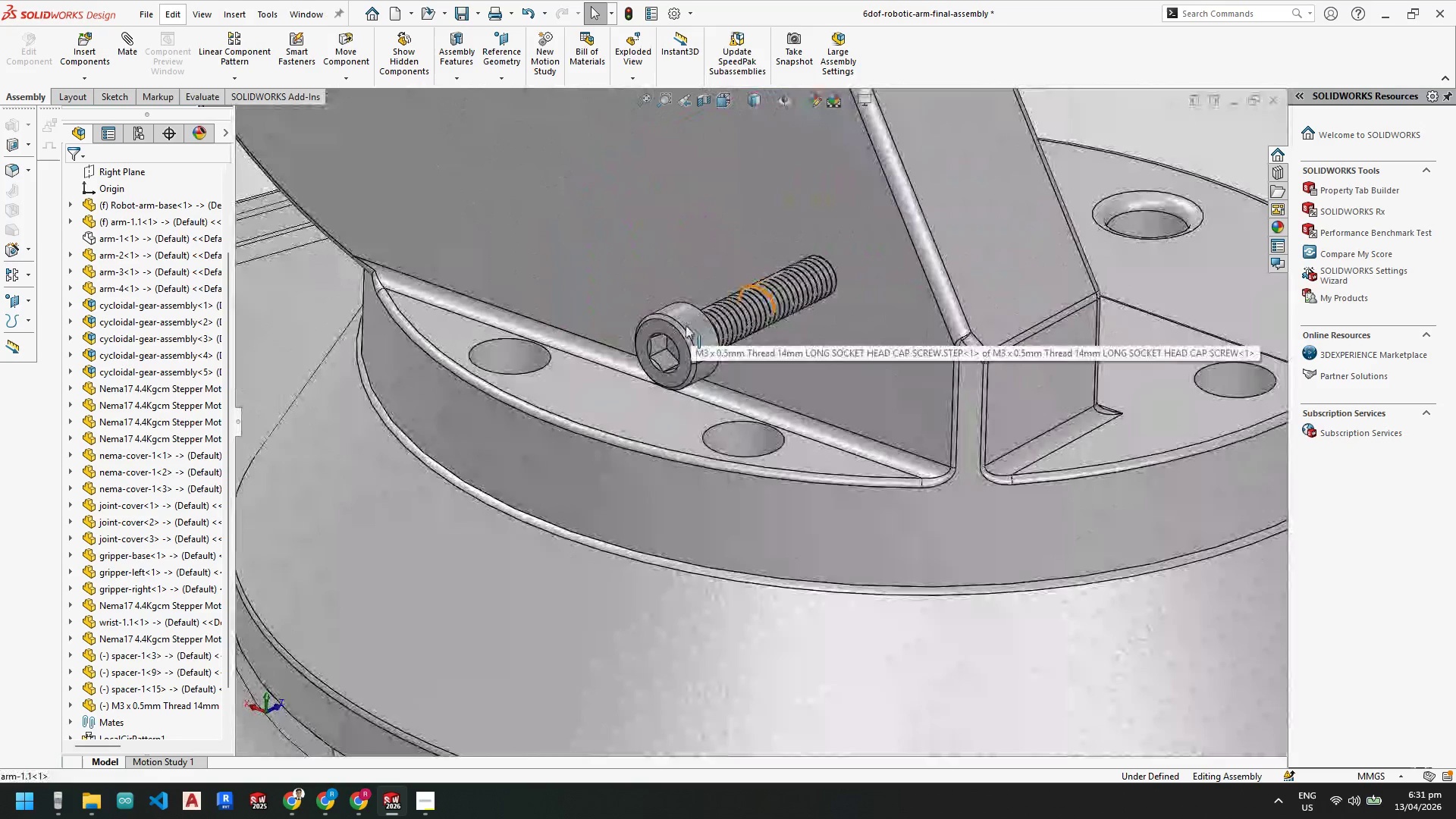 
left_click([686, 324])
 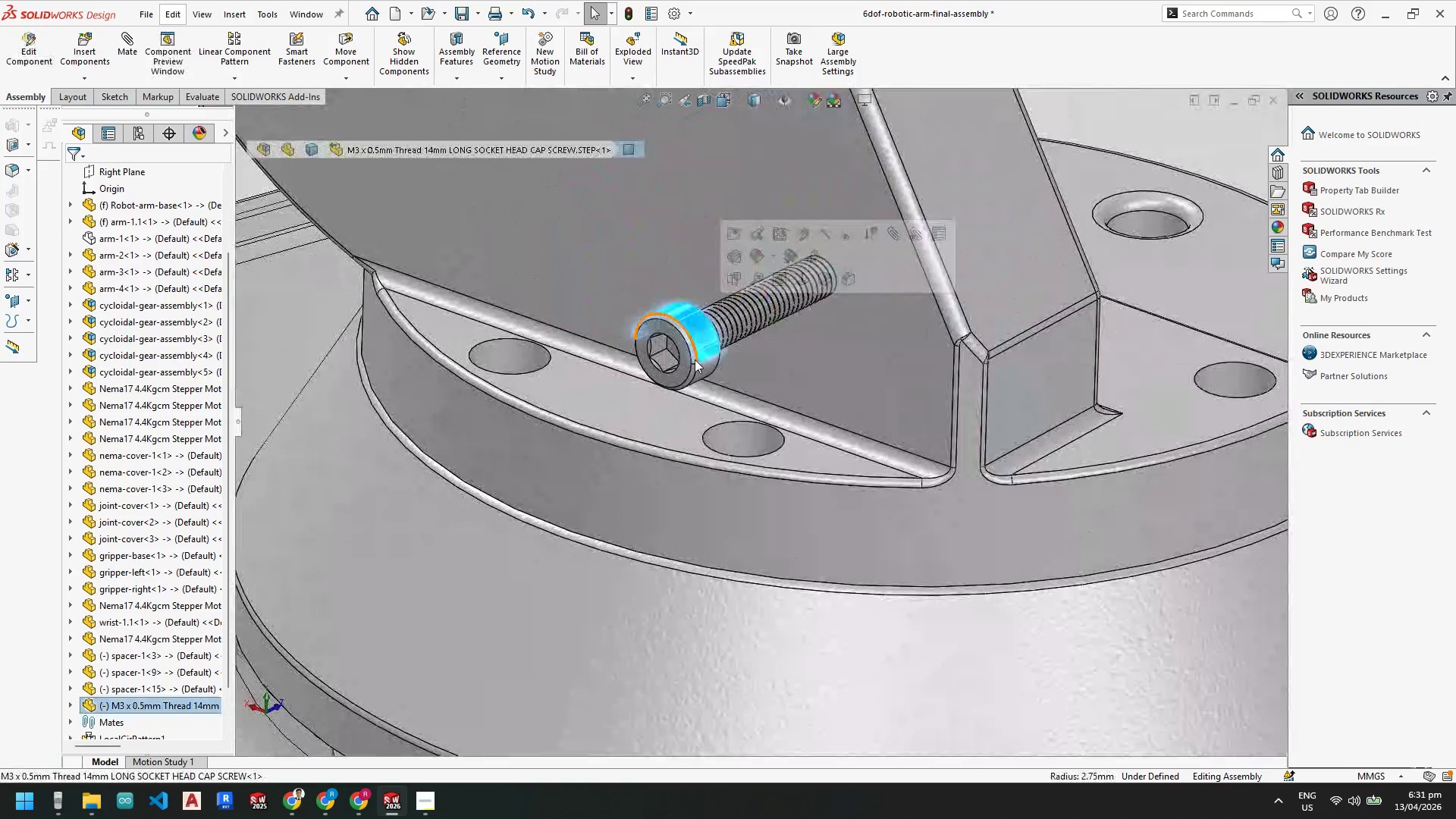 
hold_key(key=ControlLeft, duration=0.53)
 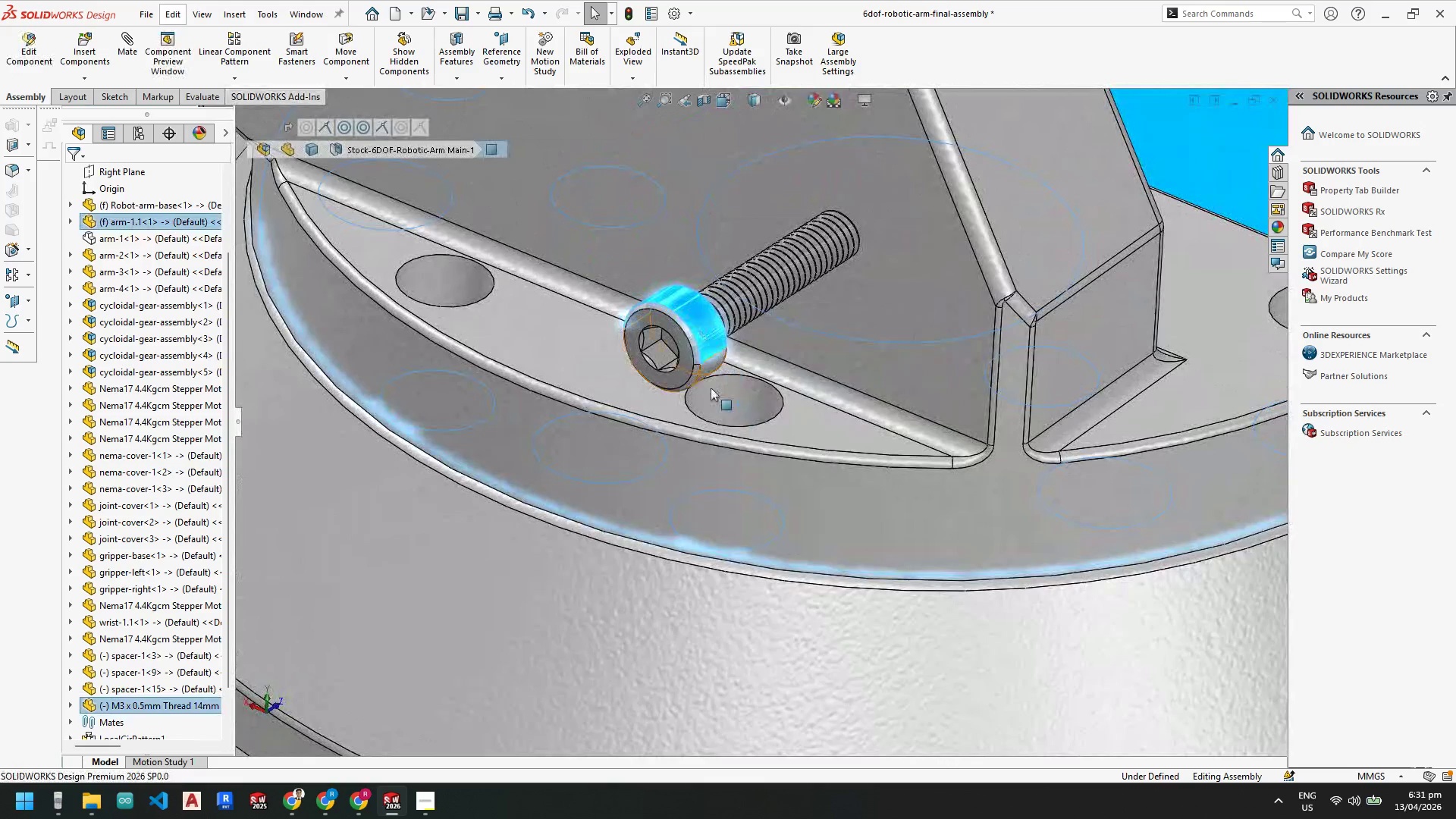 
scroll: coordinate [695, 372], scroll_direction: down, amount: 1.0
 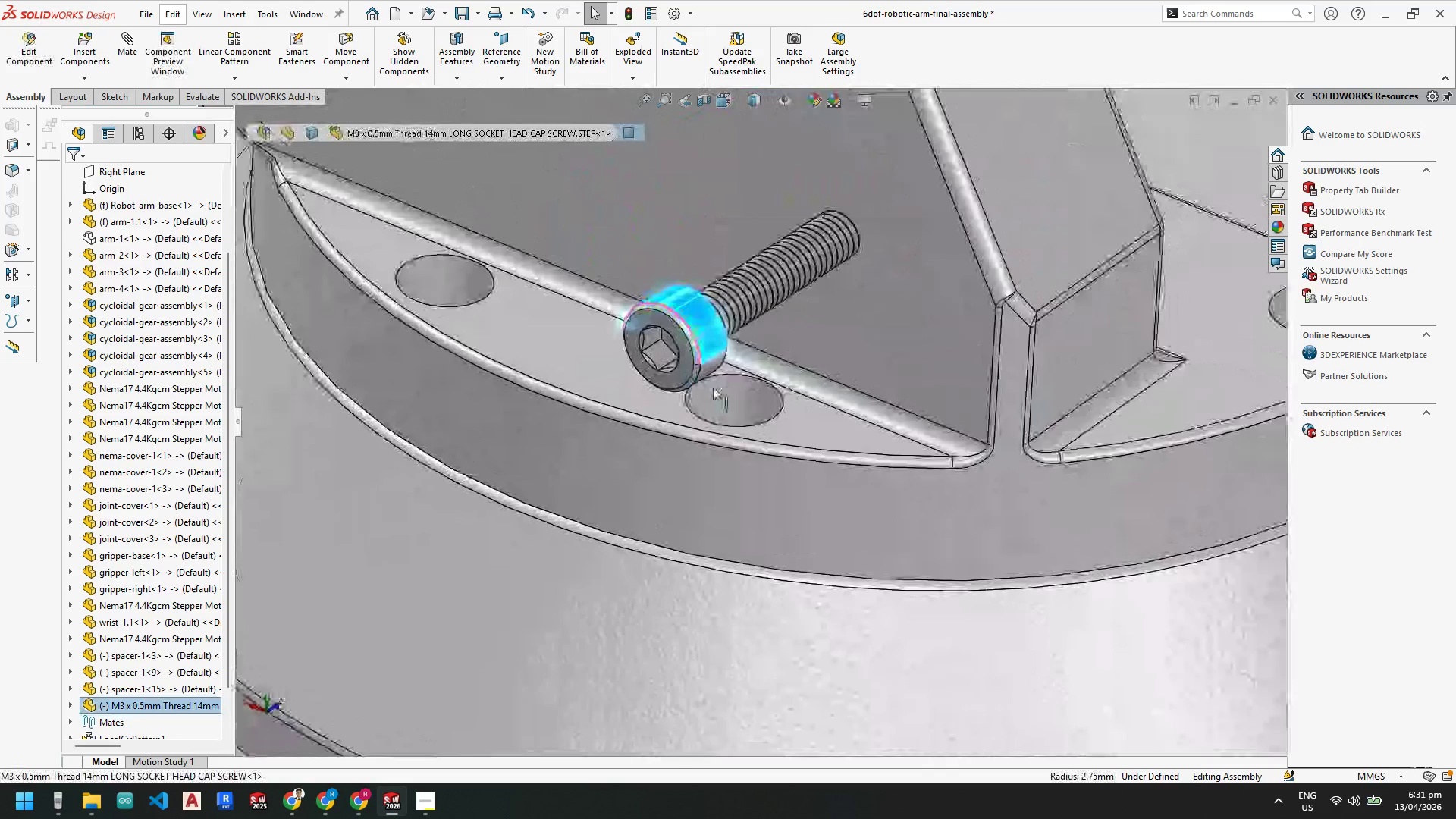 
left_click([738, 404])
 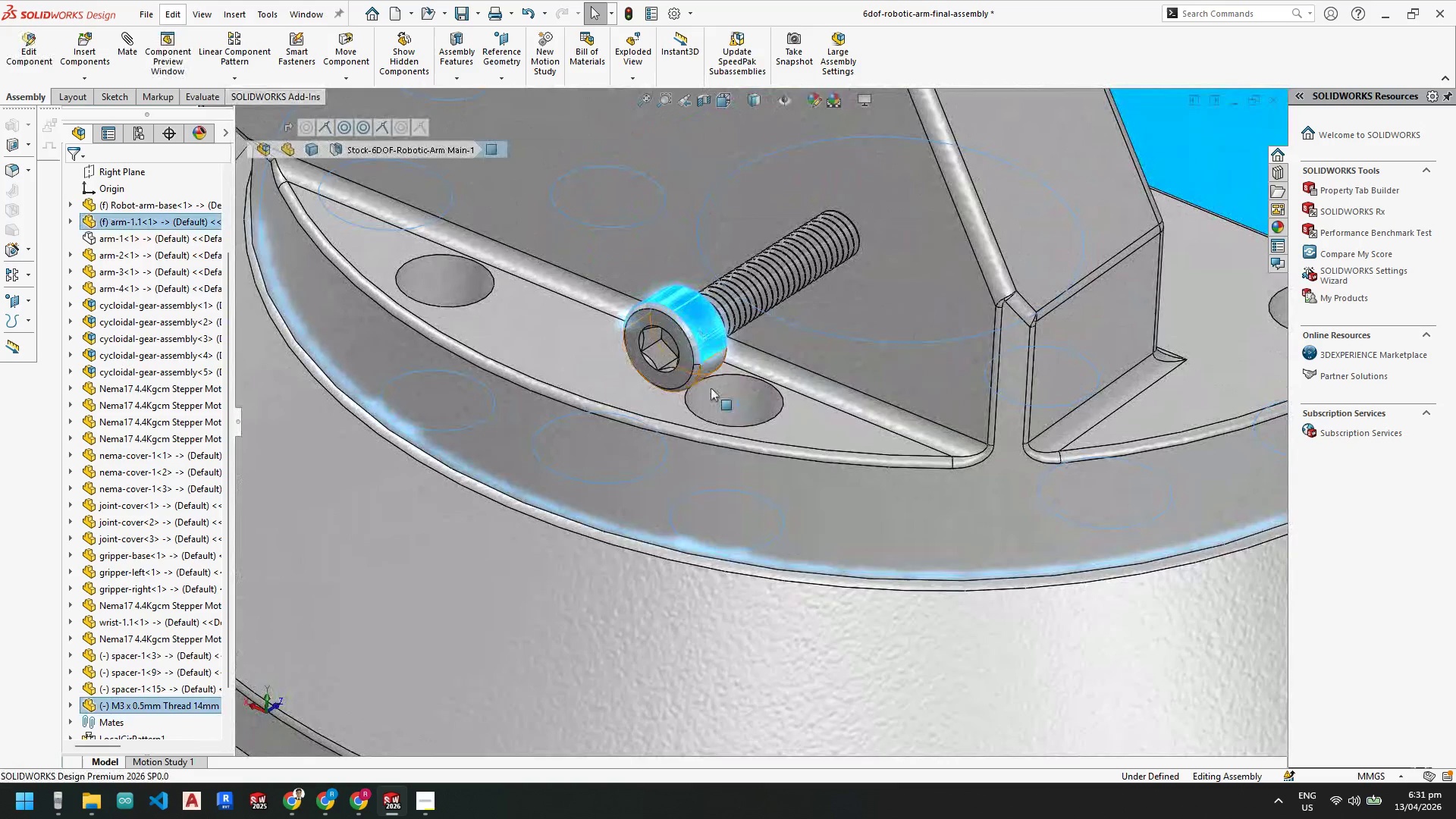 
left_click([734, 406])
 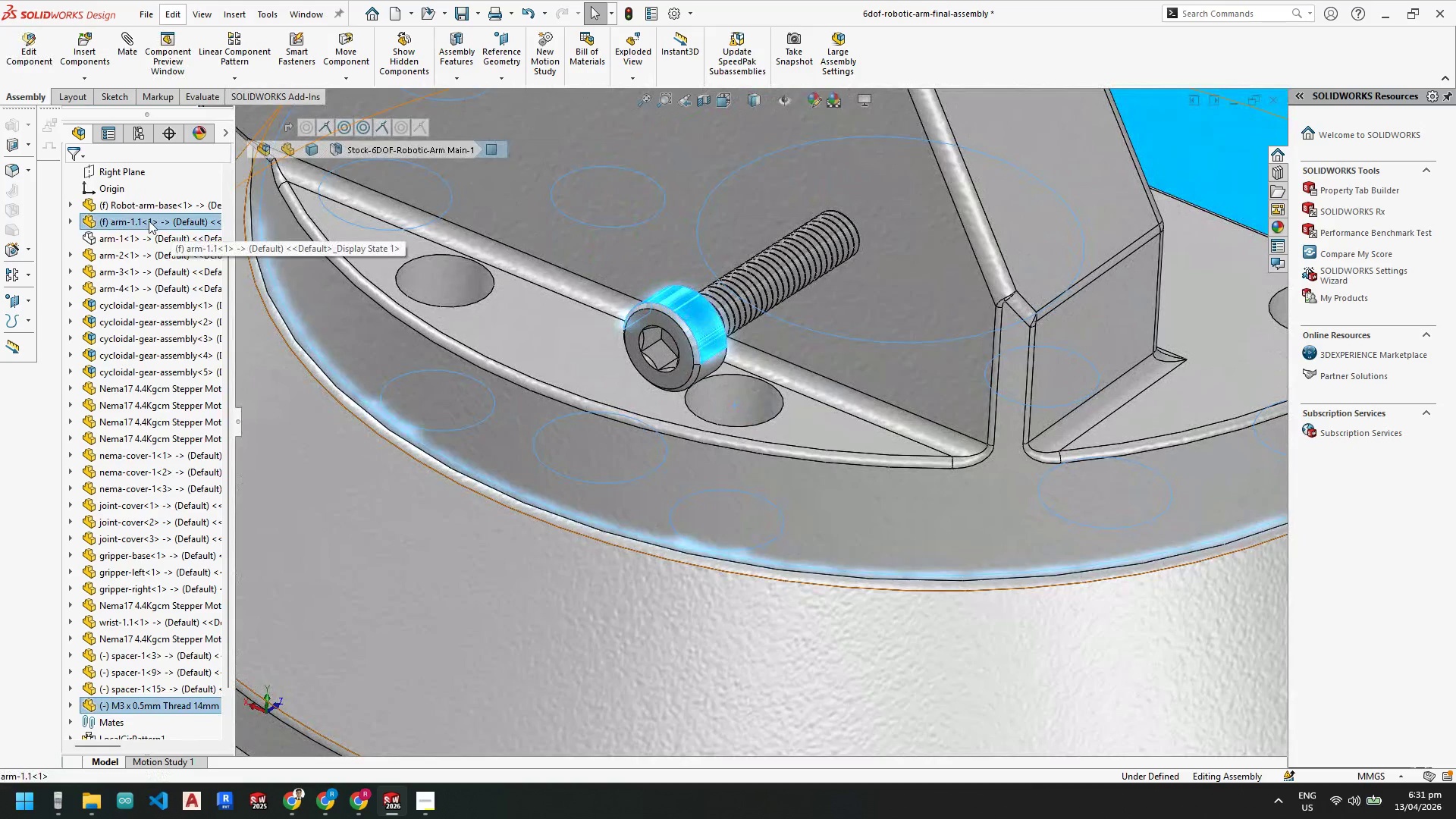 
left_click([149, 221])
 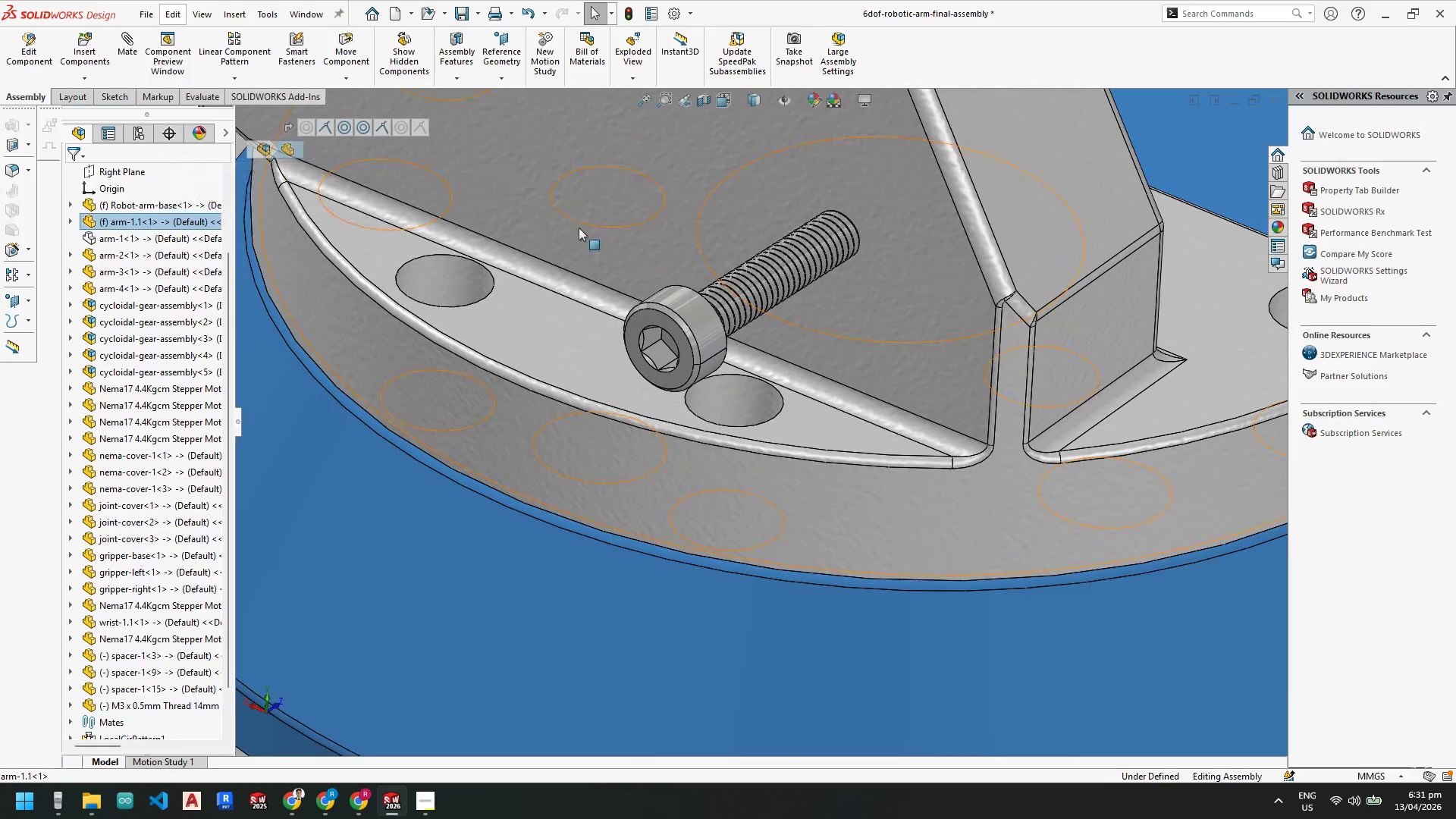 
left_click([602, 193])
 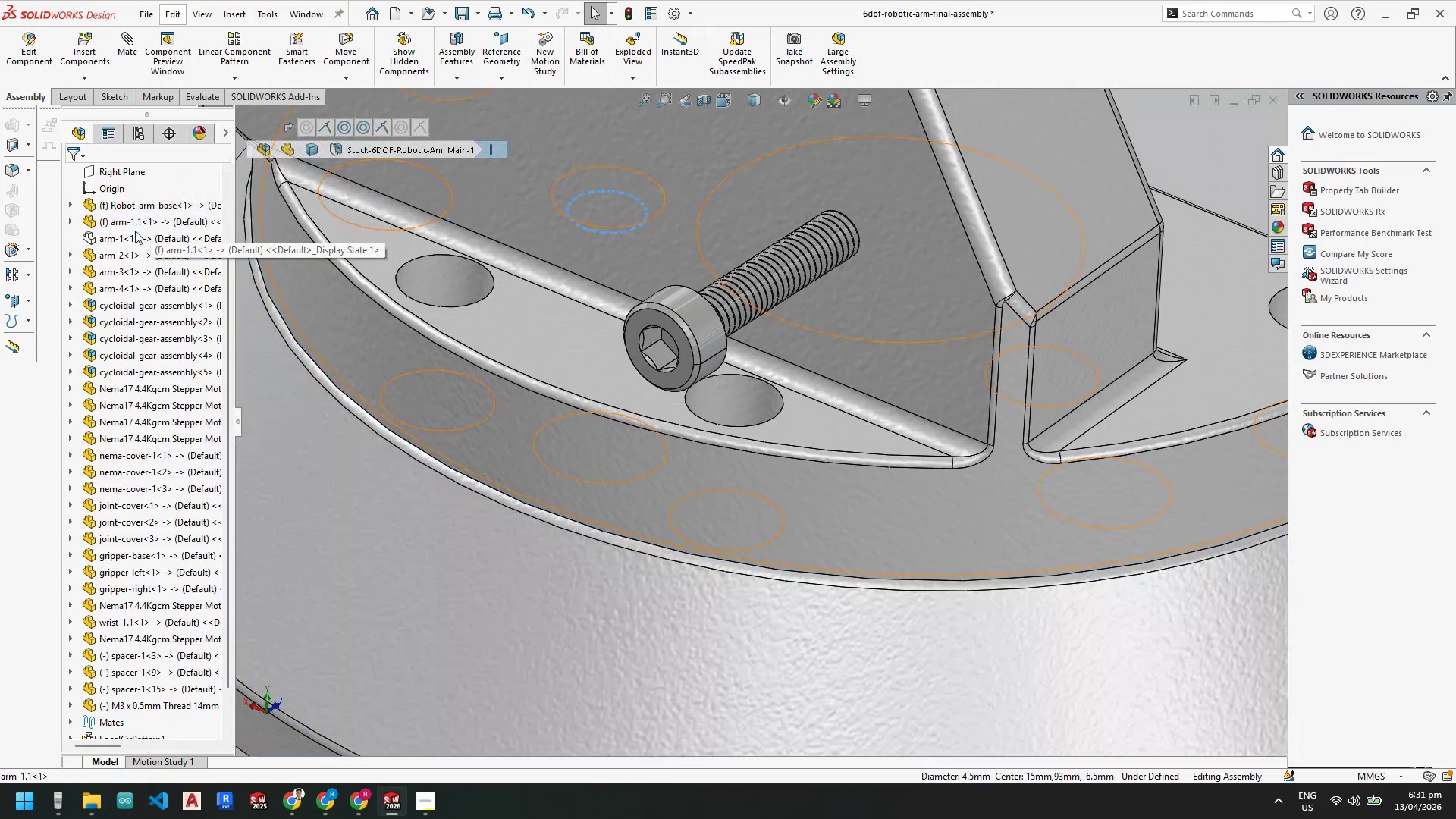 
left_click([130, 243])
 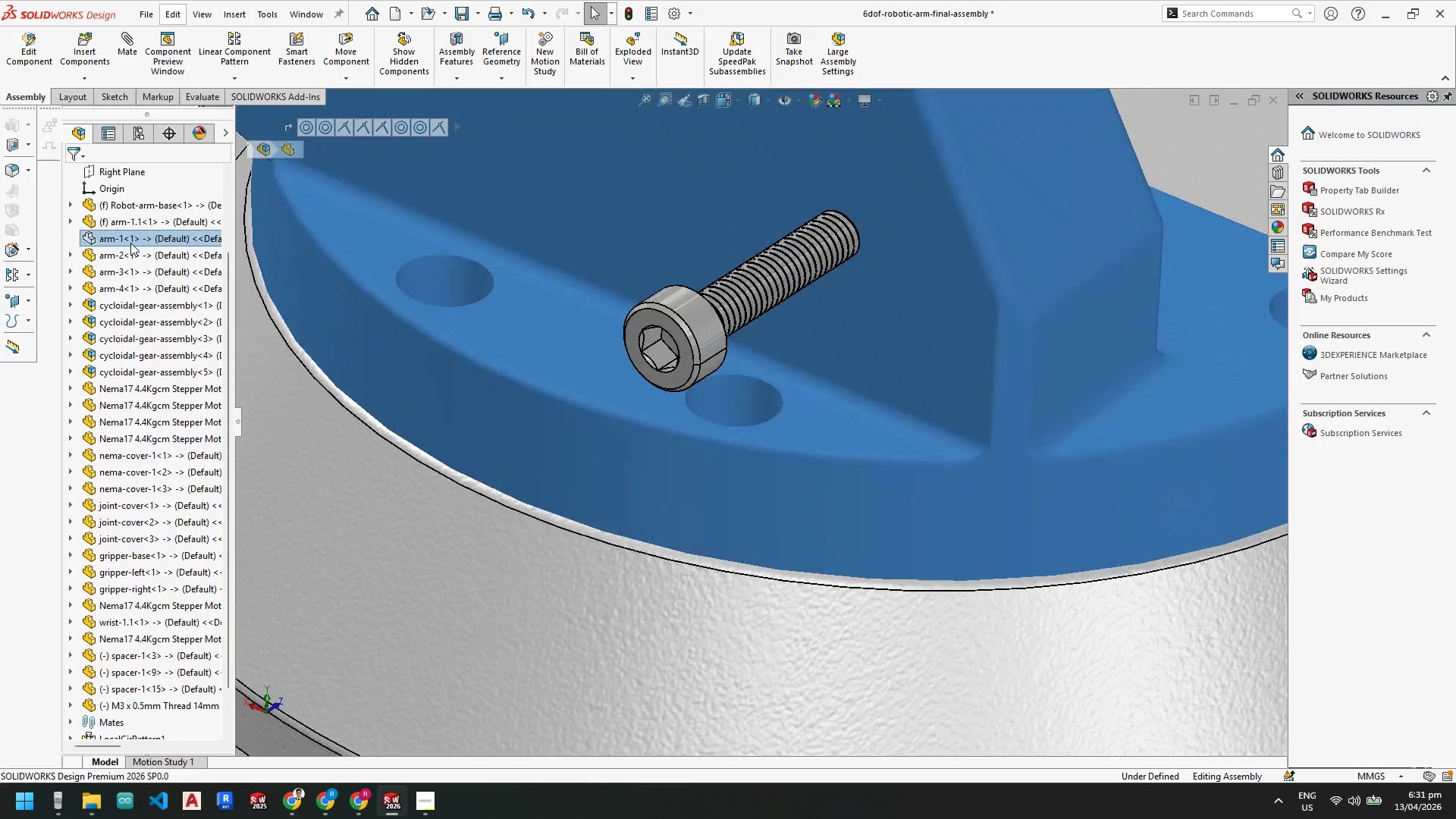 
right_click([130, 243])
 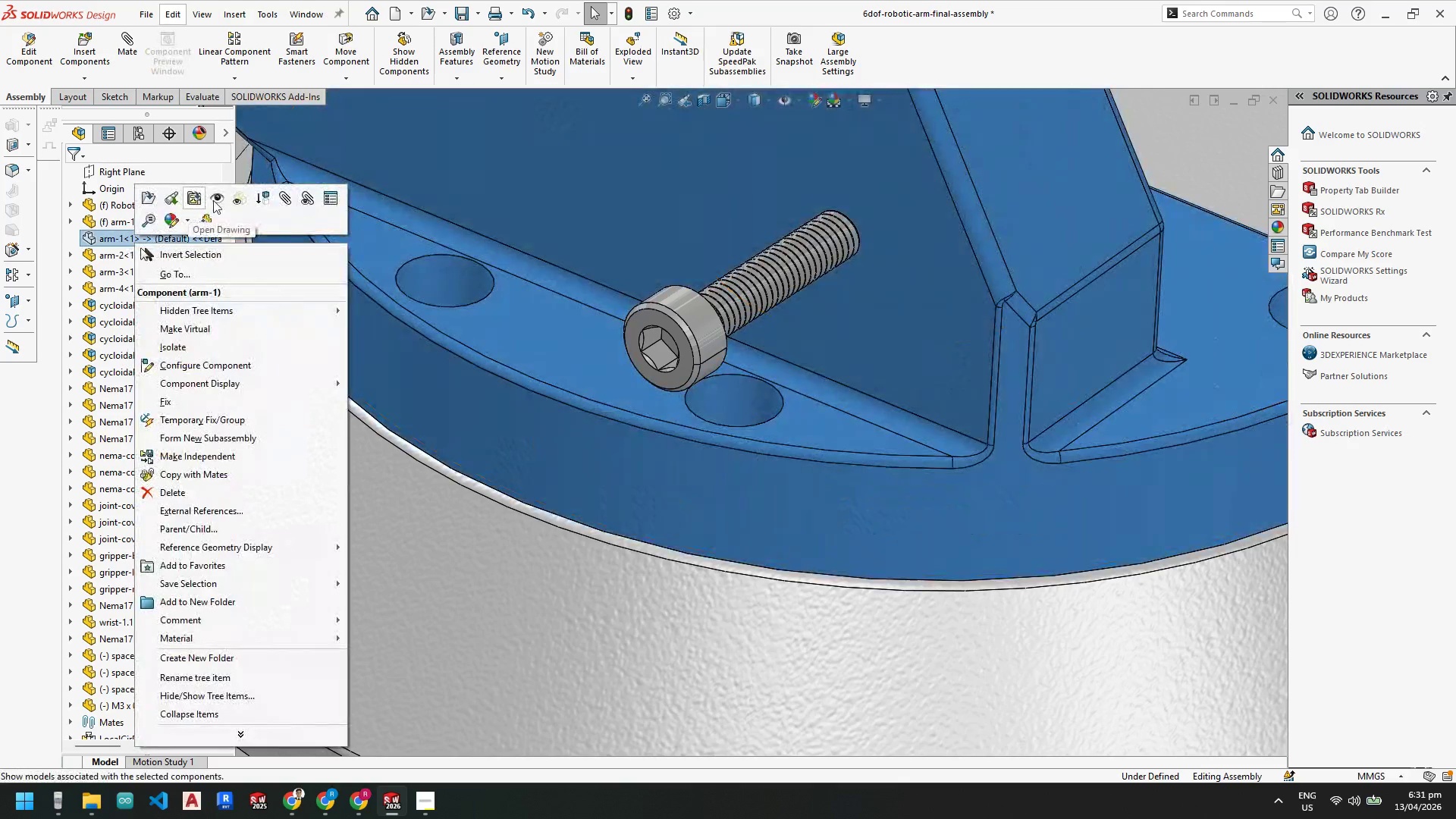 
left_click([218, 199])
 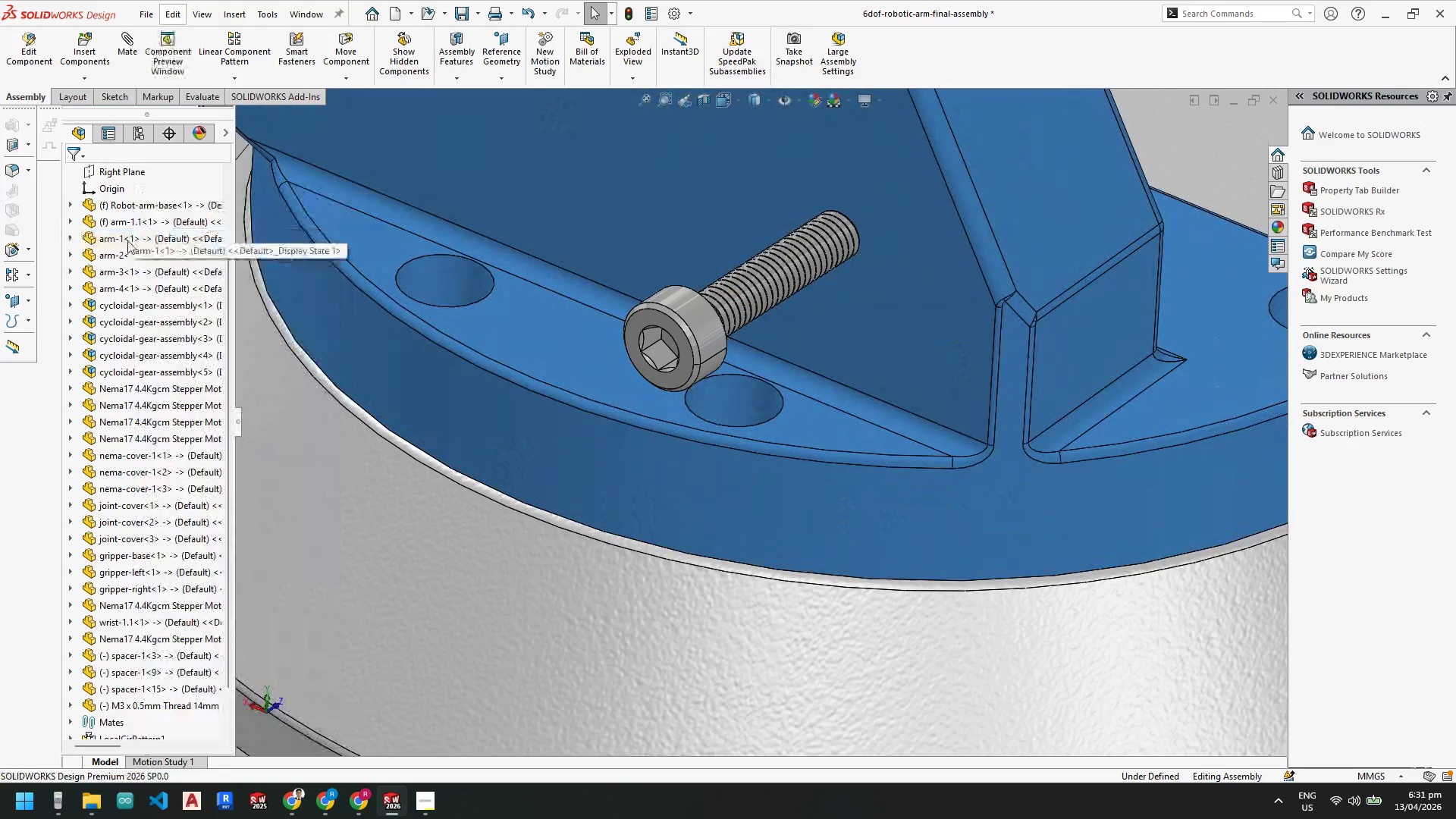 
right_click([127, 234])
 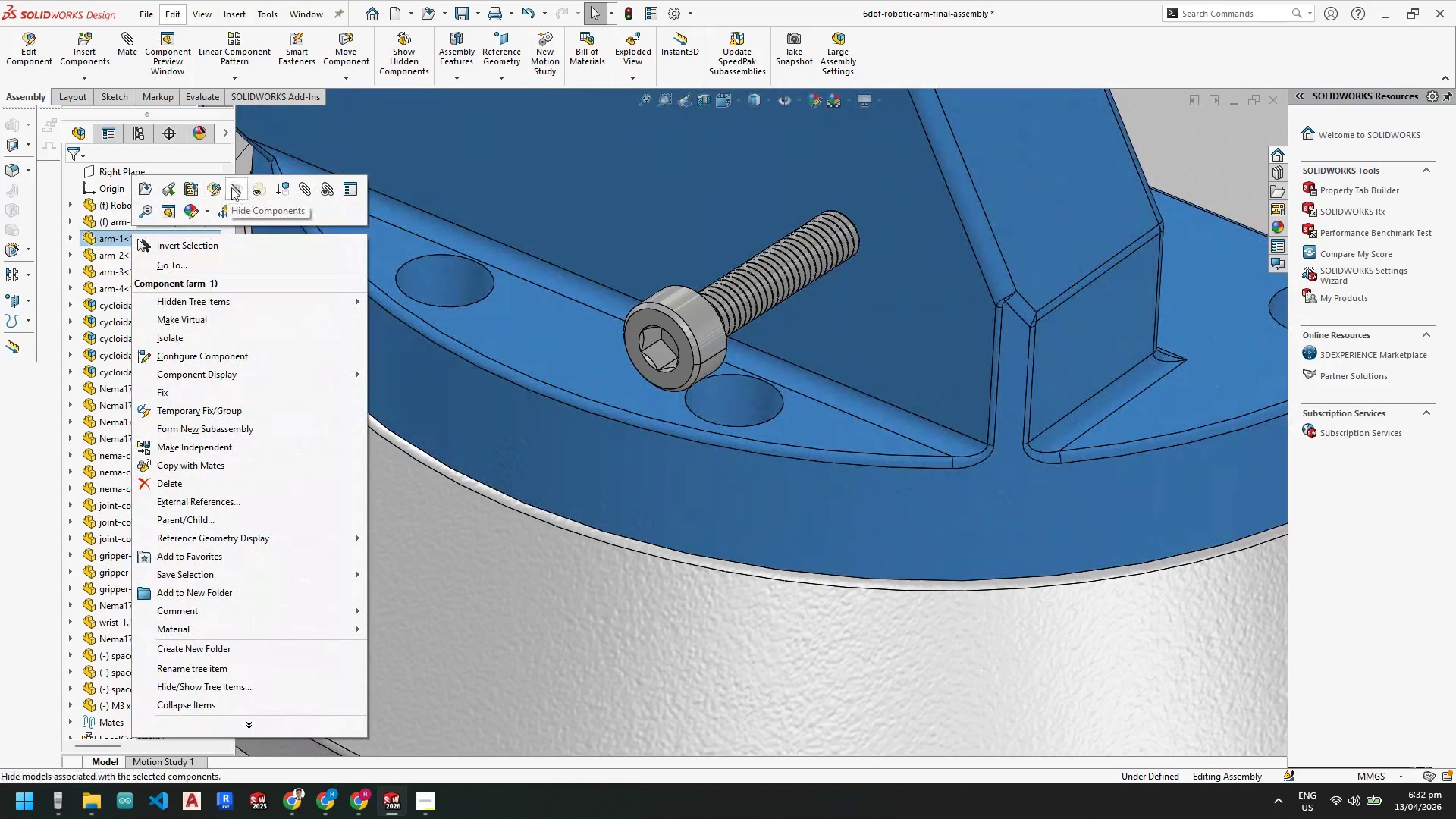 
left_click([234, 187])
 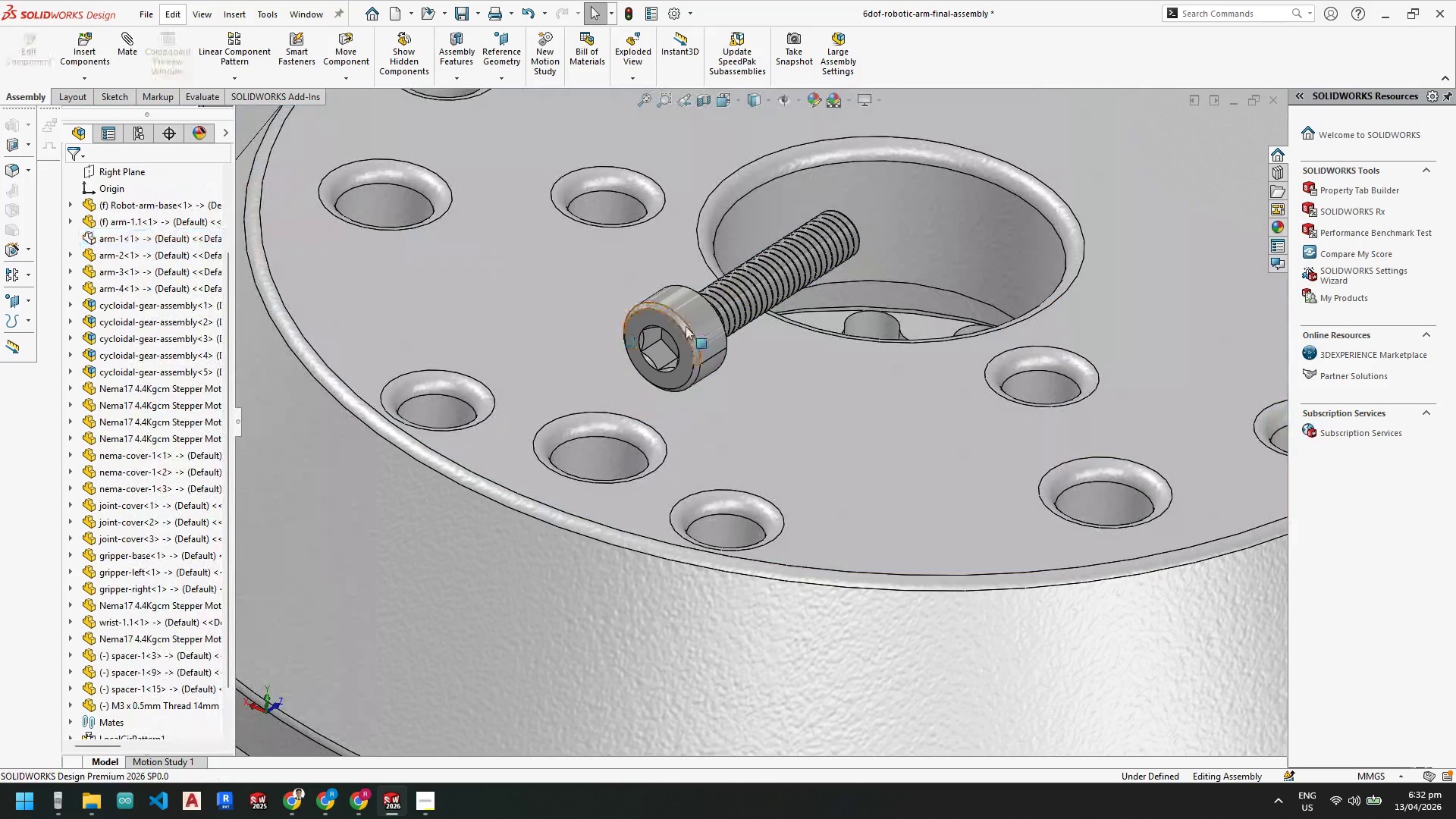 
left_click([693, 320])
 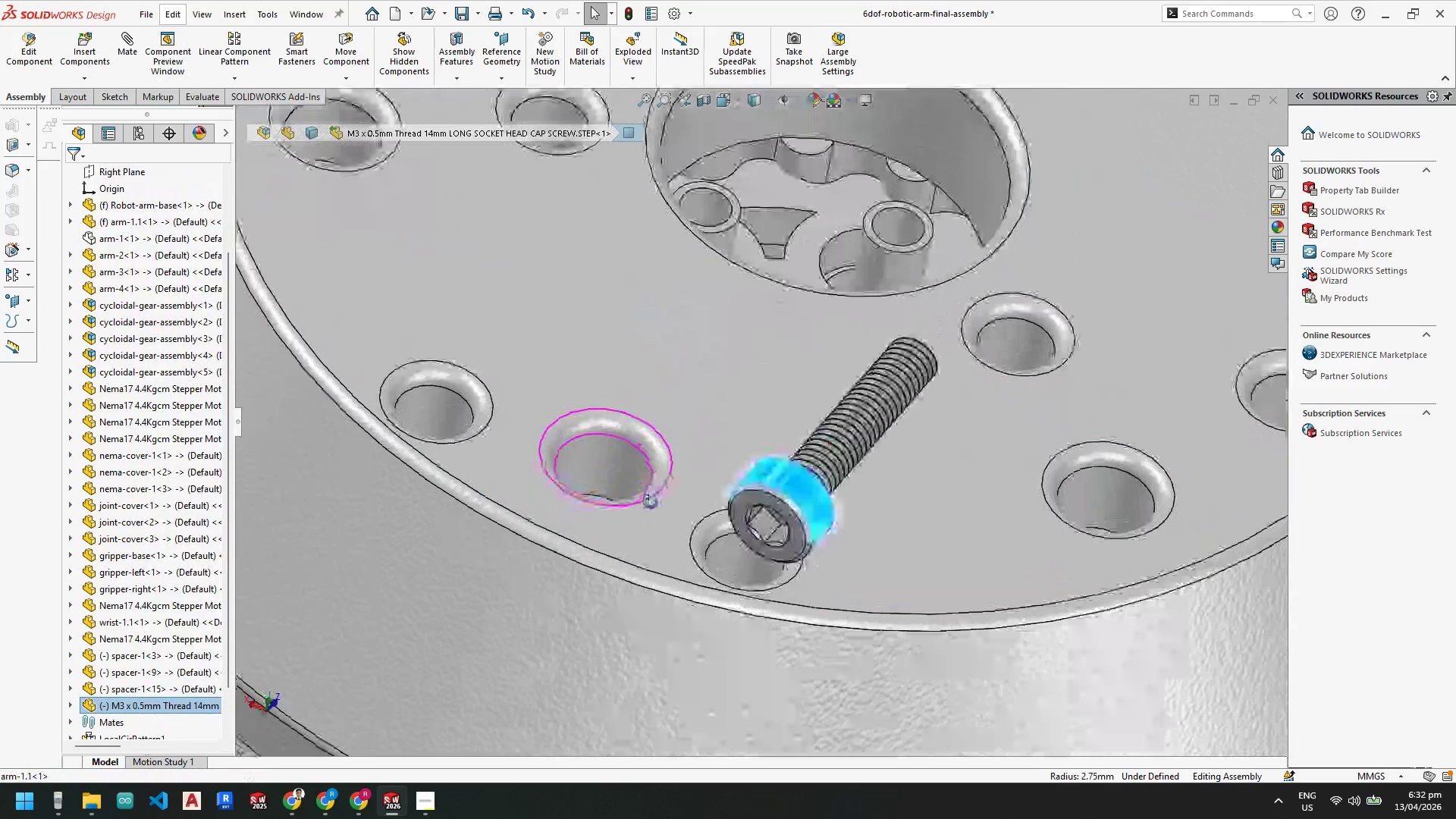 
hold_key(key=ControlLeft, duration=0.36)
left_click([604, 466])
 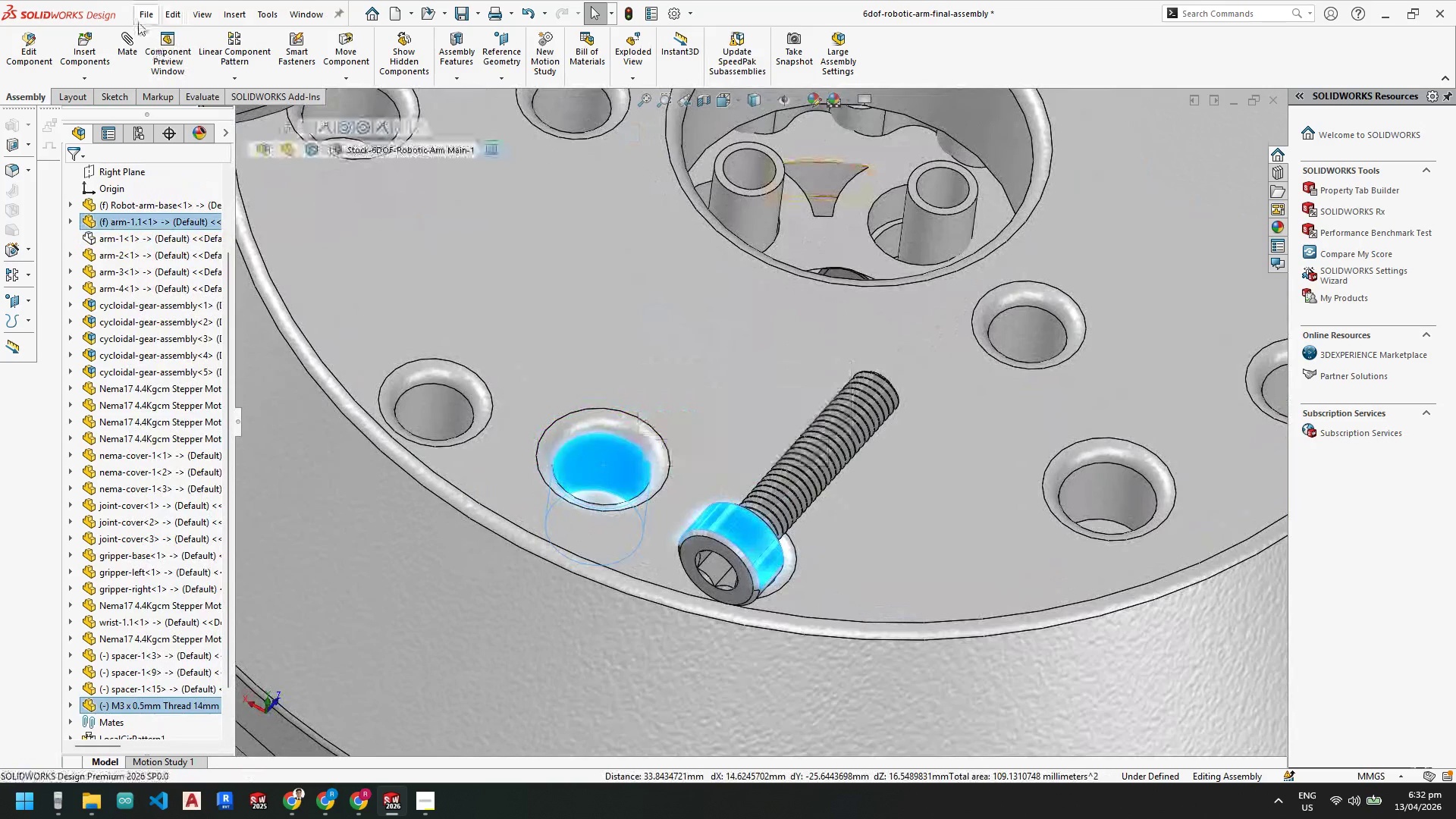 
left_click([124, 46])
 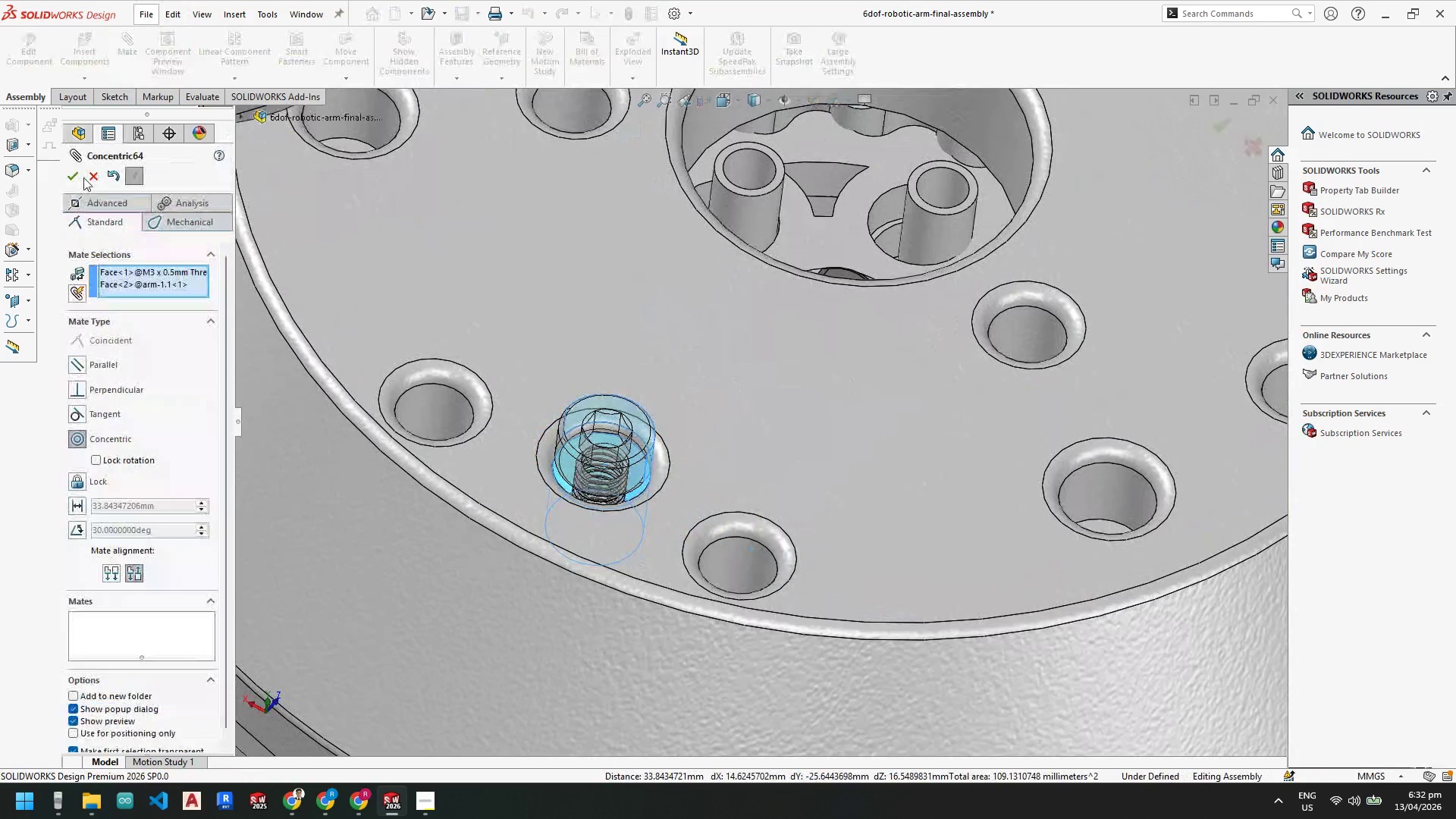 
left_click([77, 177])
 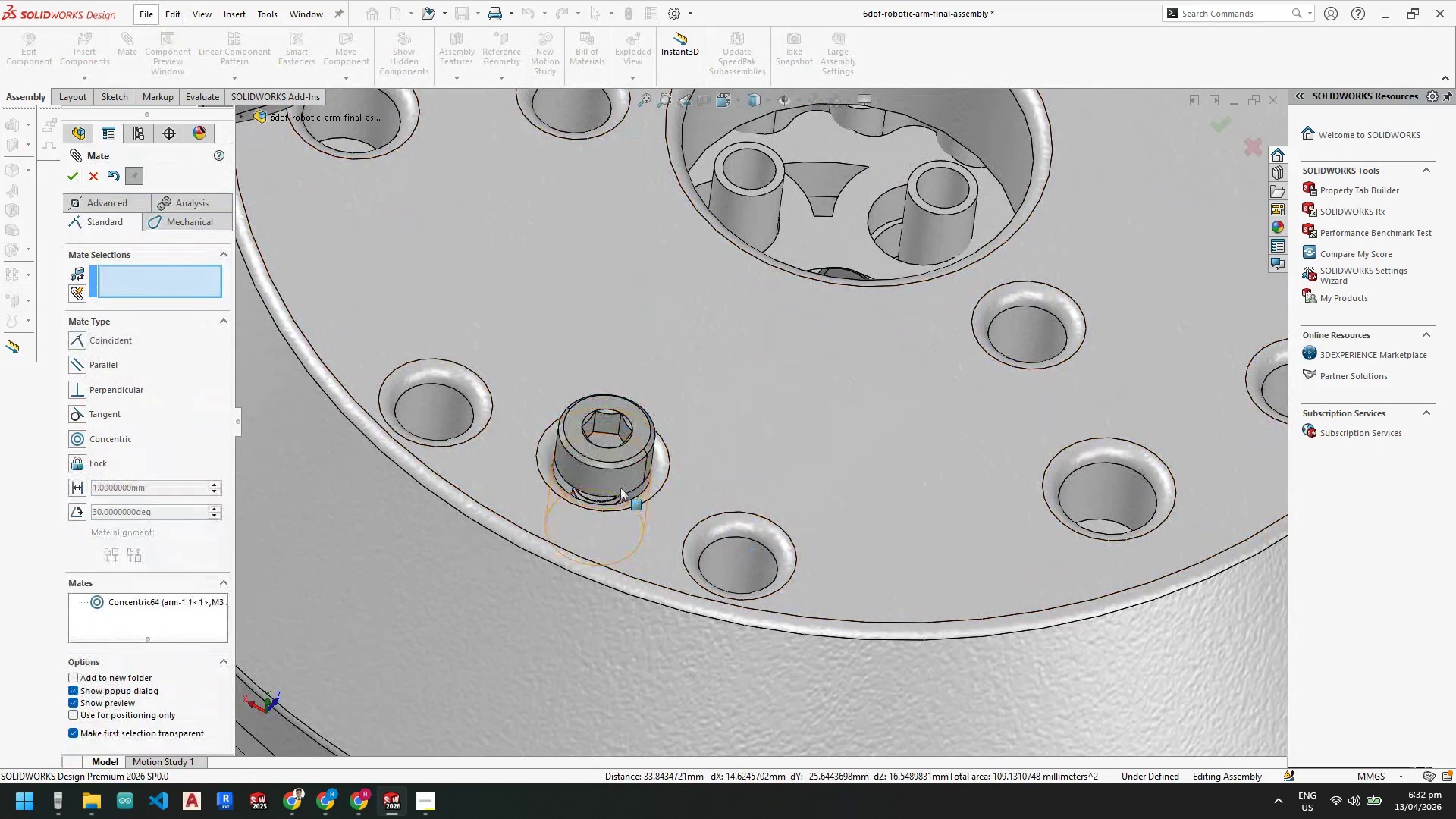 
left_click_drag(start_coordinate=[619, 487], to_coordinate=[645, 260])
 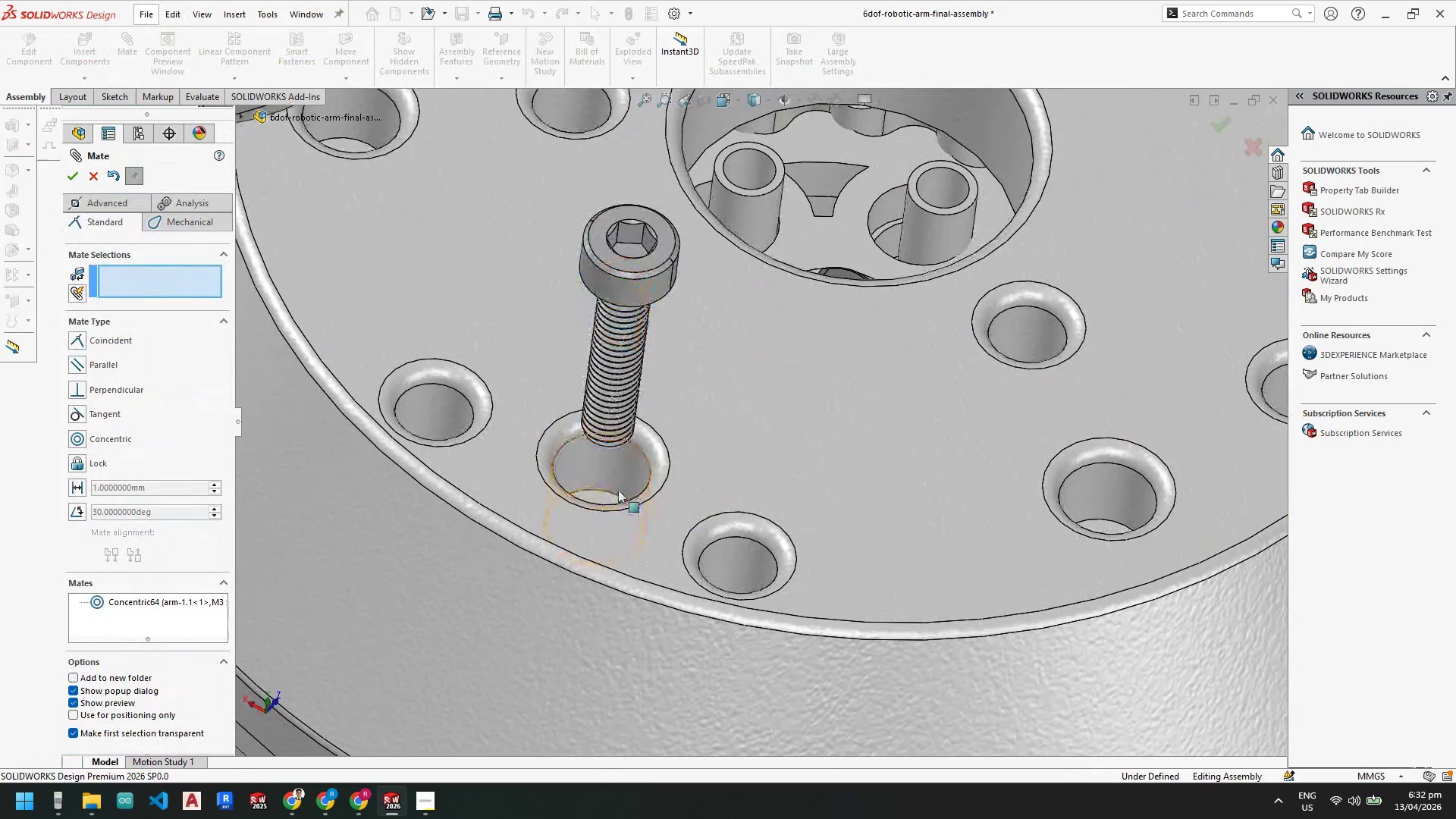 
left_click([616, 491])
 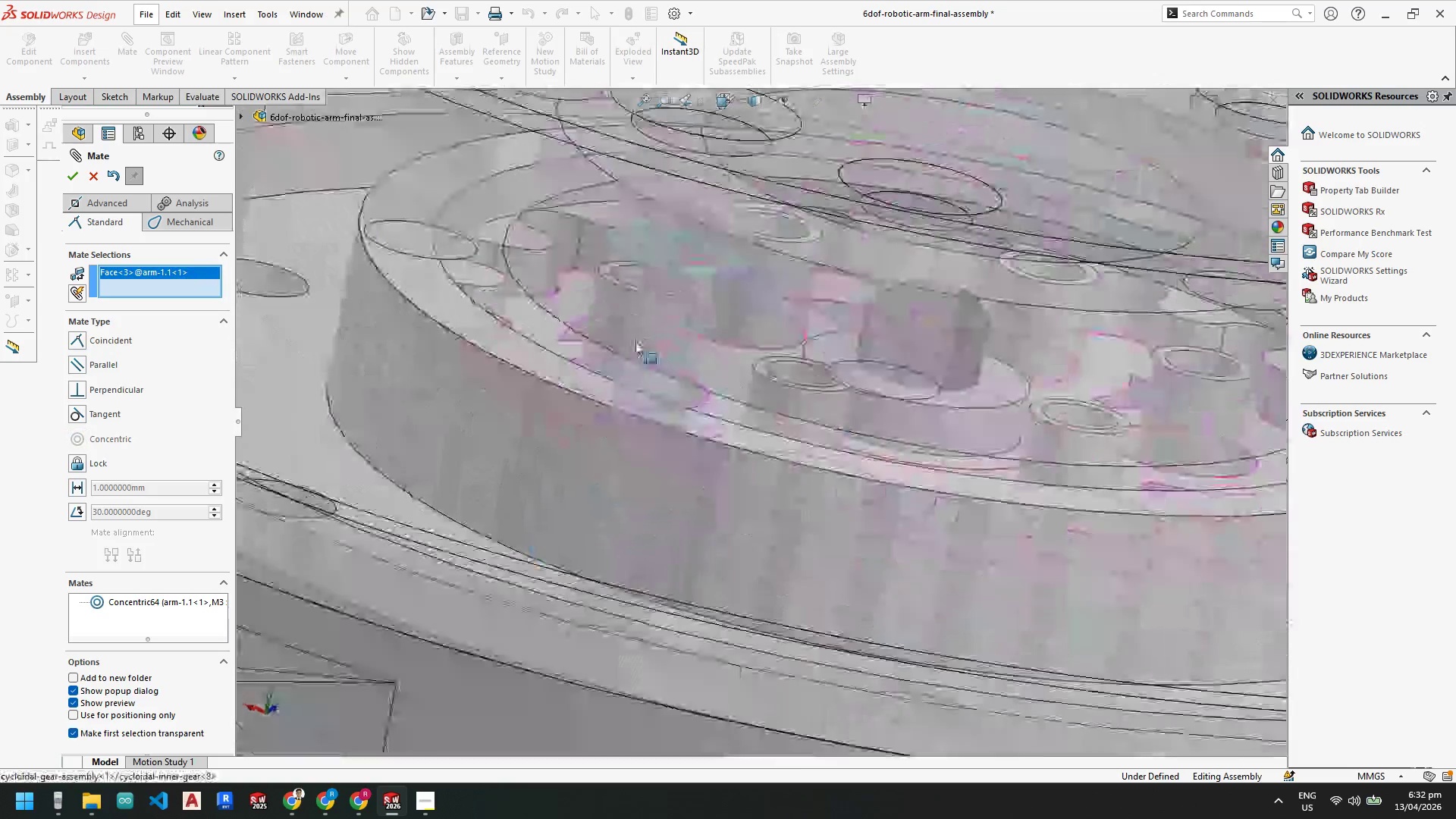 
scroll: coordinate [618, 490], scroll_direction: down, amount: 2.0
 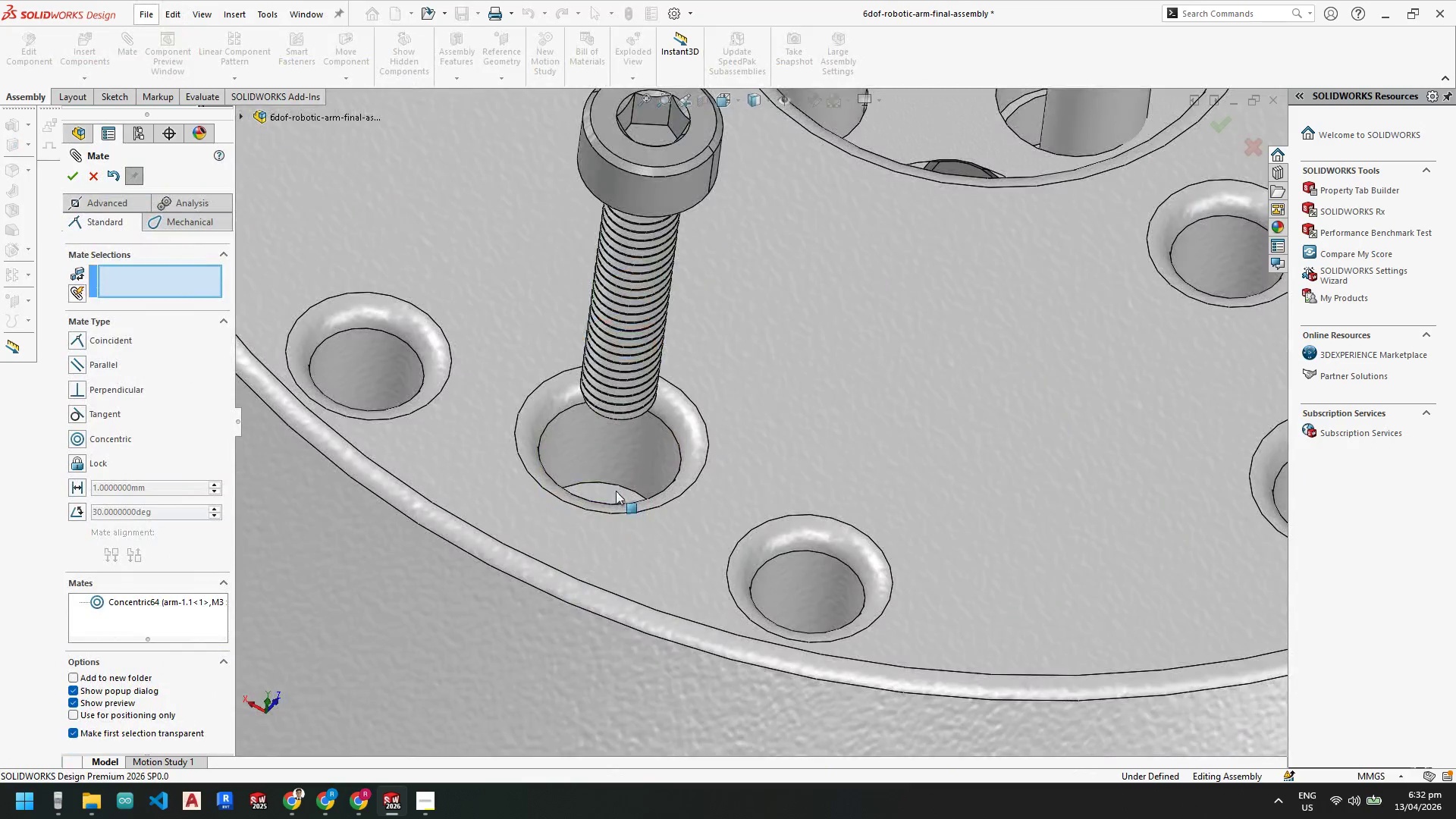 
scroll: coordinate [751, 197], scroll_direction: up, amount: 1.0
 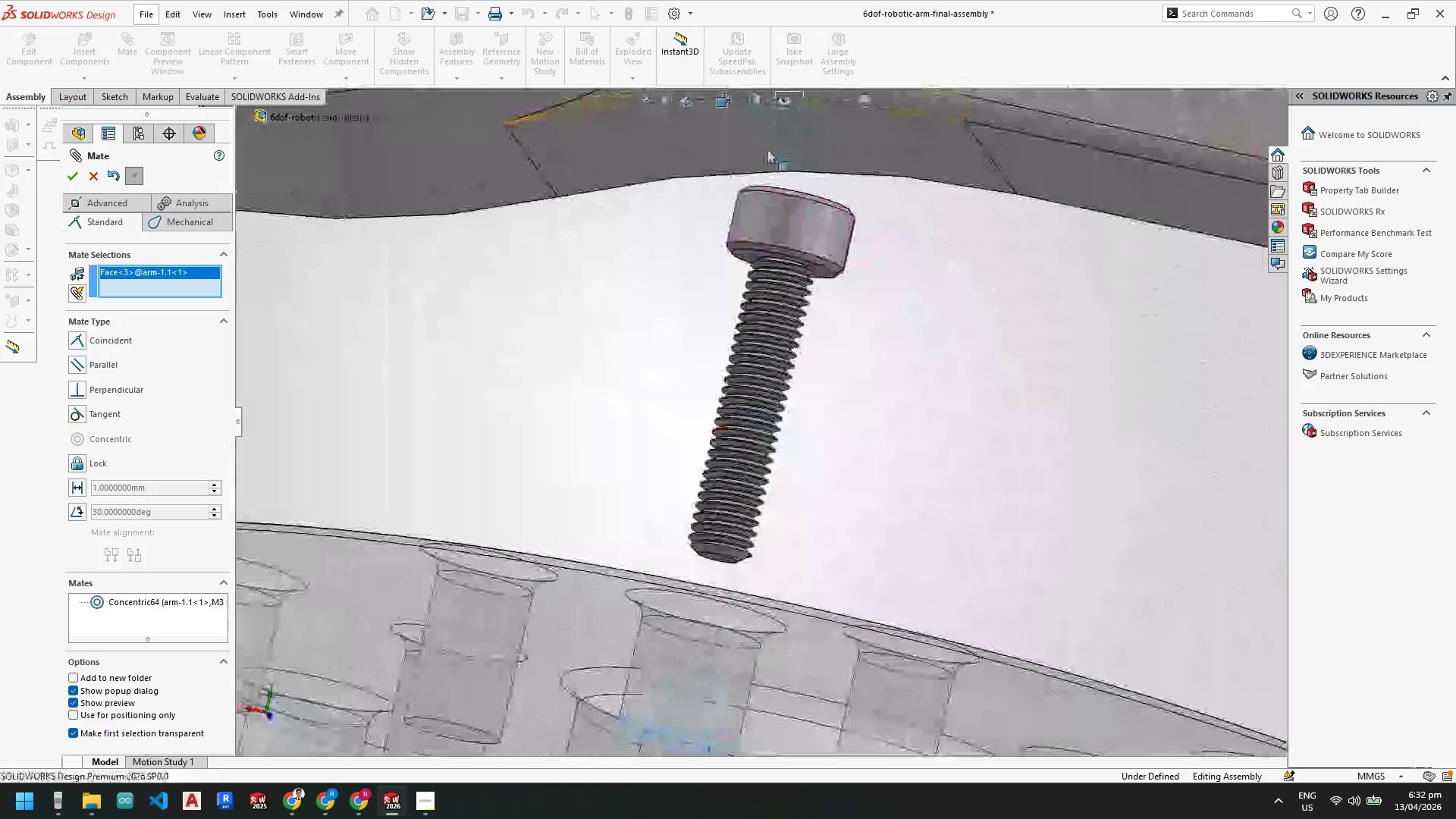 
hold_key(key=ControlLeft, duration=0.66)
left_click([745, 253])
 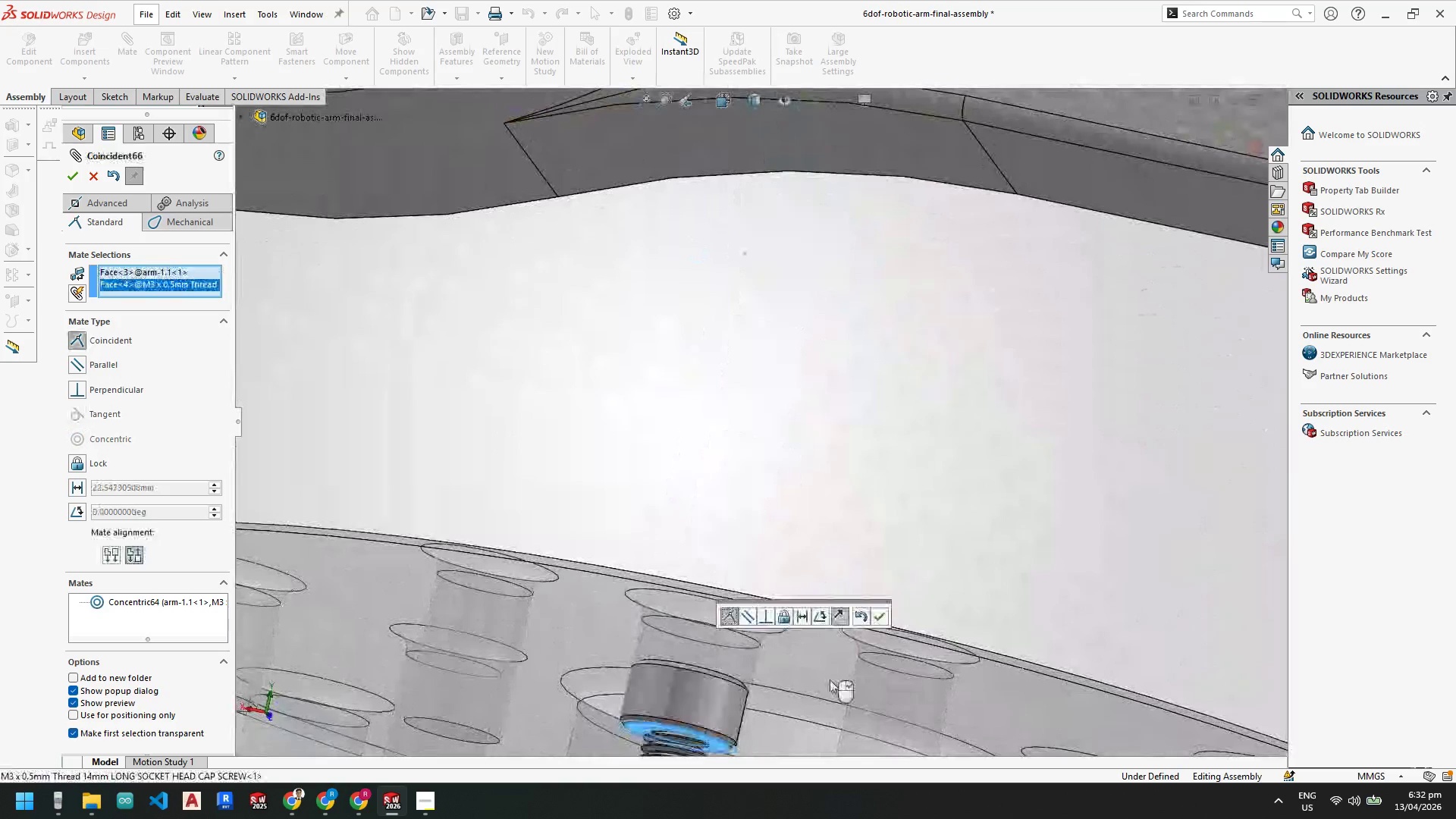 
scroll: coordinate [725, 643], scroll_direction: up, amount: 4.0
 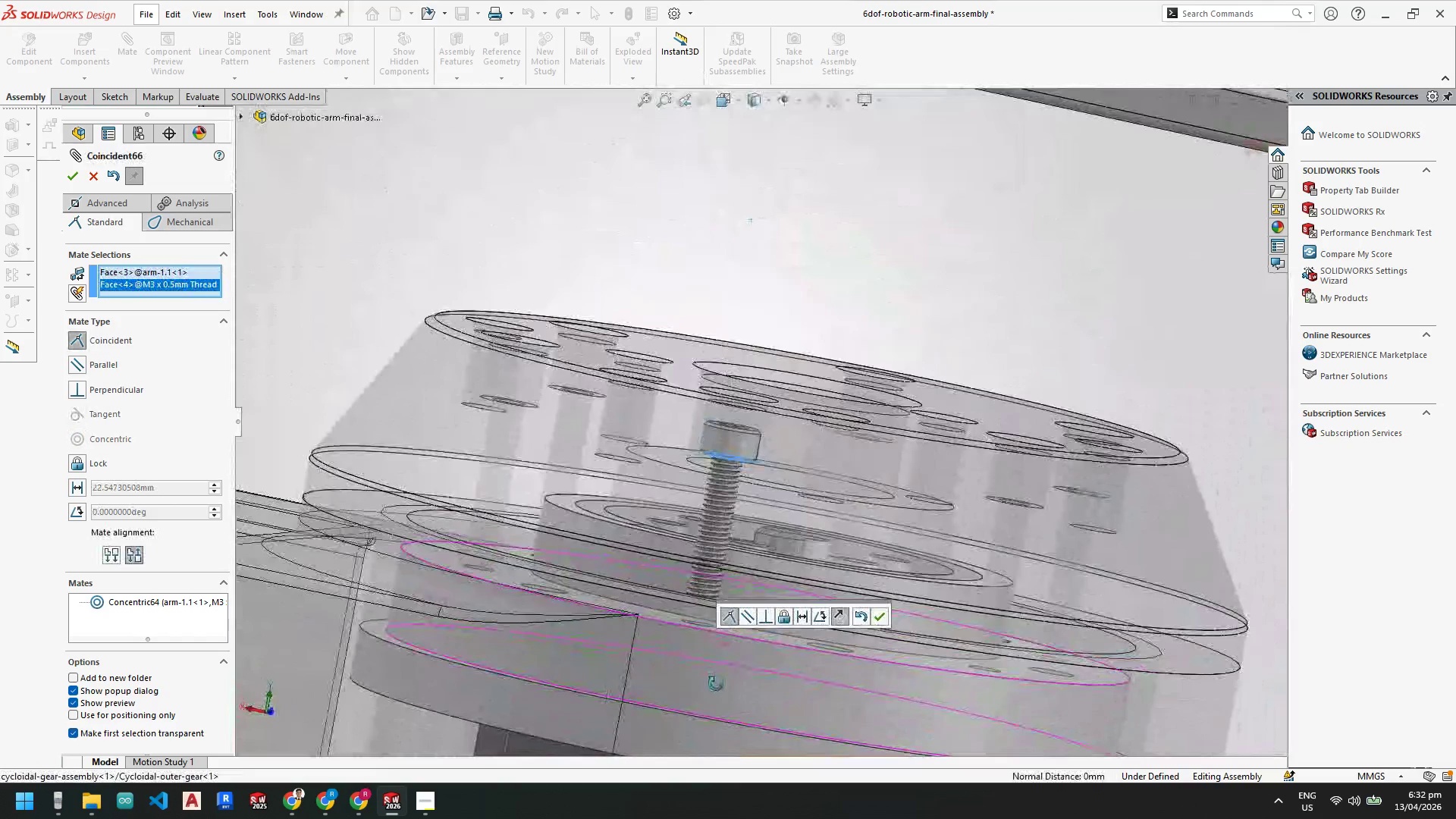 
wait(9.88)
 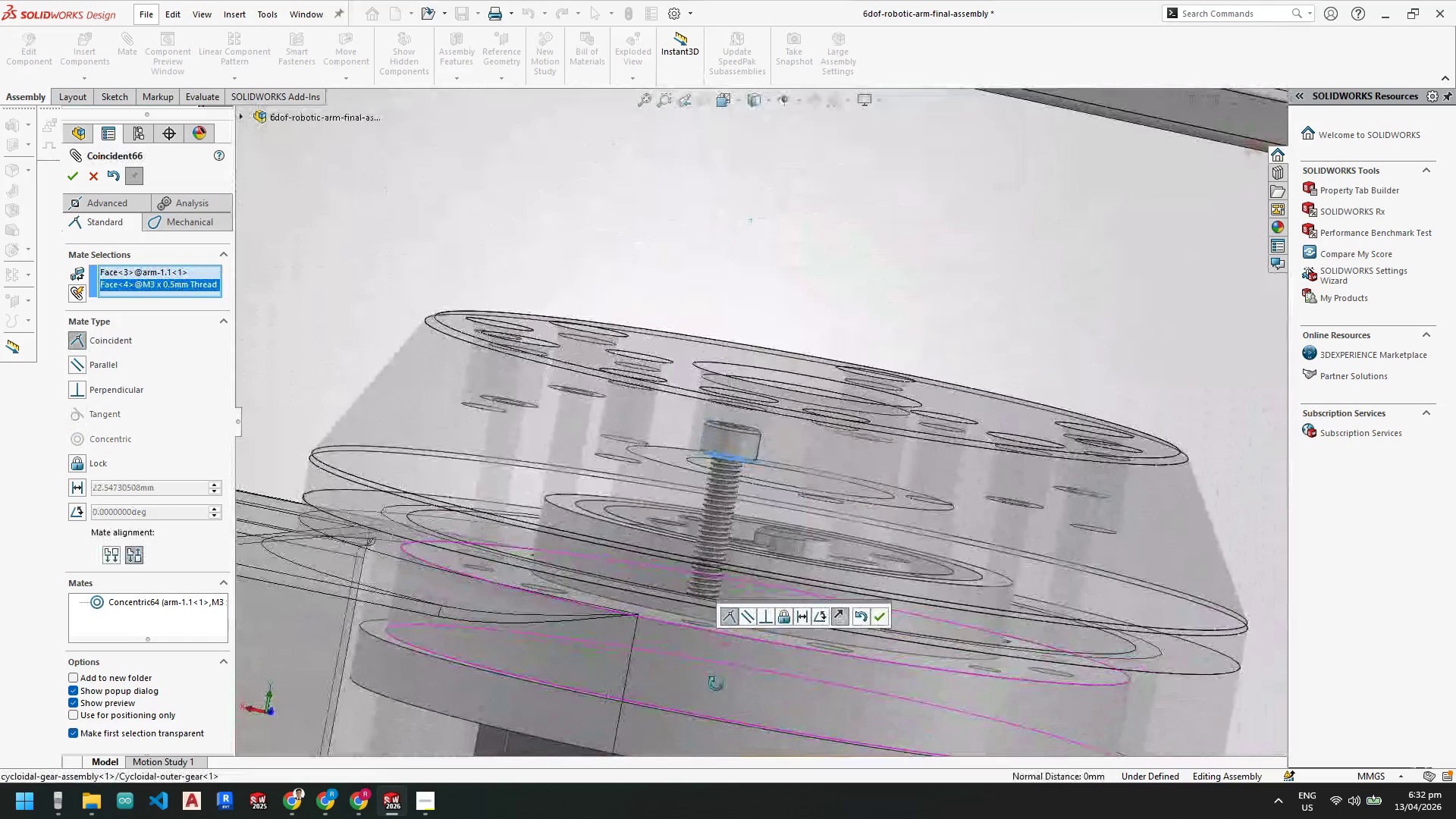 
left_click([71, 174])
 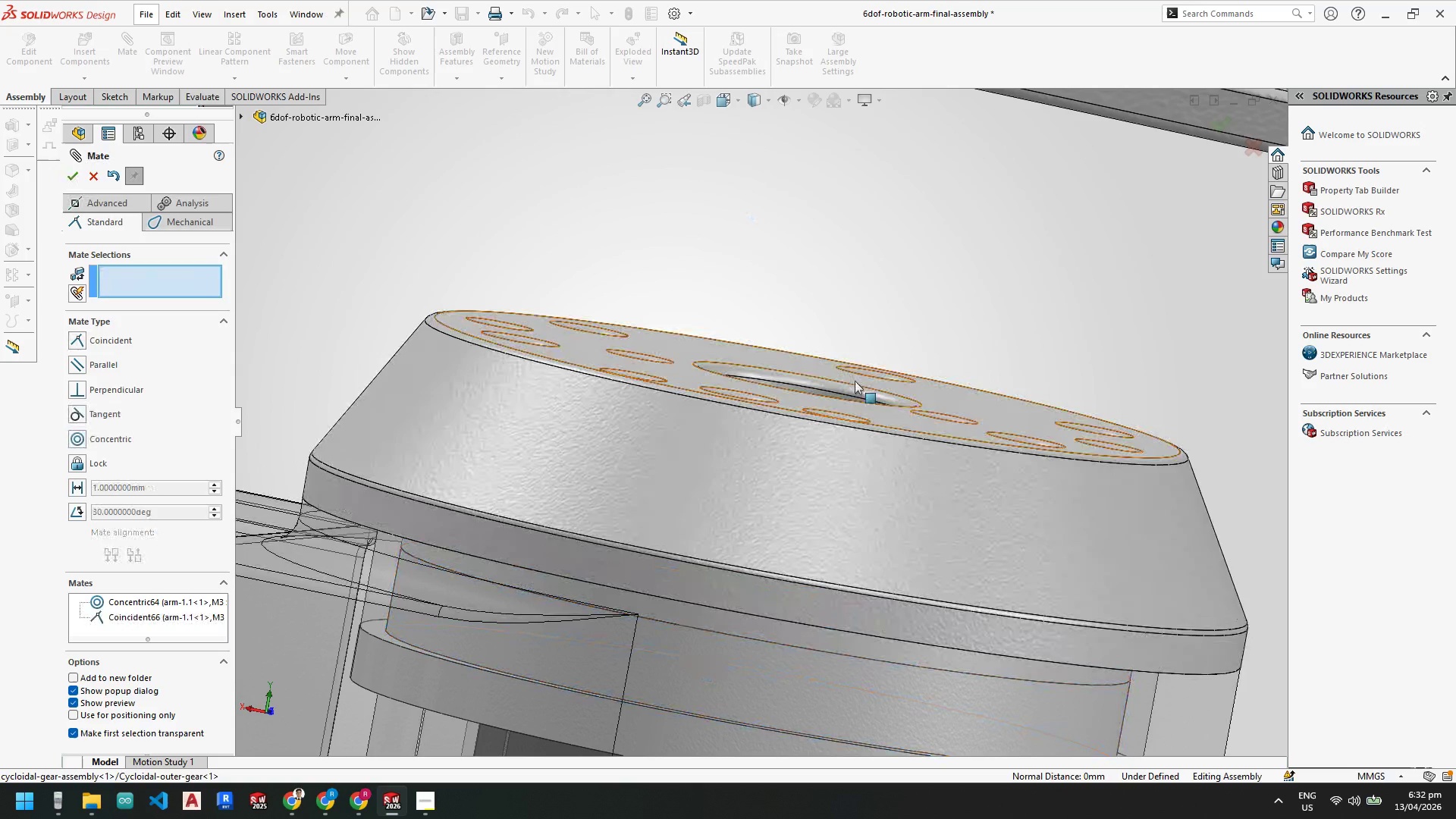 
scroll: coordinate [888, 406], scroll_direction: up, amount: 4.0
 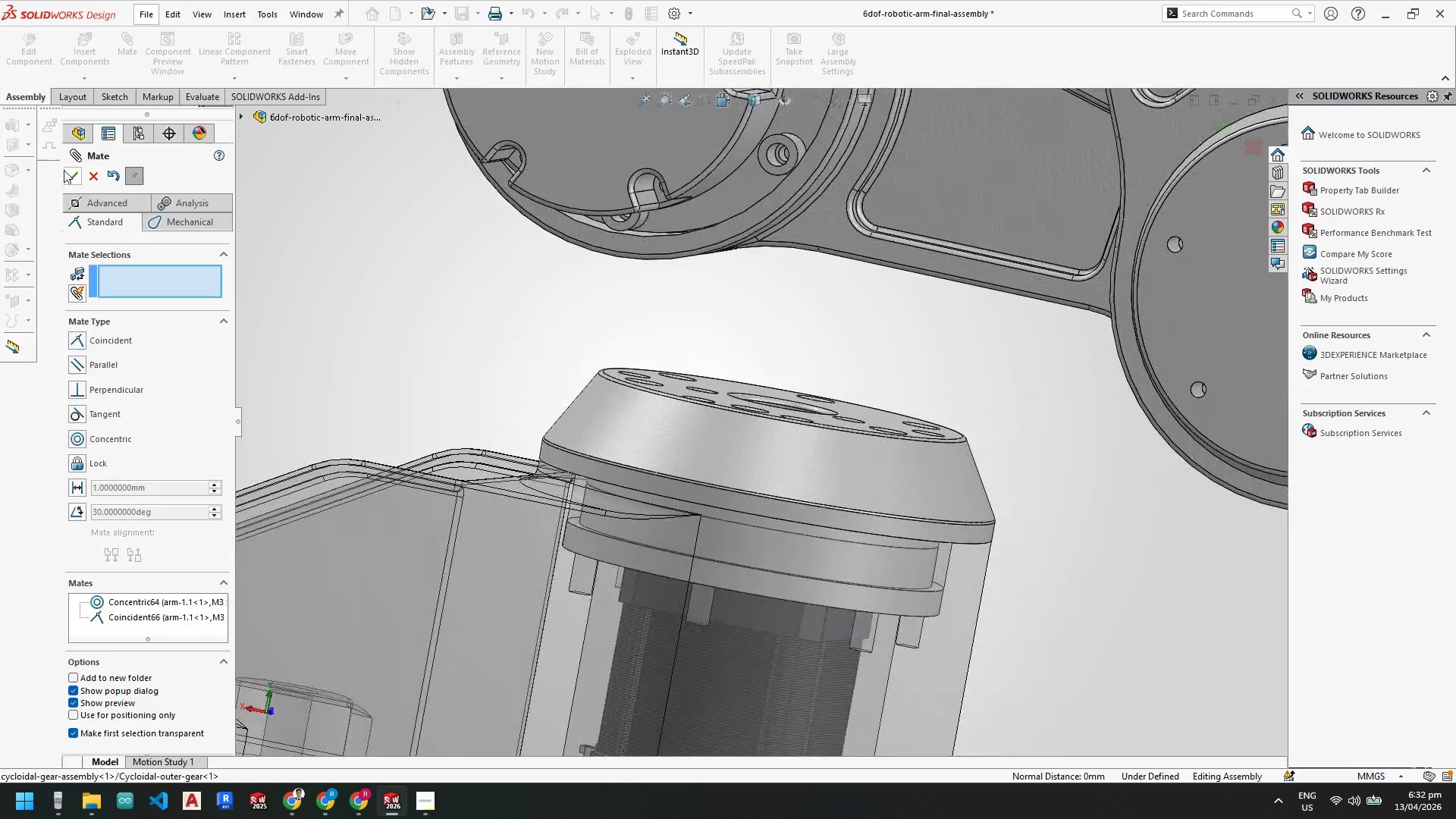 
left_click([67, 172])
 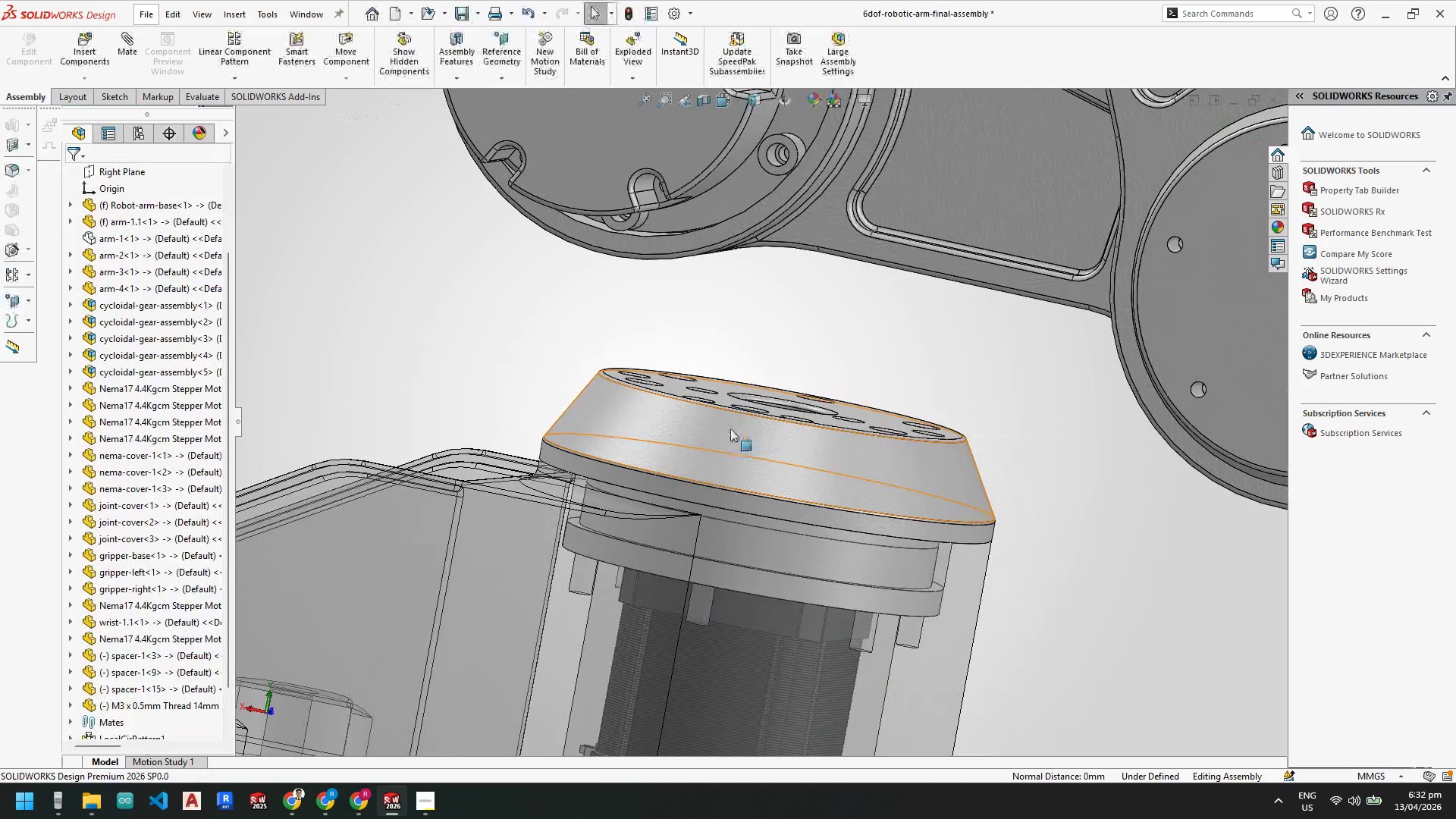 
scroll: coordinate [802, 335], scroll_direction: down, amount: 7.0
 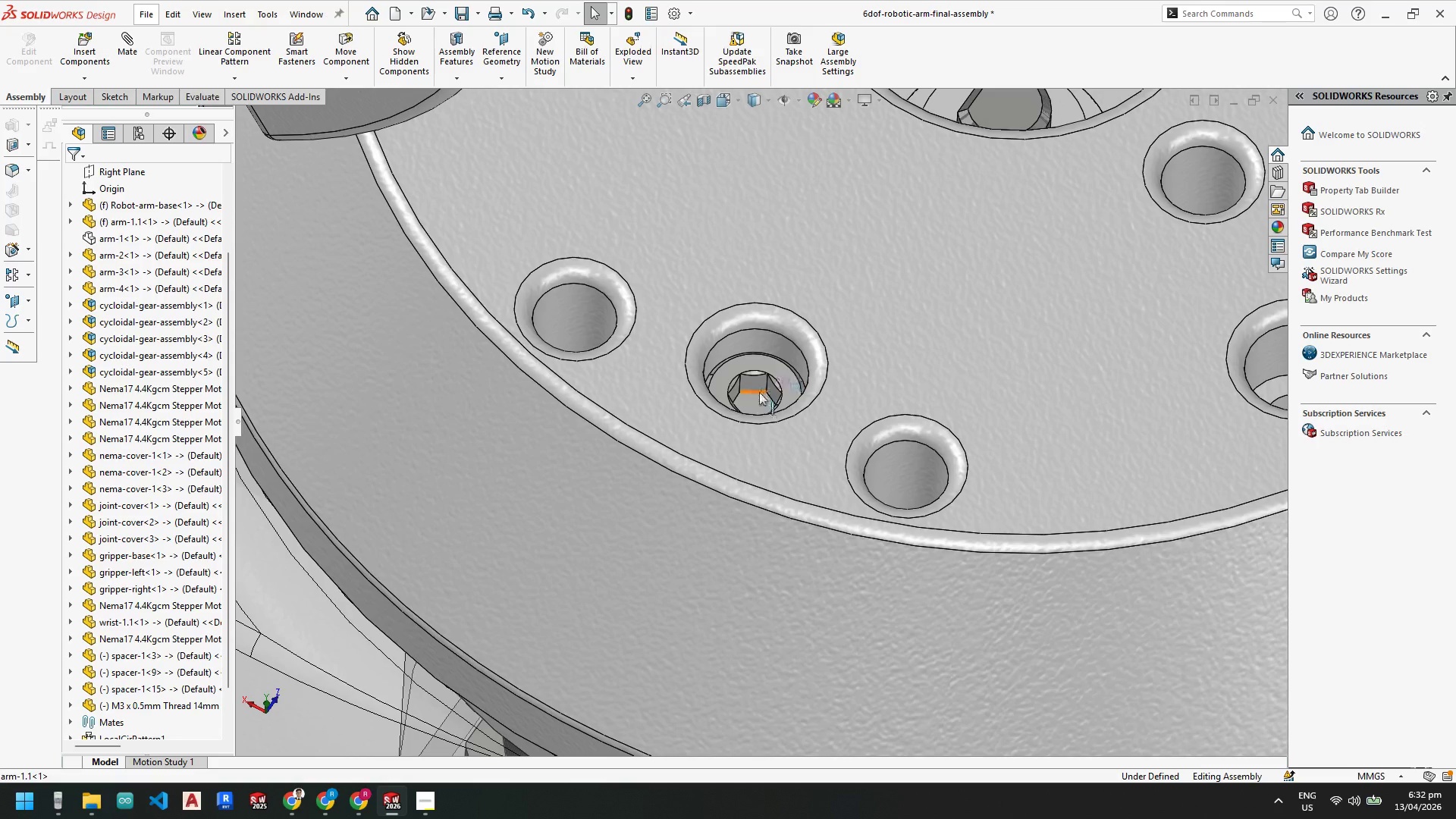 
scroll: coordinate [765, 391], scroll_direction: up, amount: 3.0
 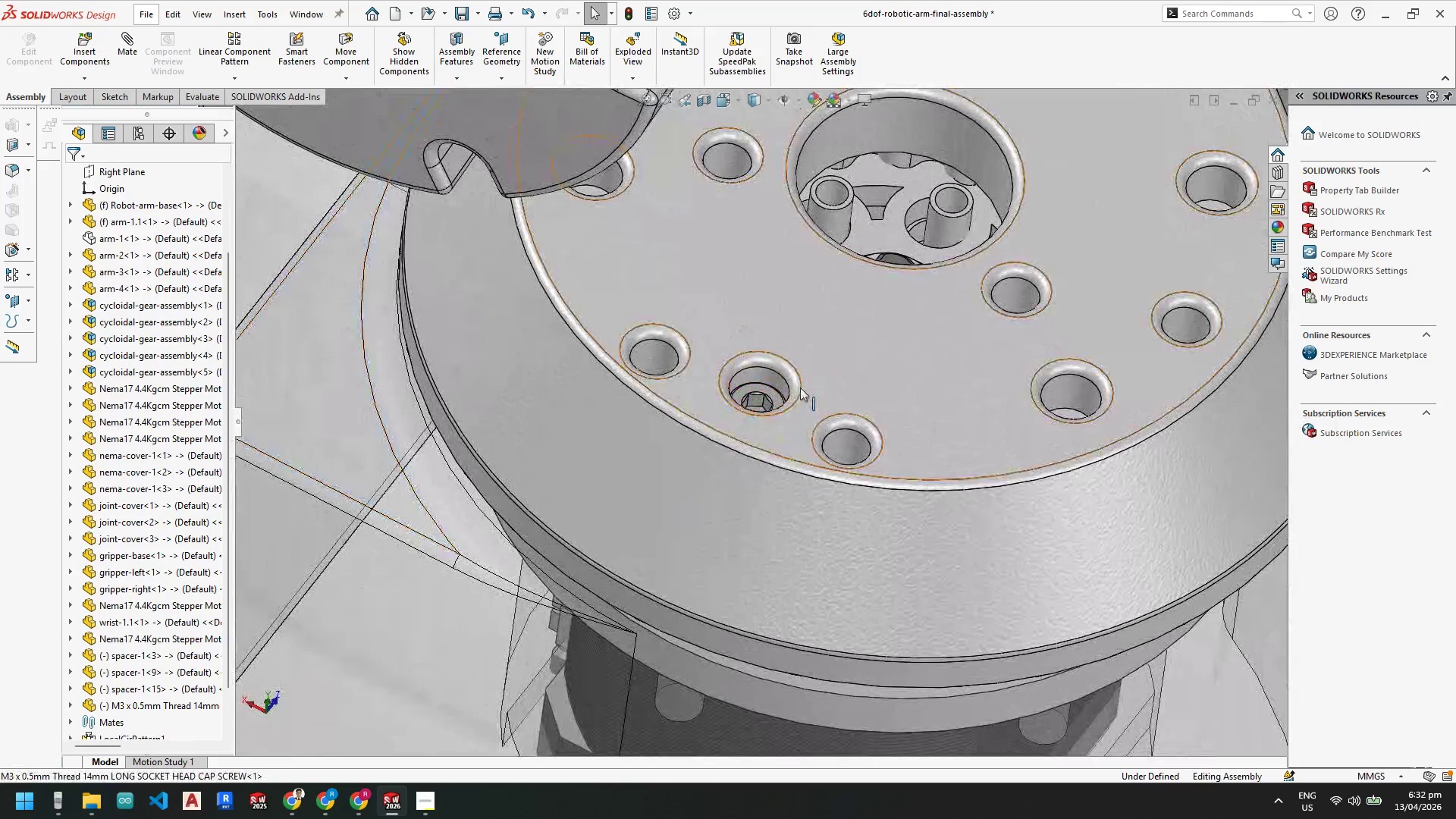 
left_click([234, 54])
 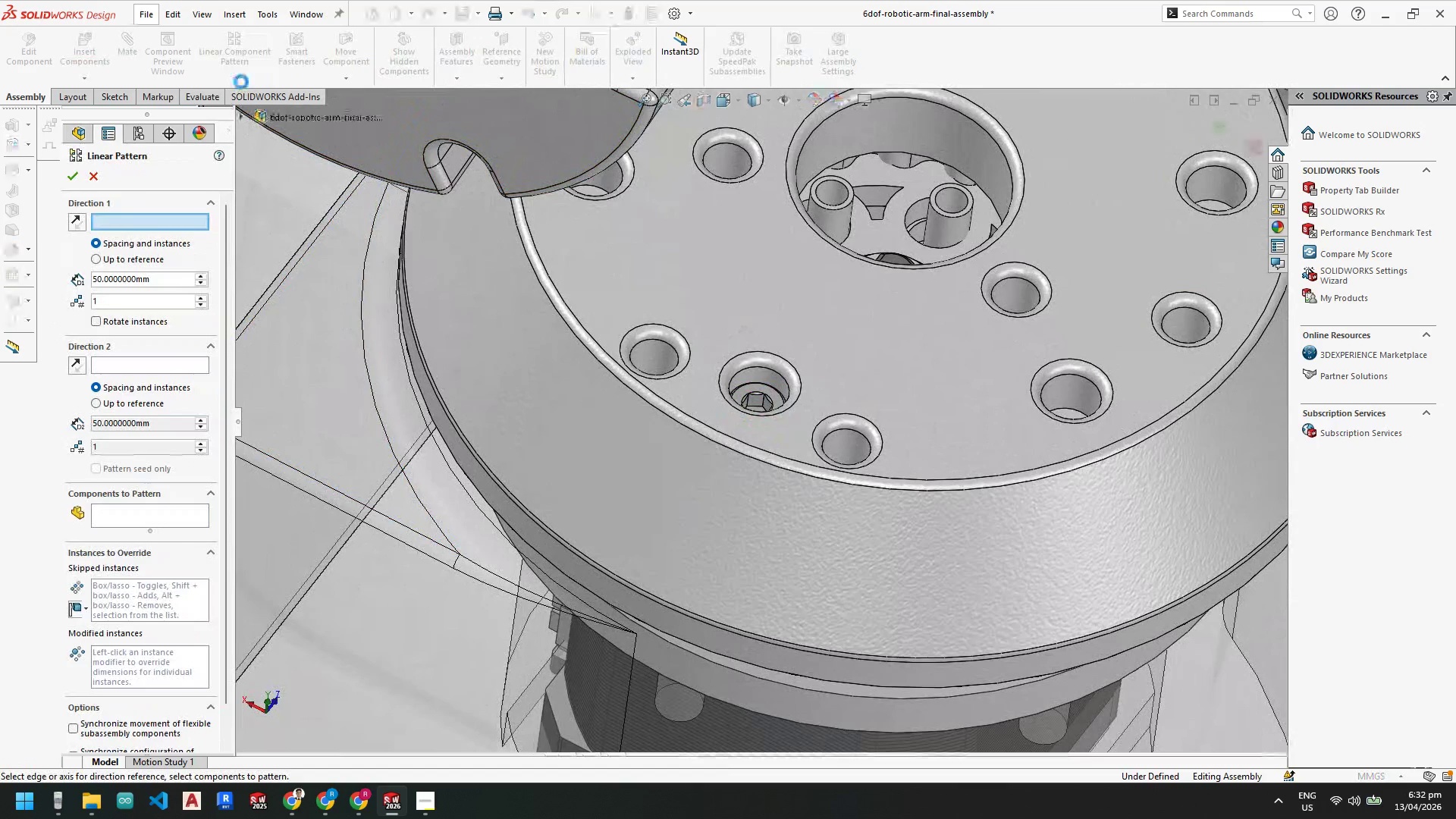 
key(Escape)
 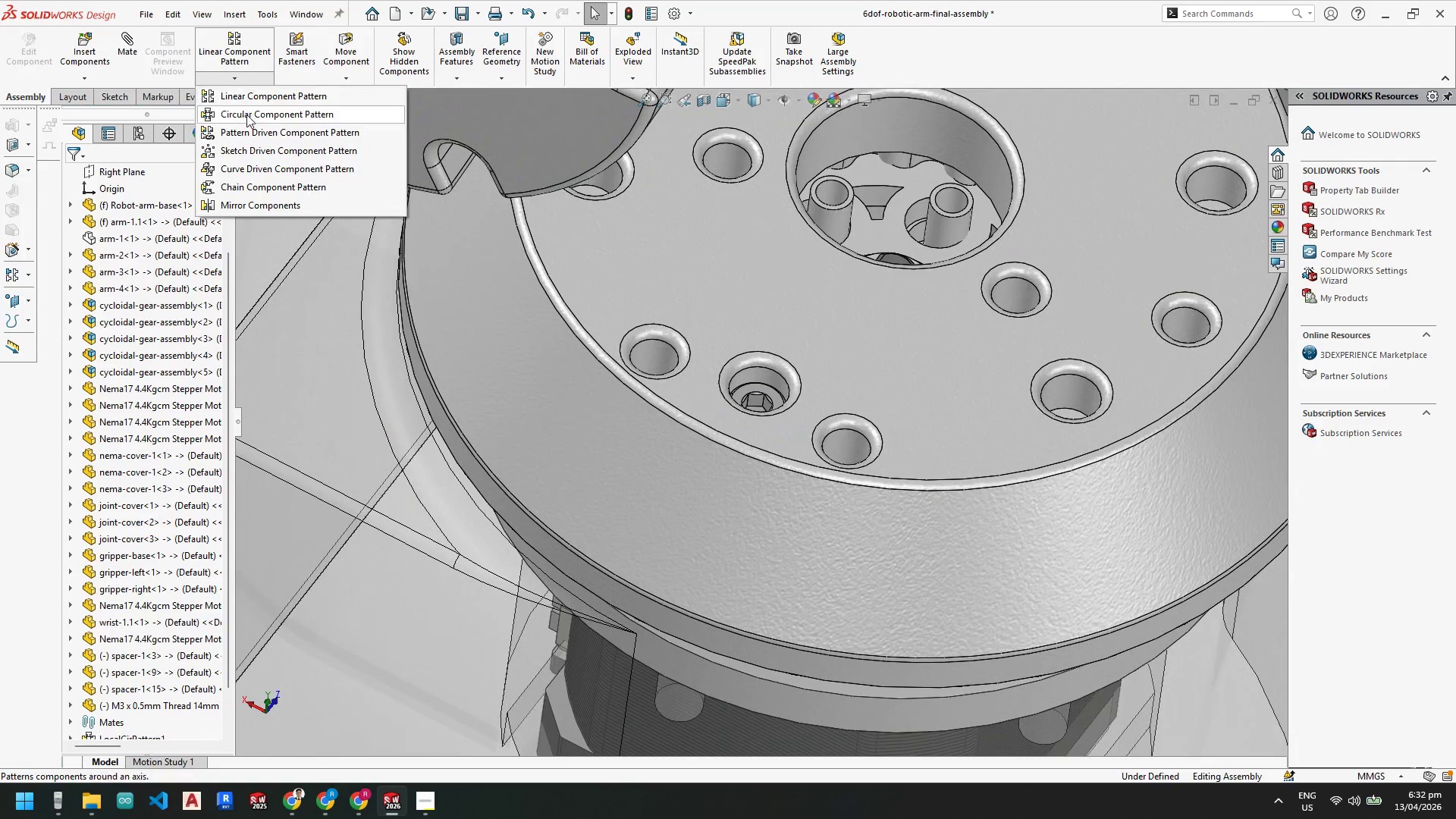 
double_click([667, 460])
 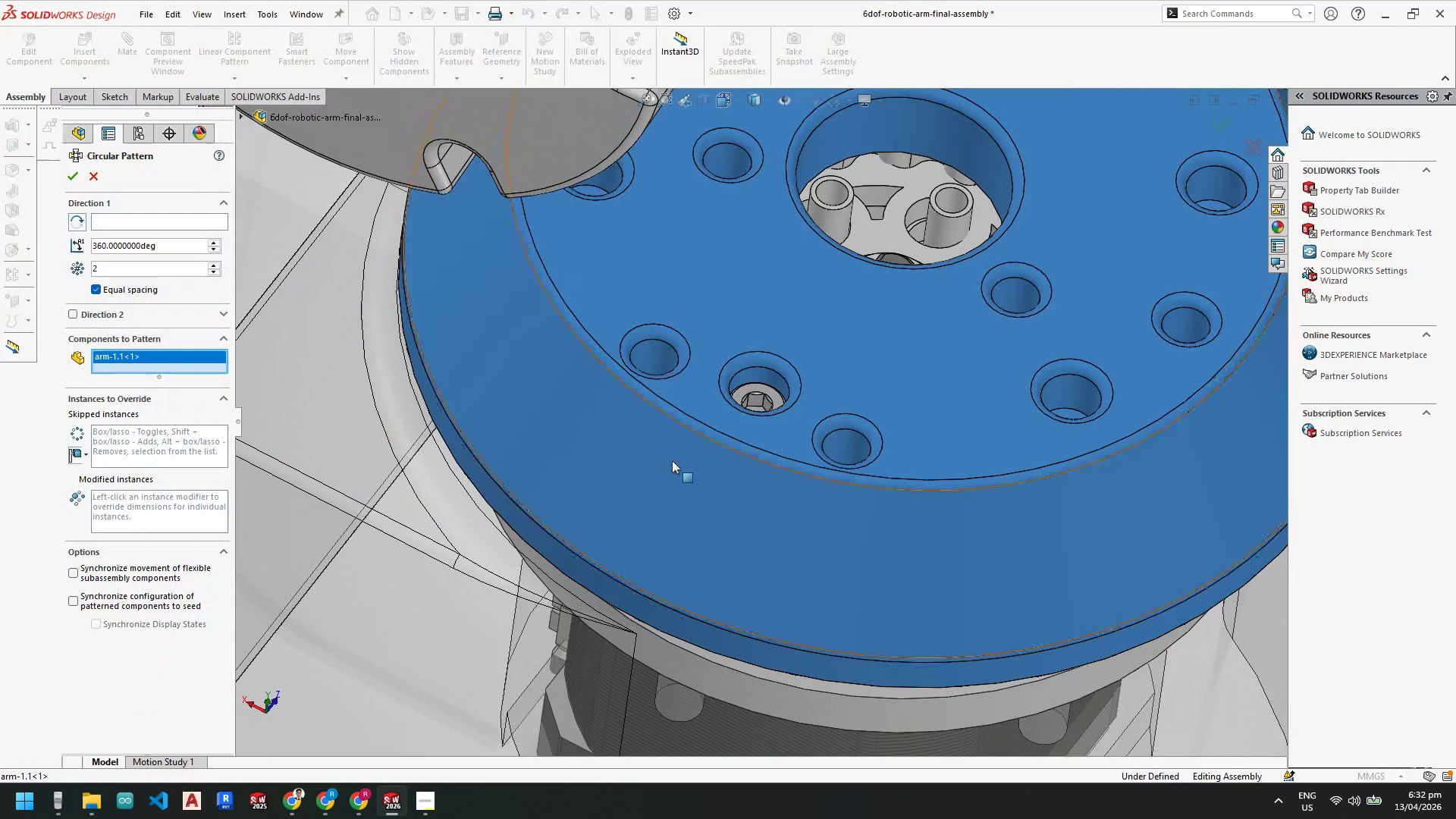 
scroll: coordinate [675, 462], scroll_direction: up, amount: 1.0
 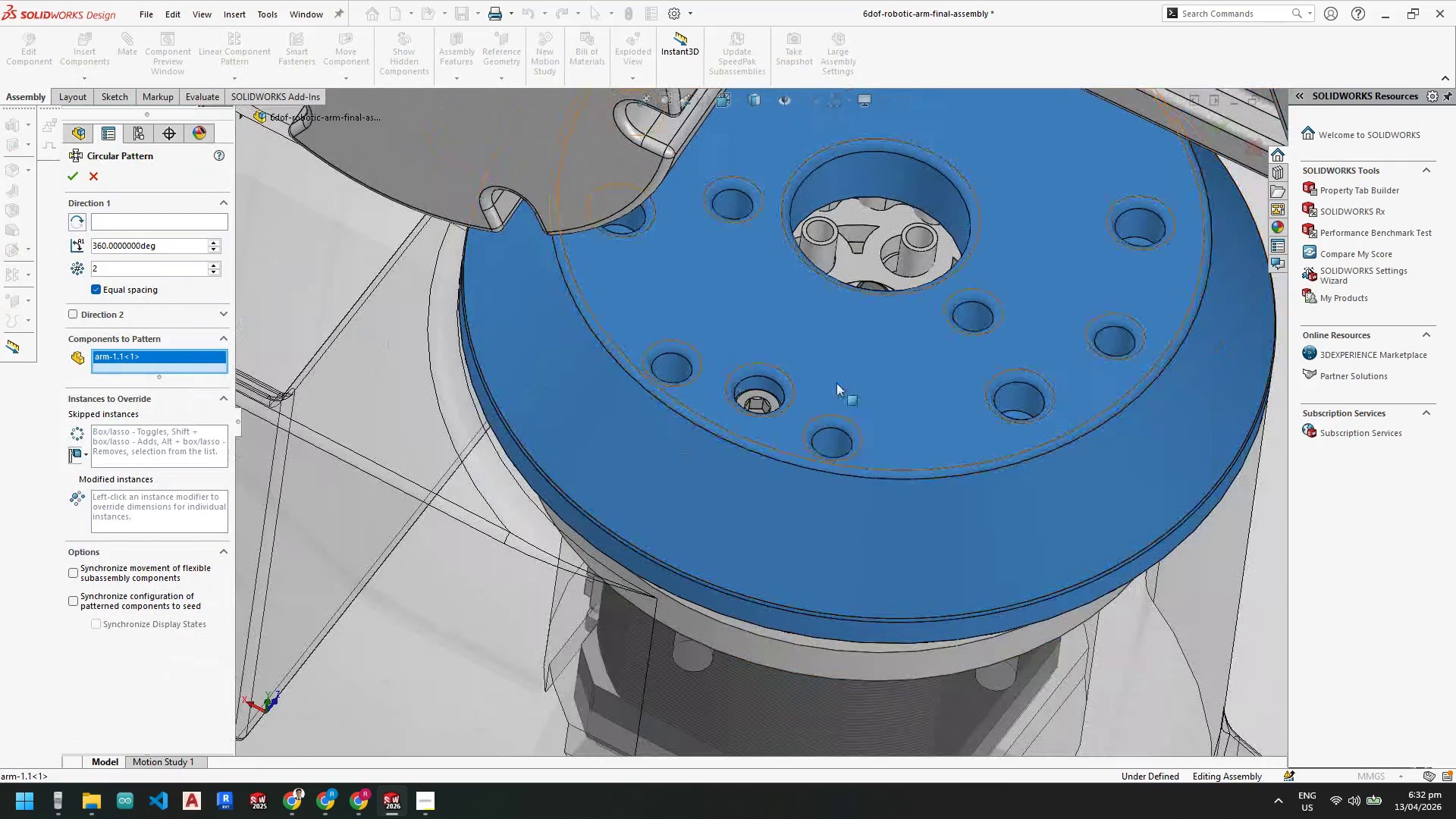 
key(Escape)
 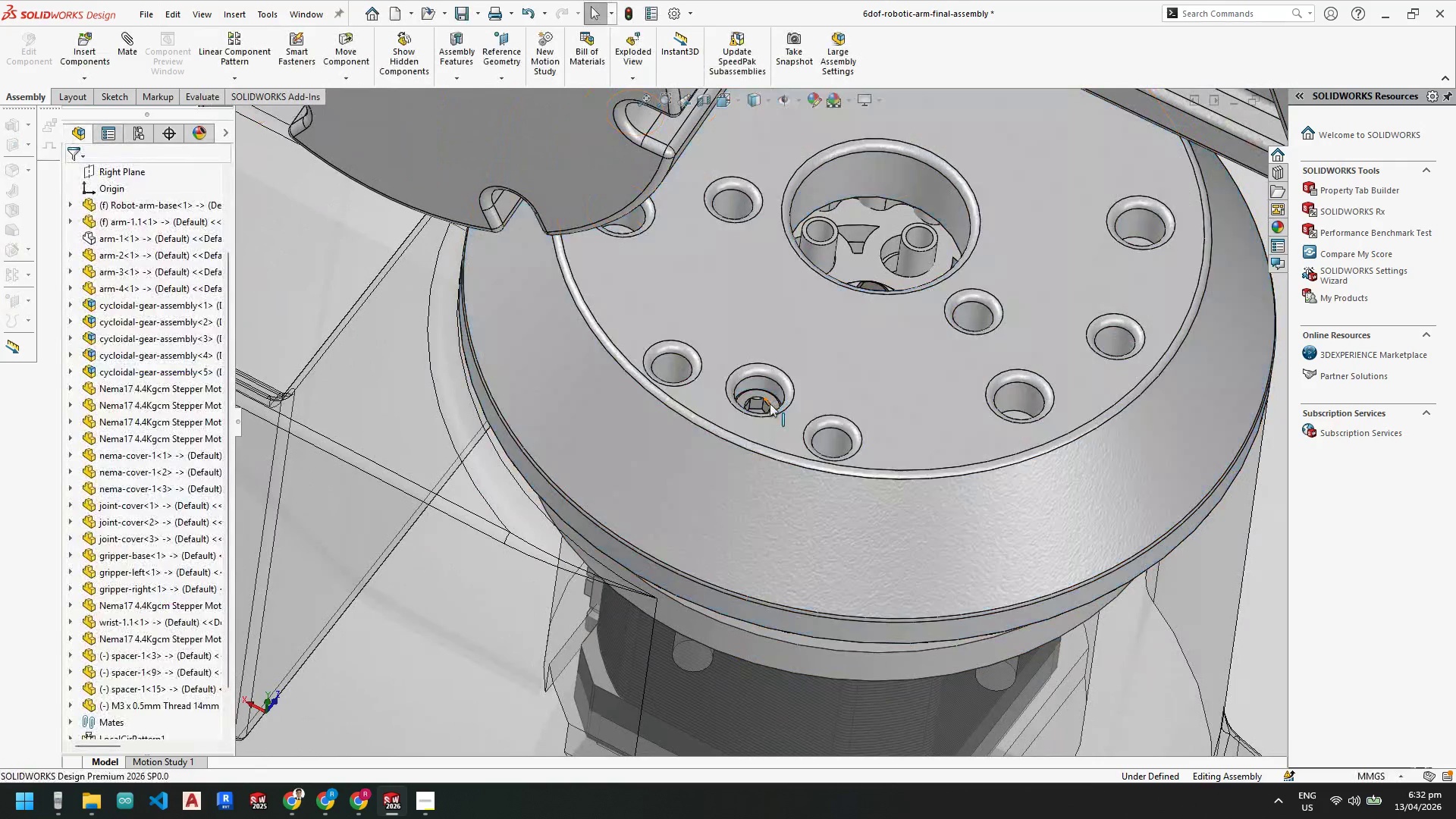 
key(Escape)
 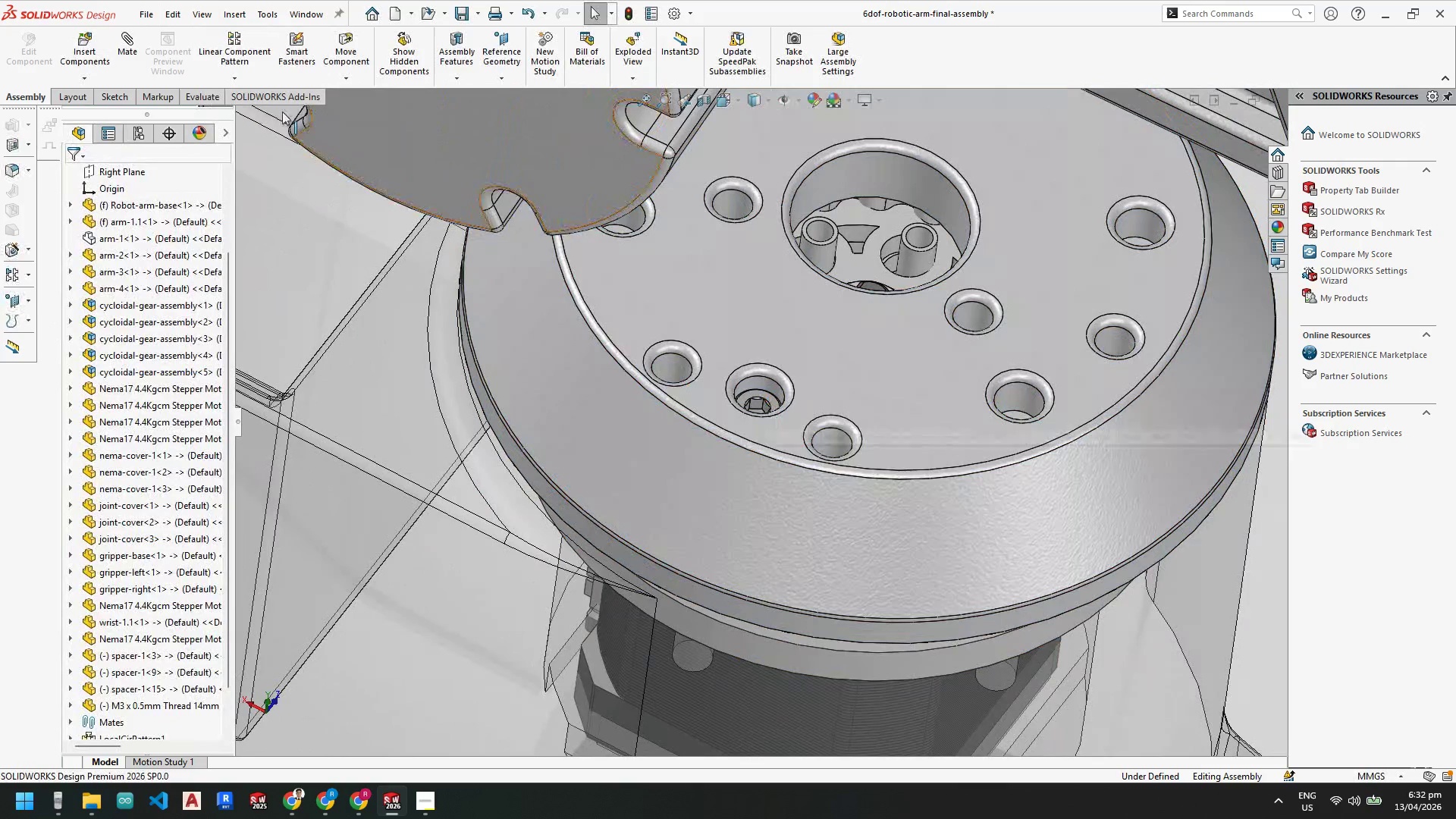 
key(Escape)
 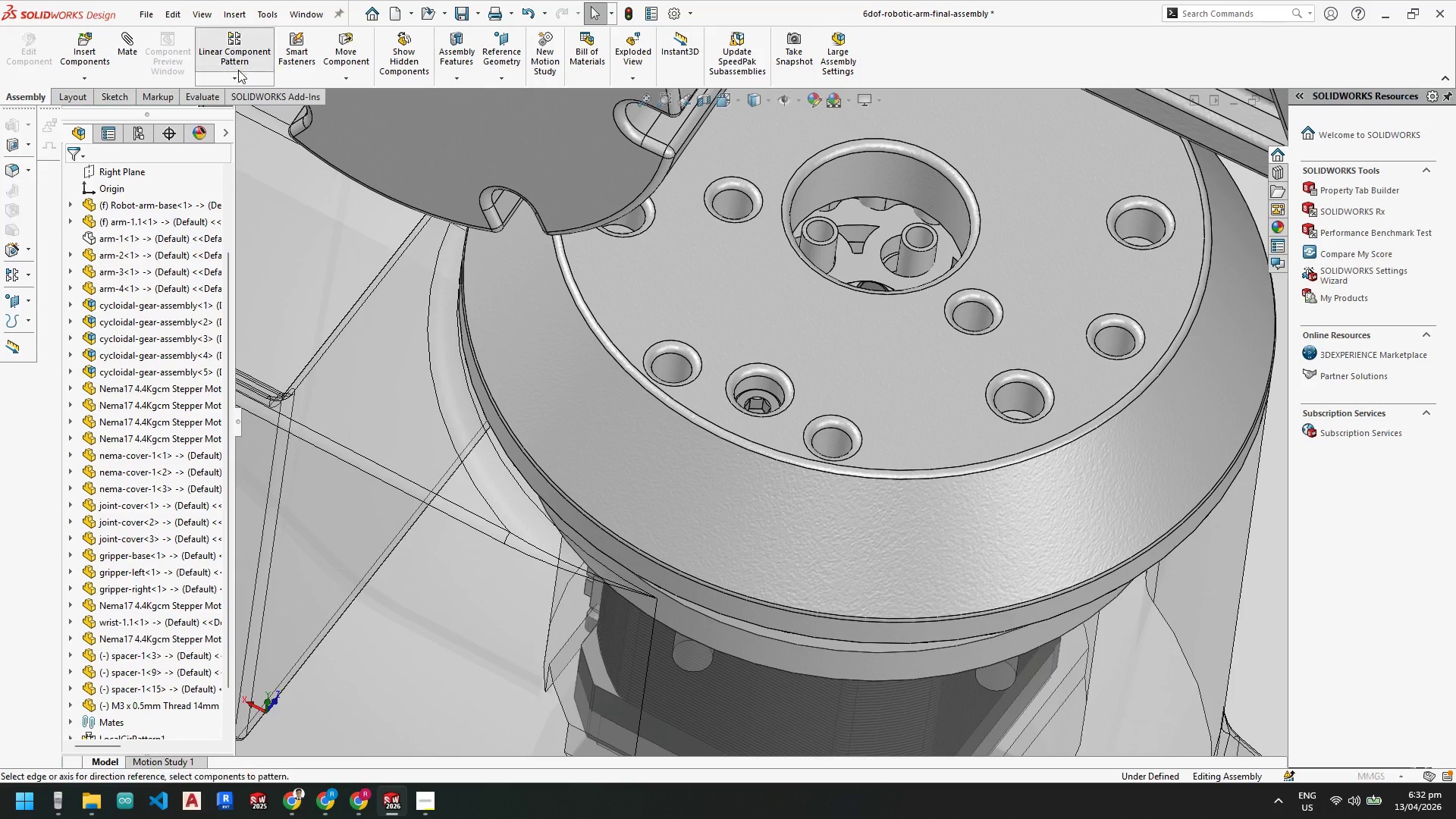 
key(Escape)
 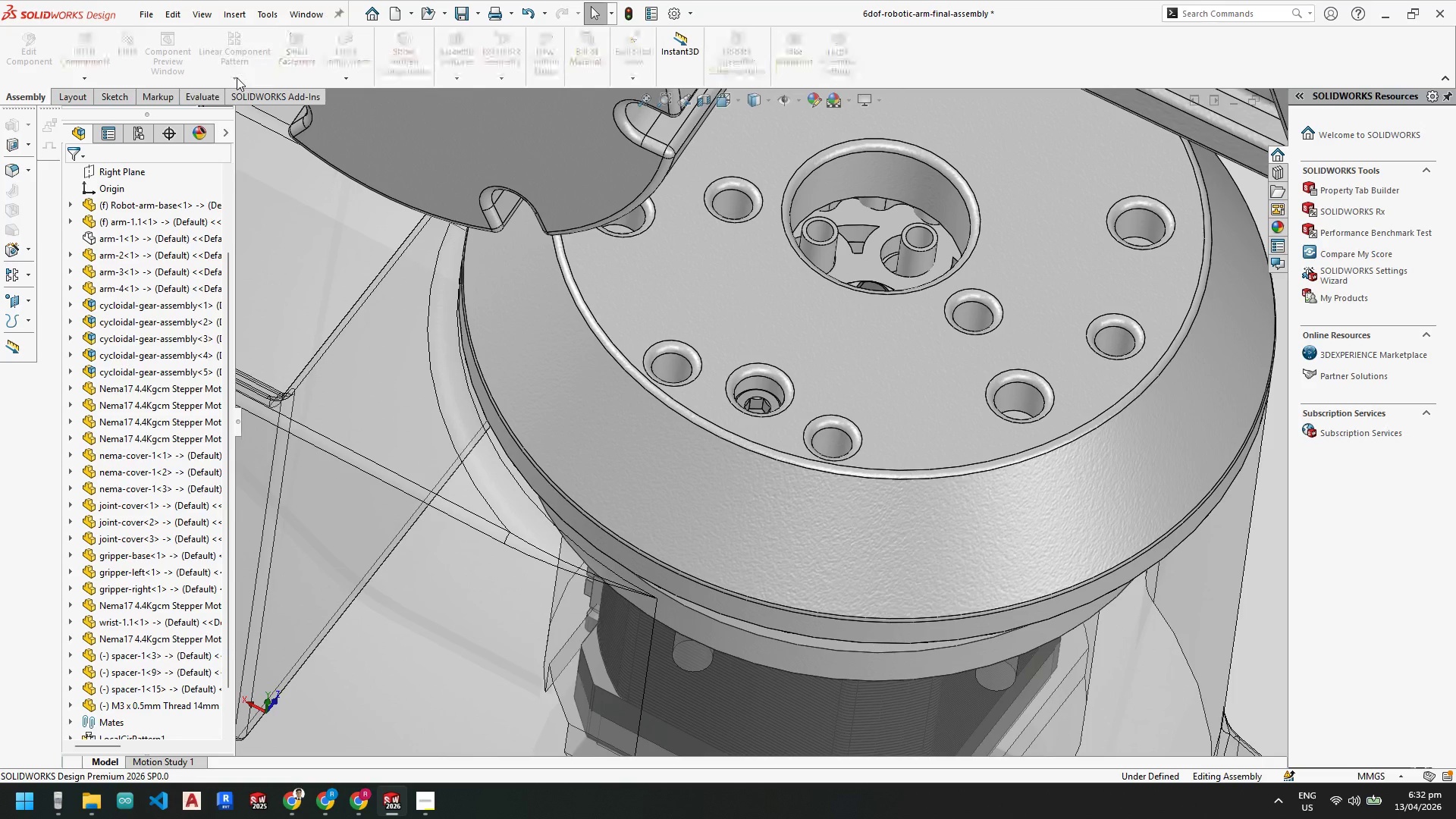 
left_click([237, 77])
 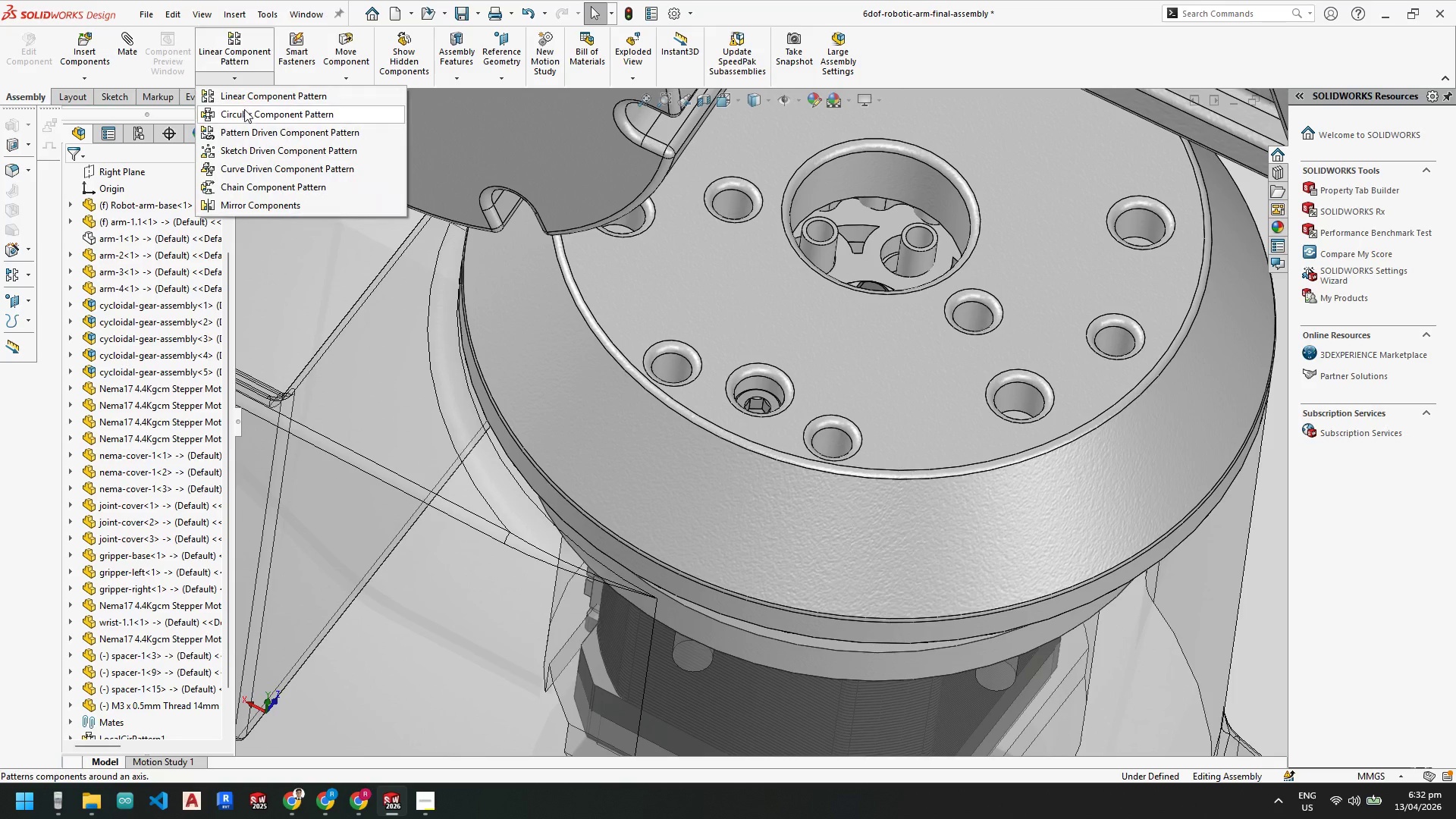 
left_click([245, 111])
 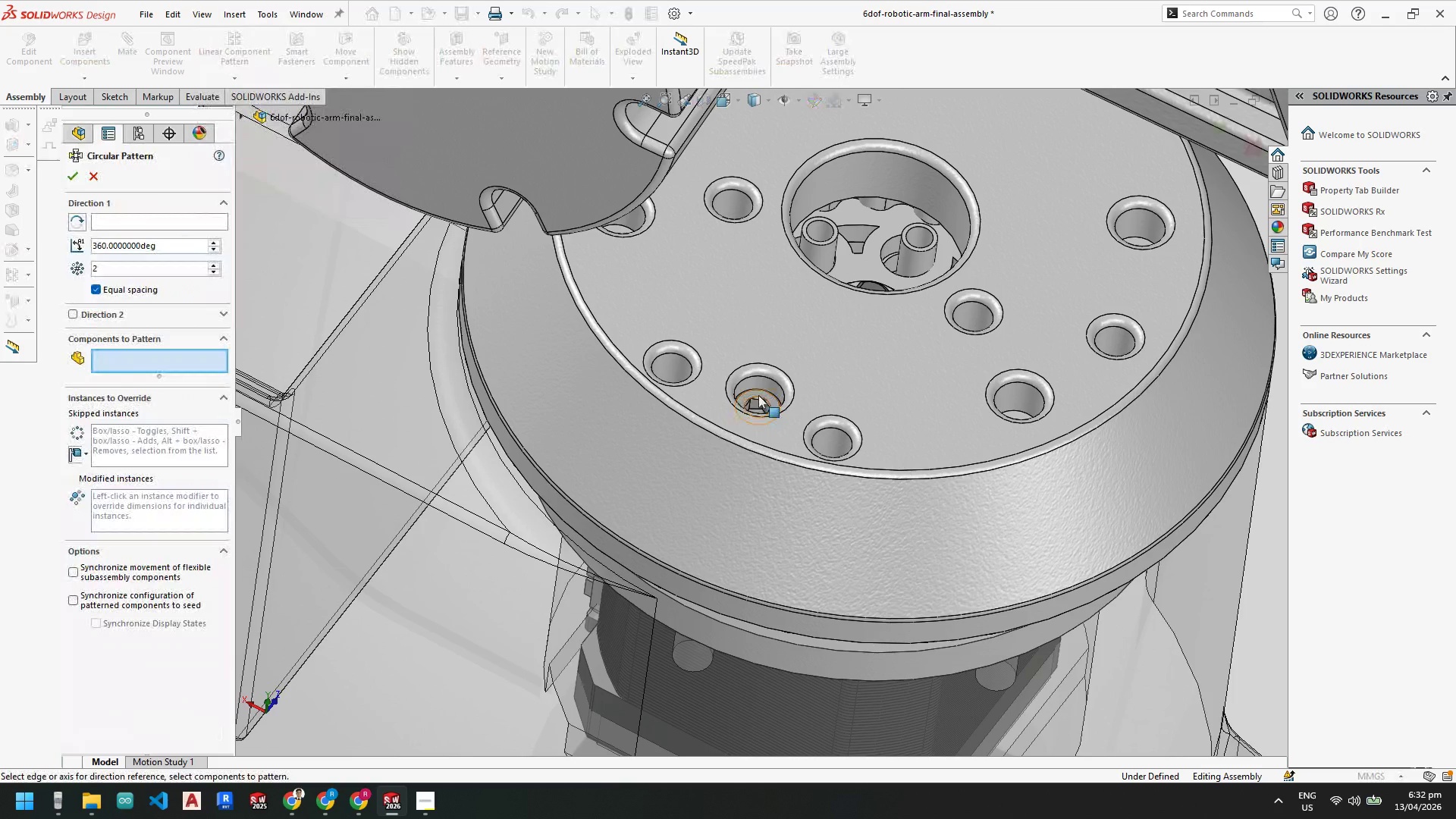 
left_click([758, 397])
 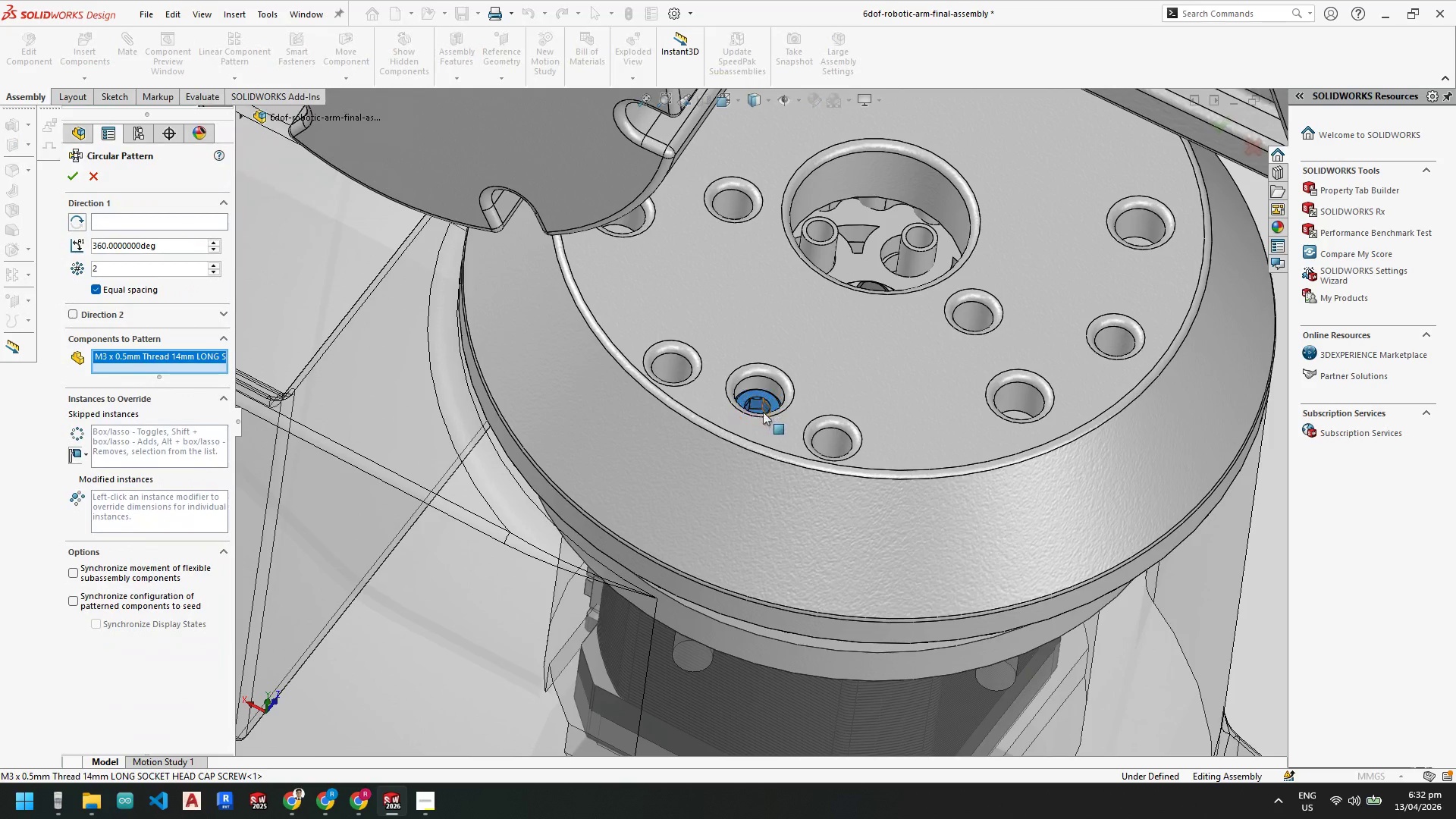 
scroll: coordinate [761, 410], scroll_direction: up, amount: 2.0
 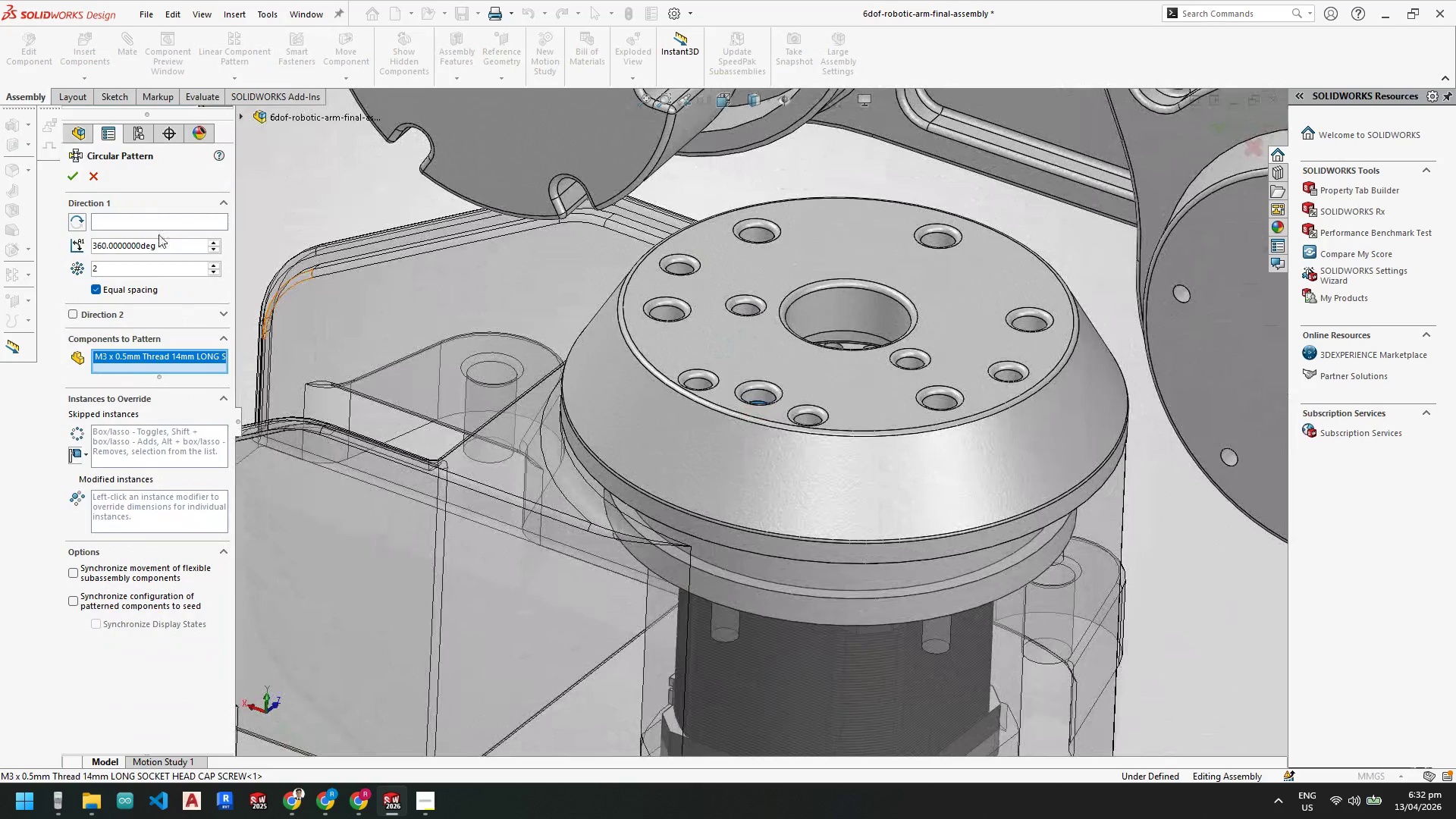 
left_click([159, 224])
 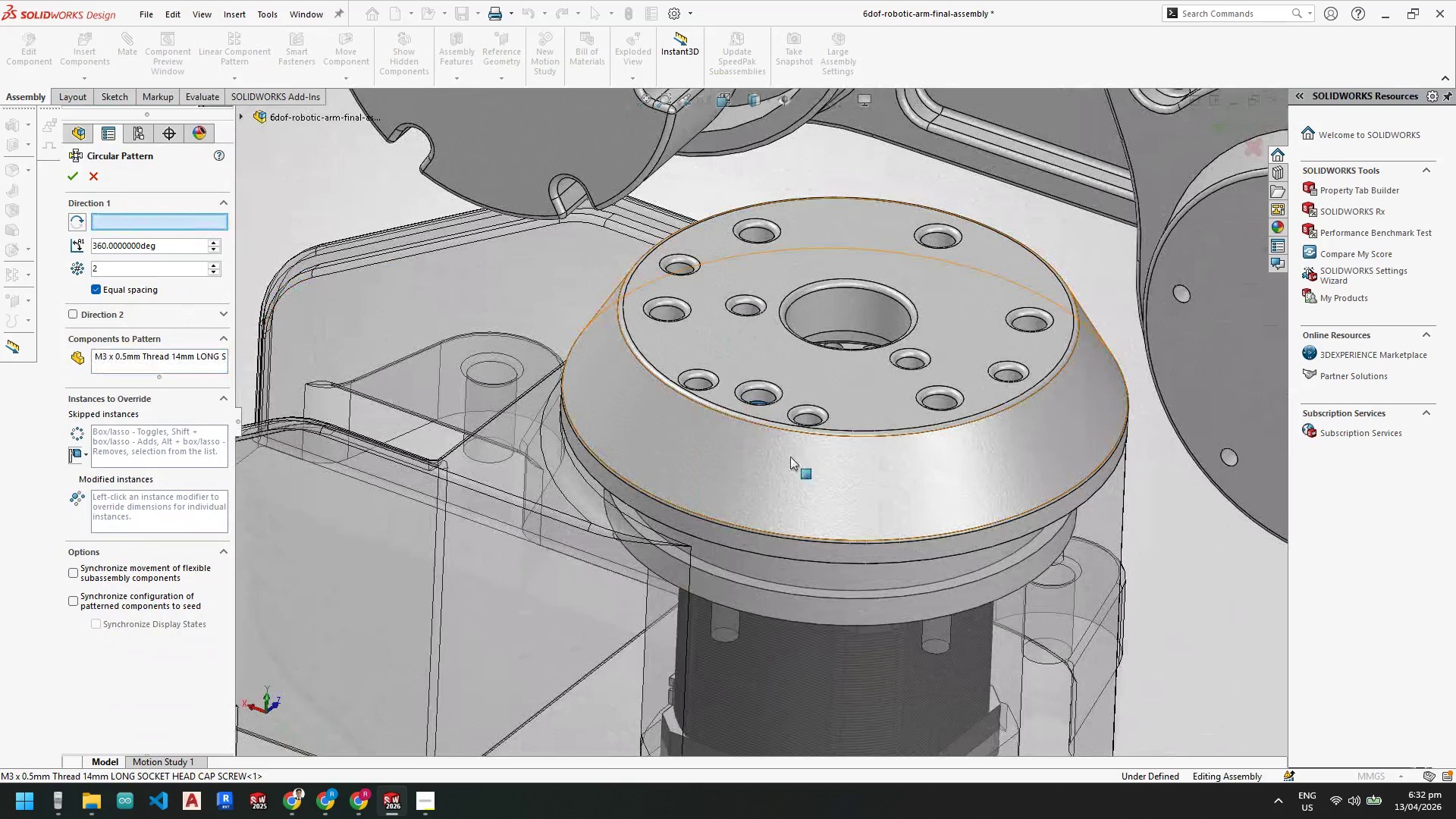 
left_click([758, 457])
 